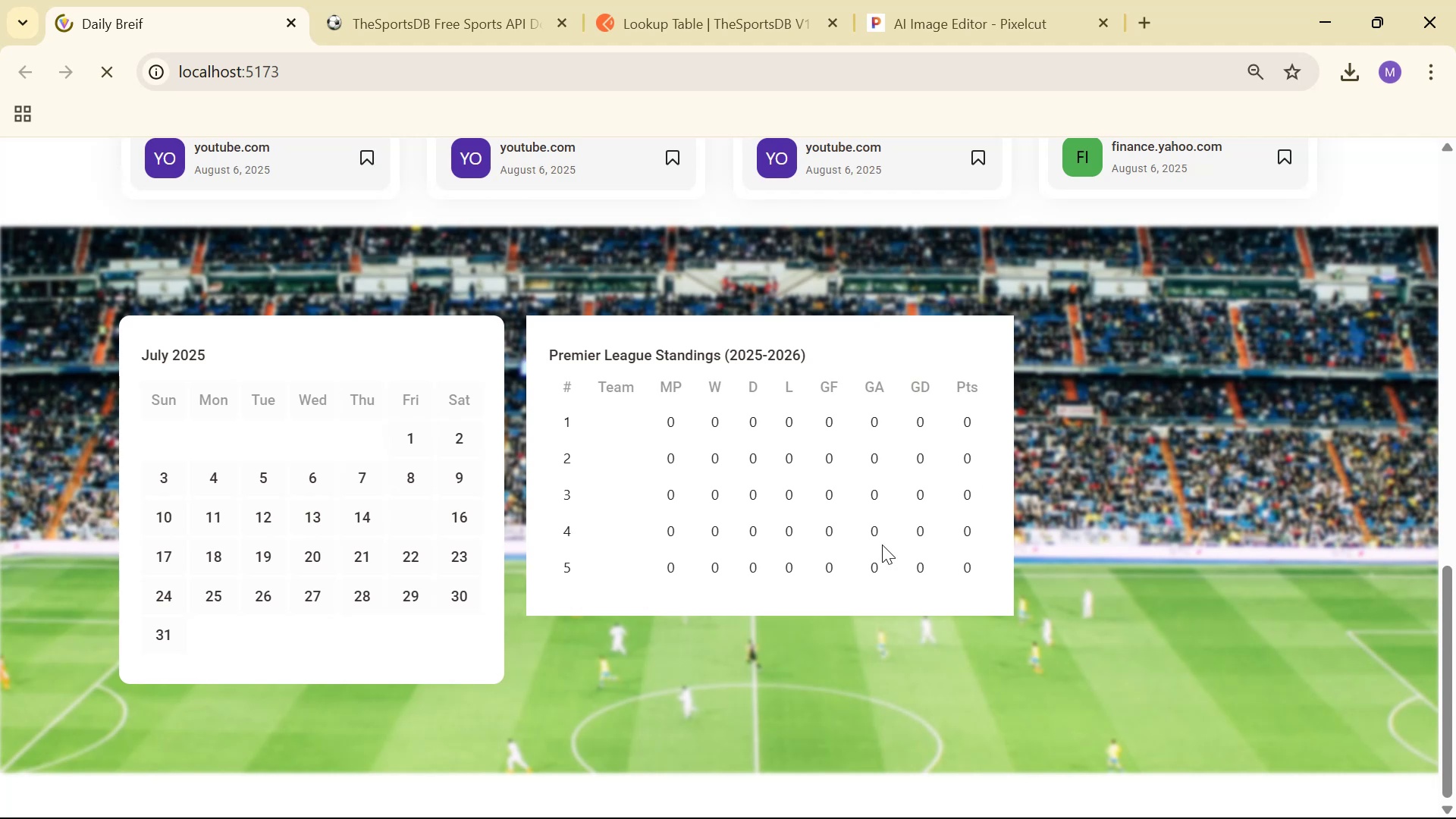 
right_click([585, 510])
 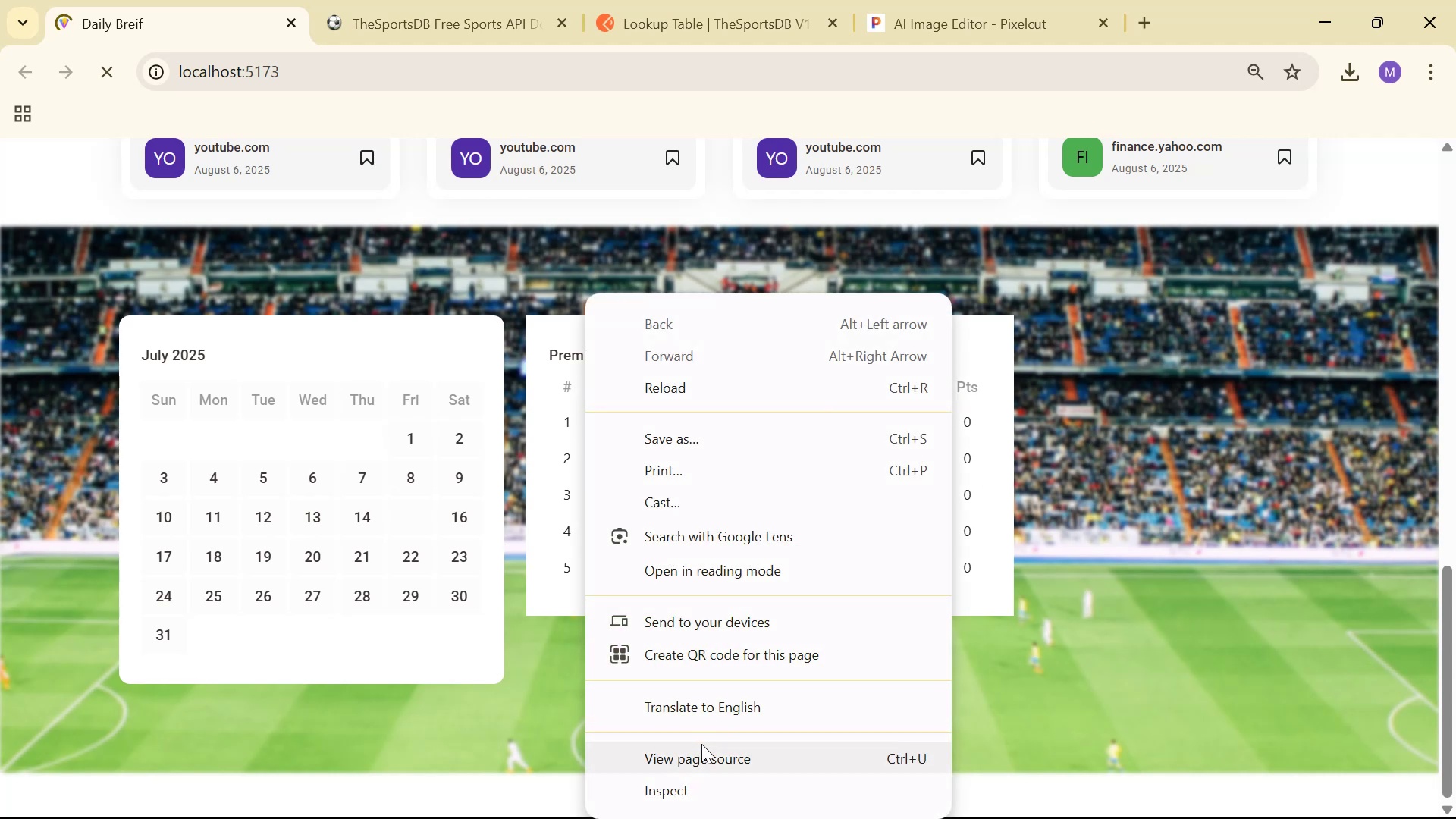 
left_click([709, 783])
 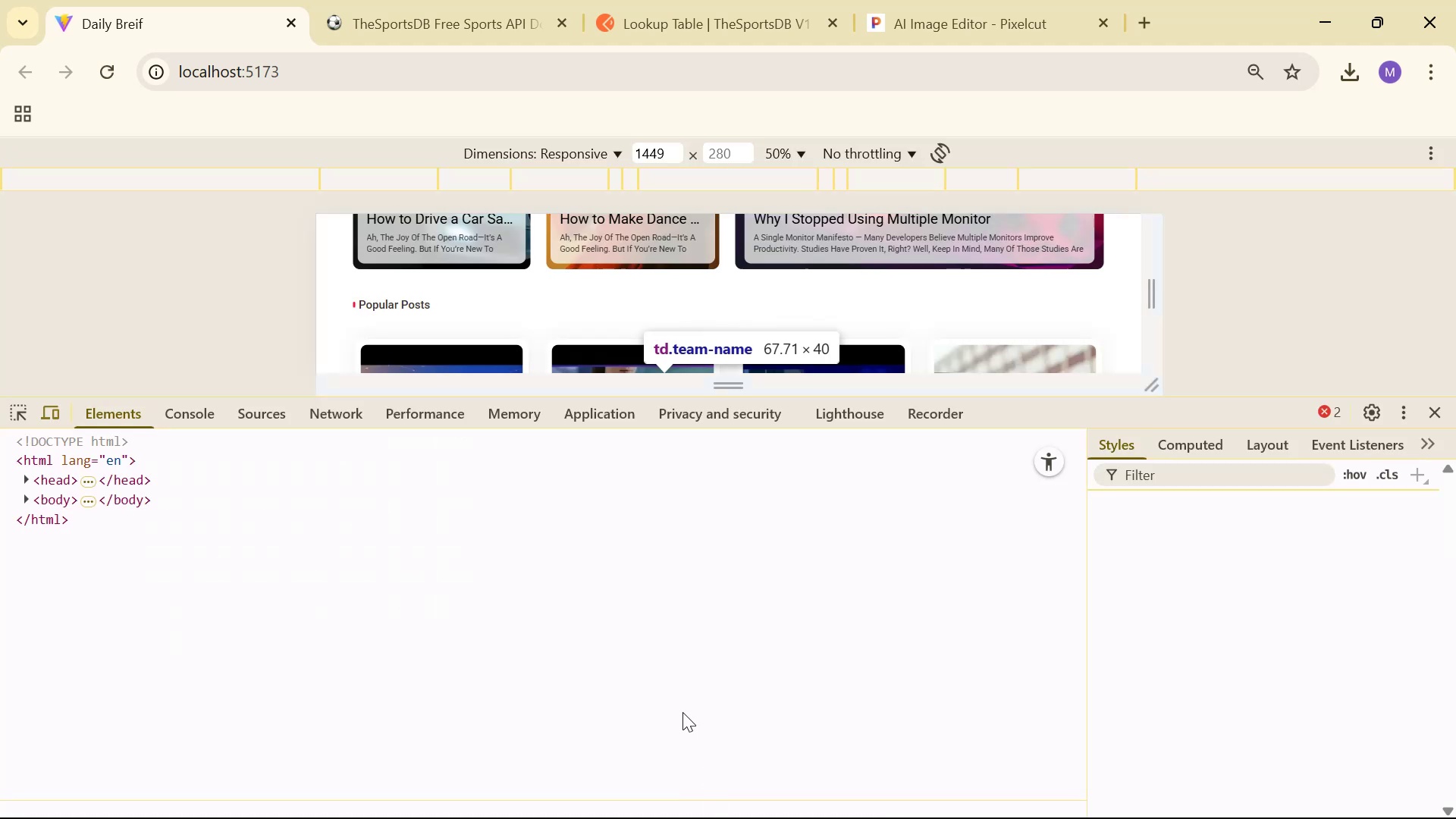 
scroll: coordinate [695, 324], scroll_direction: down, amount: 17.0
 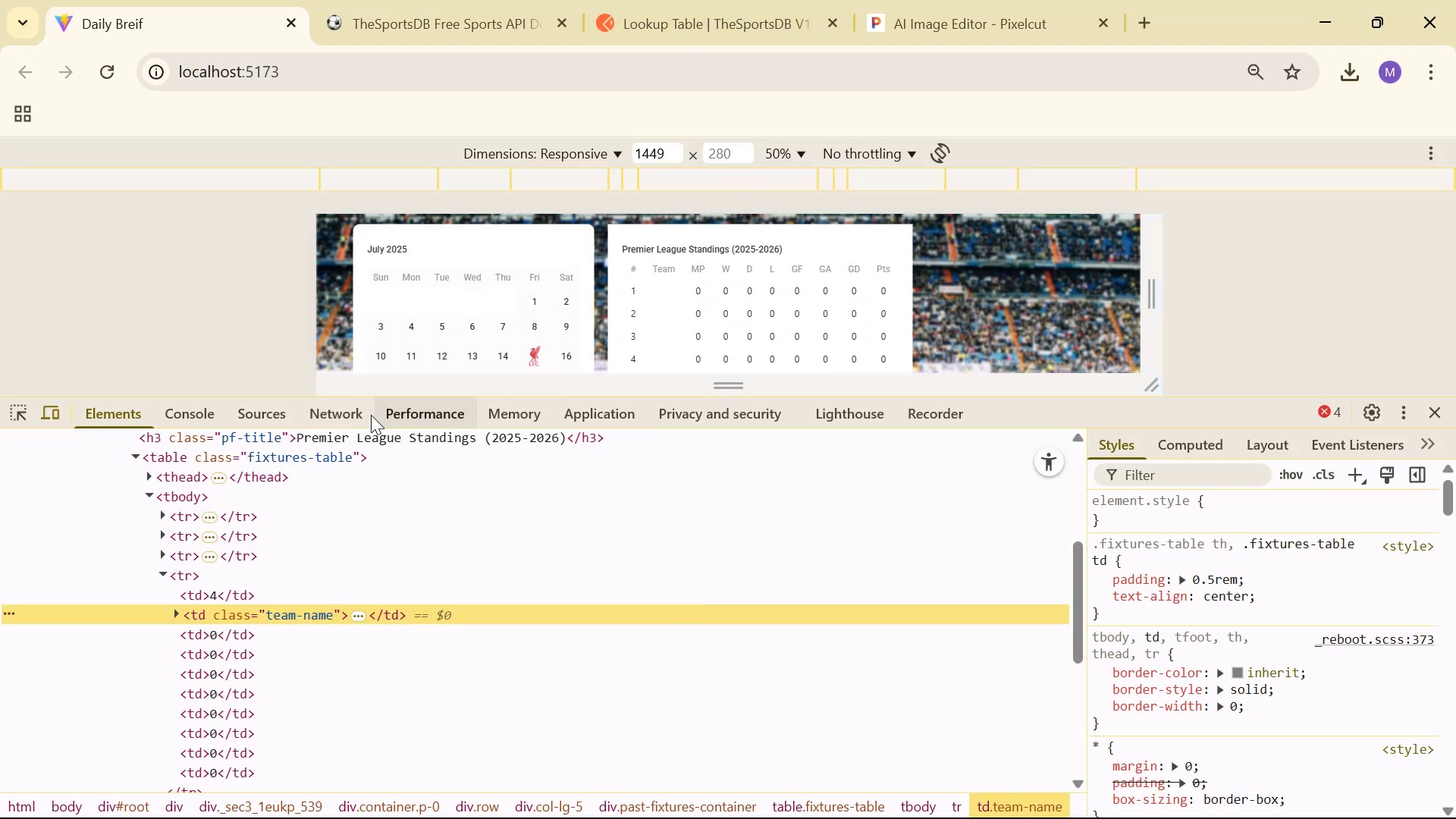 
left_click([198, 424])
 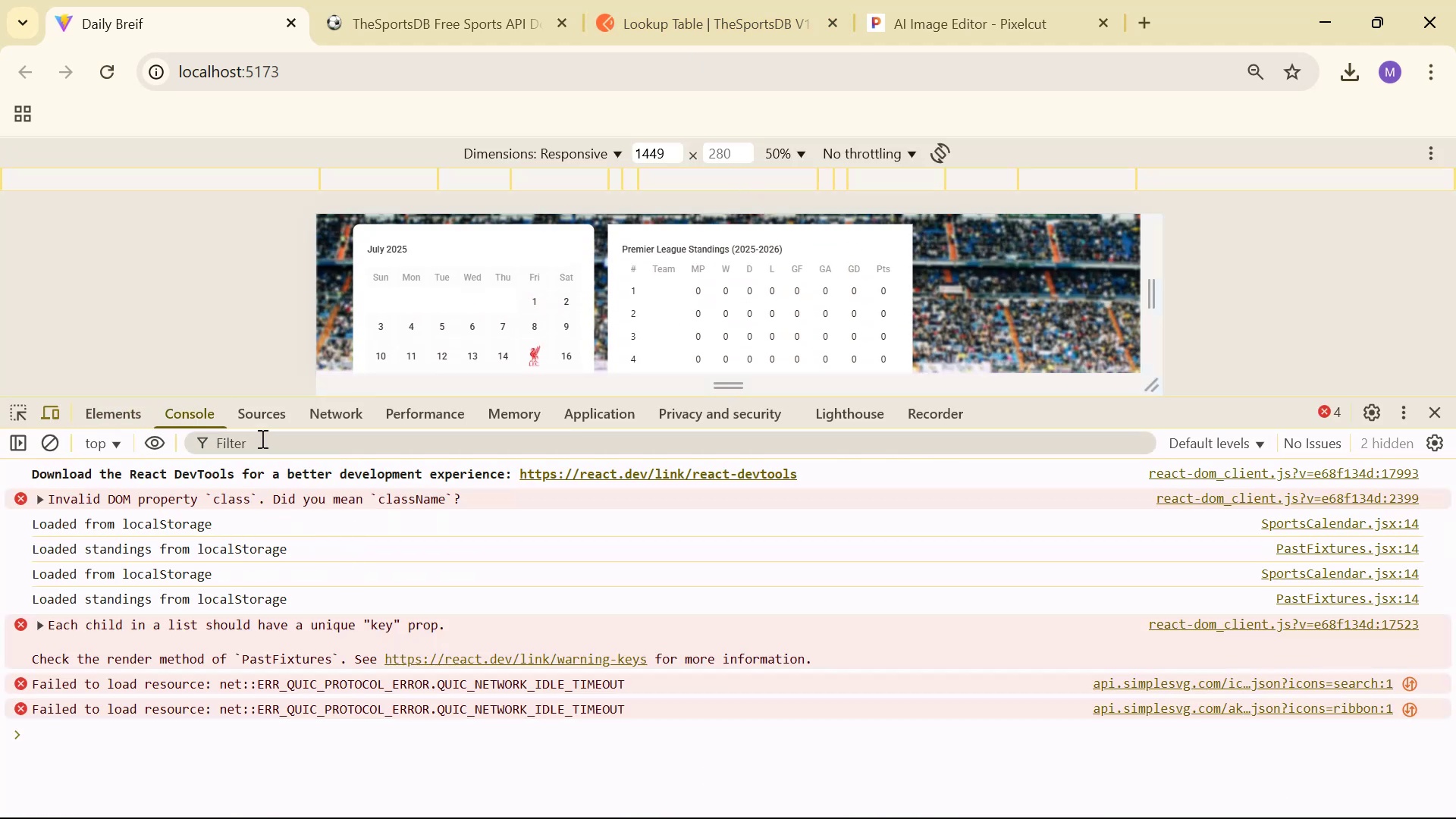 
left_click([608, 416])
 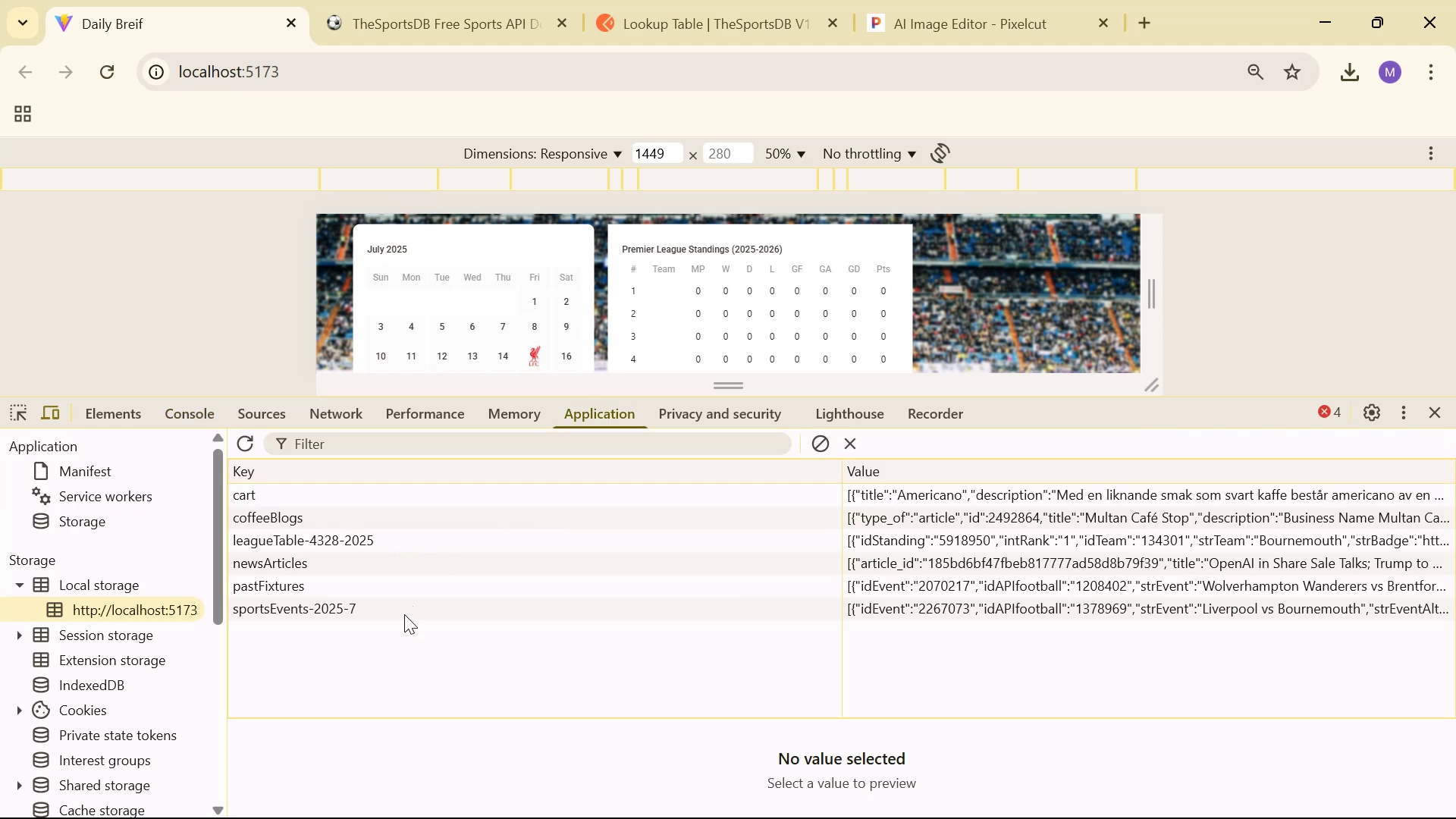 
left_click([376, 603])
 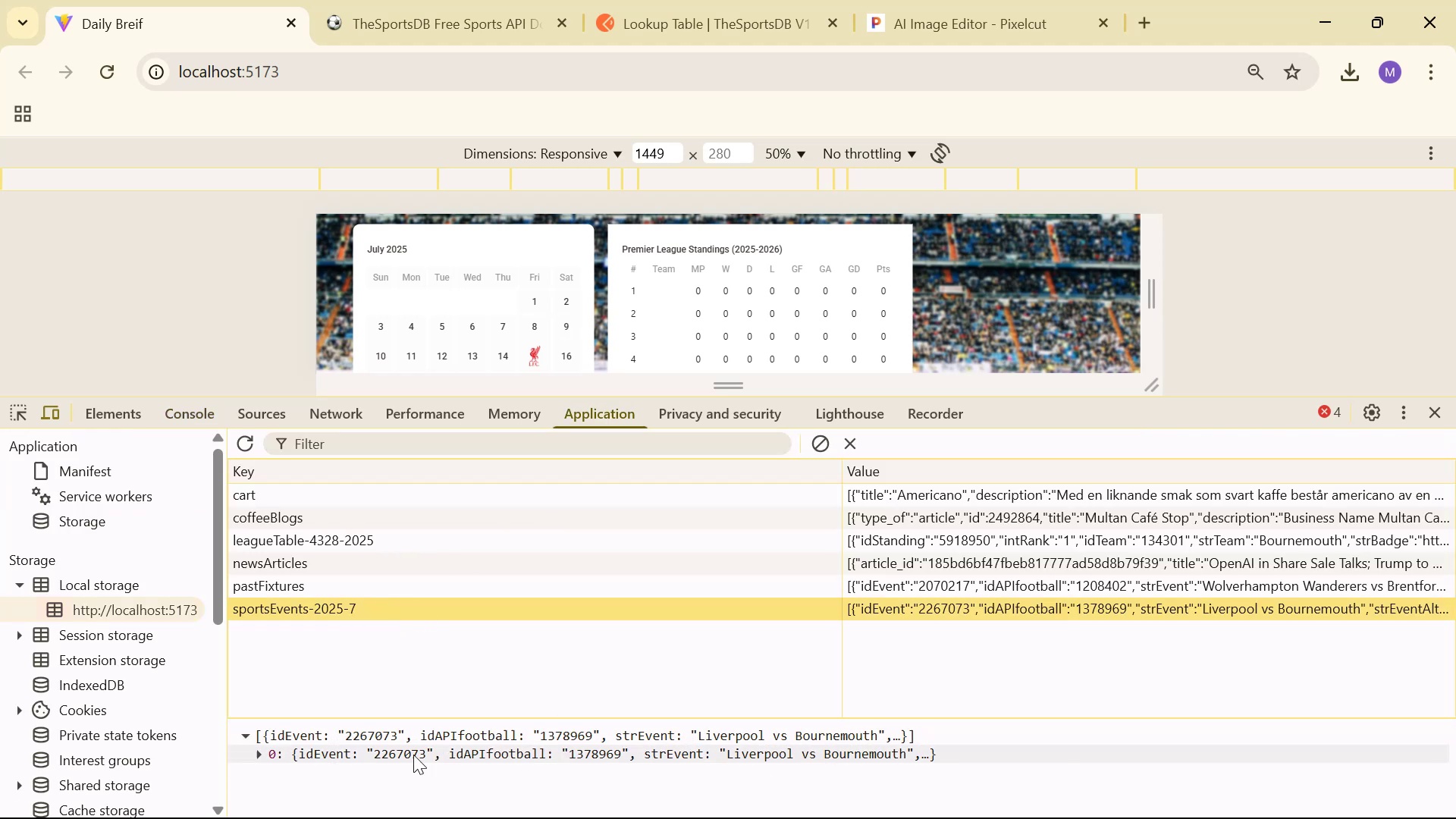 
left_click([255, 745])
 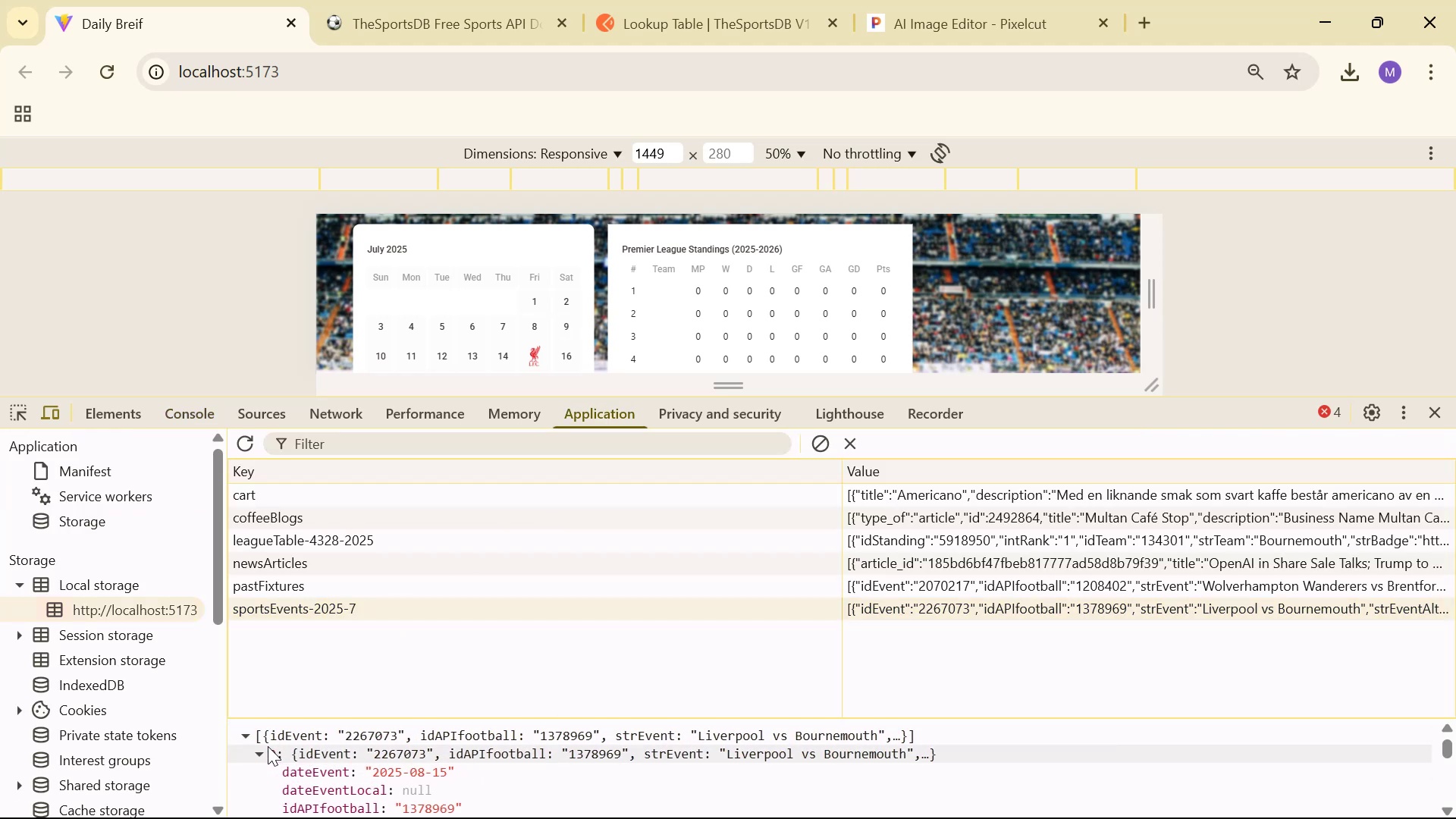 
left_click([337, 544])
 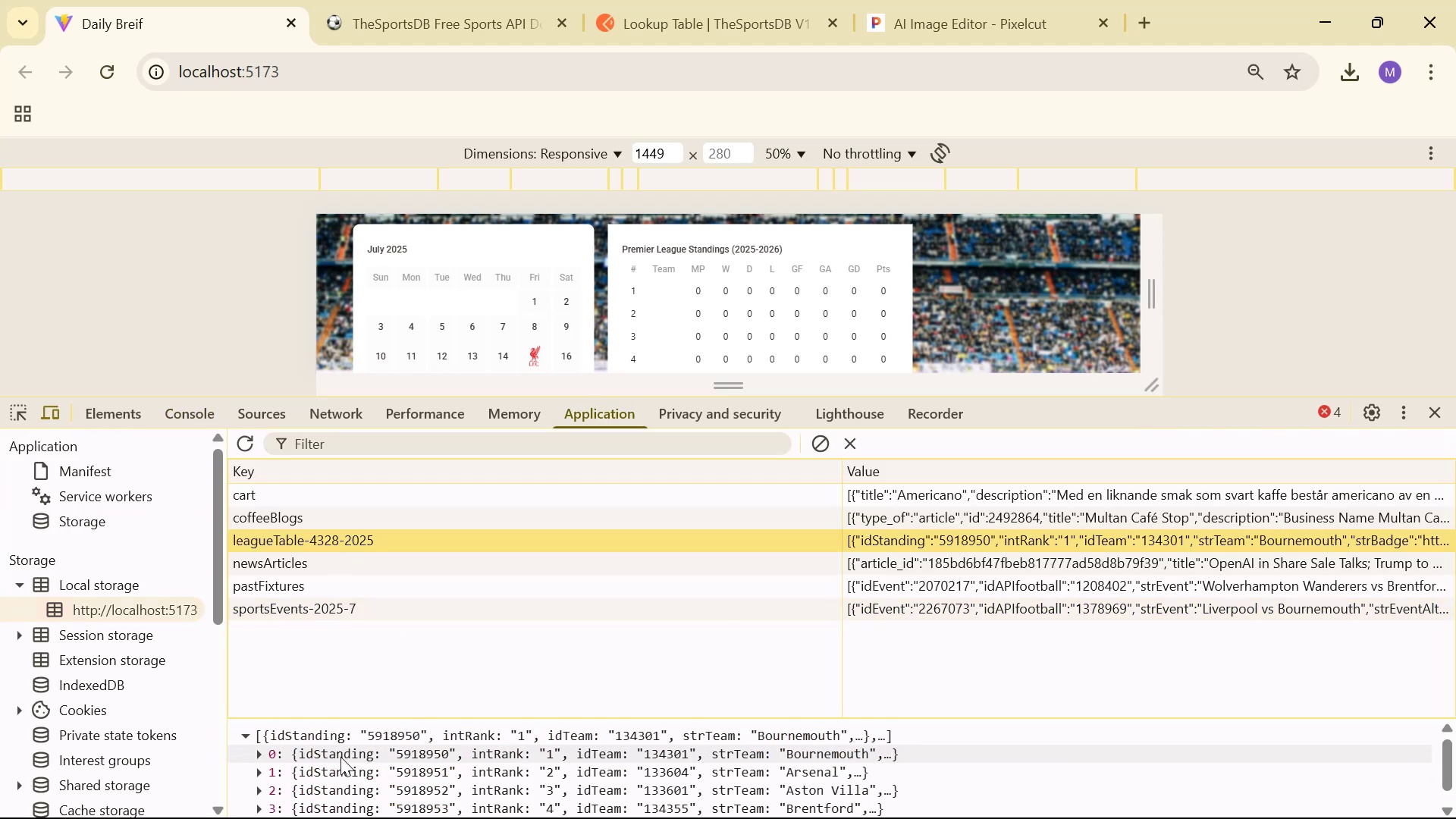 
left_click([257, 747])
 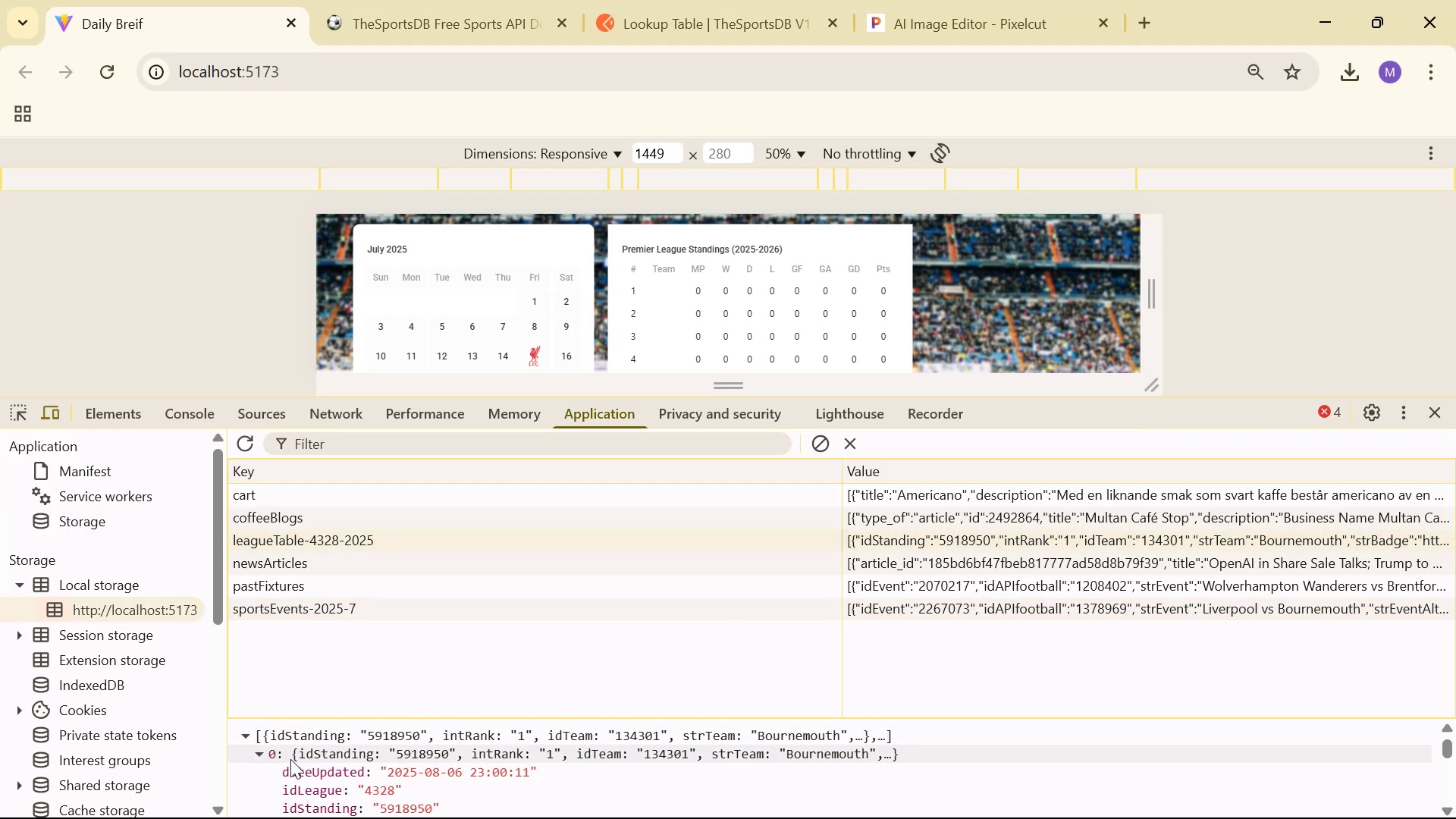 
scroll: coordinate [315, 785], scroll_direction: down, amount: 3.0
 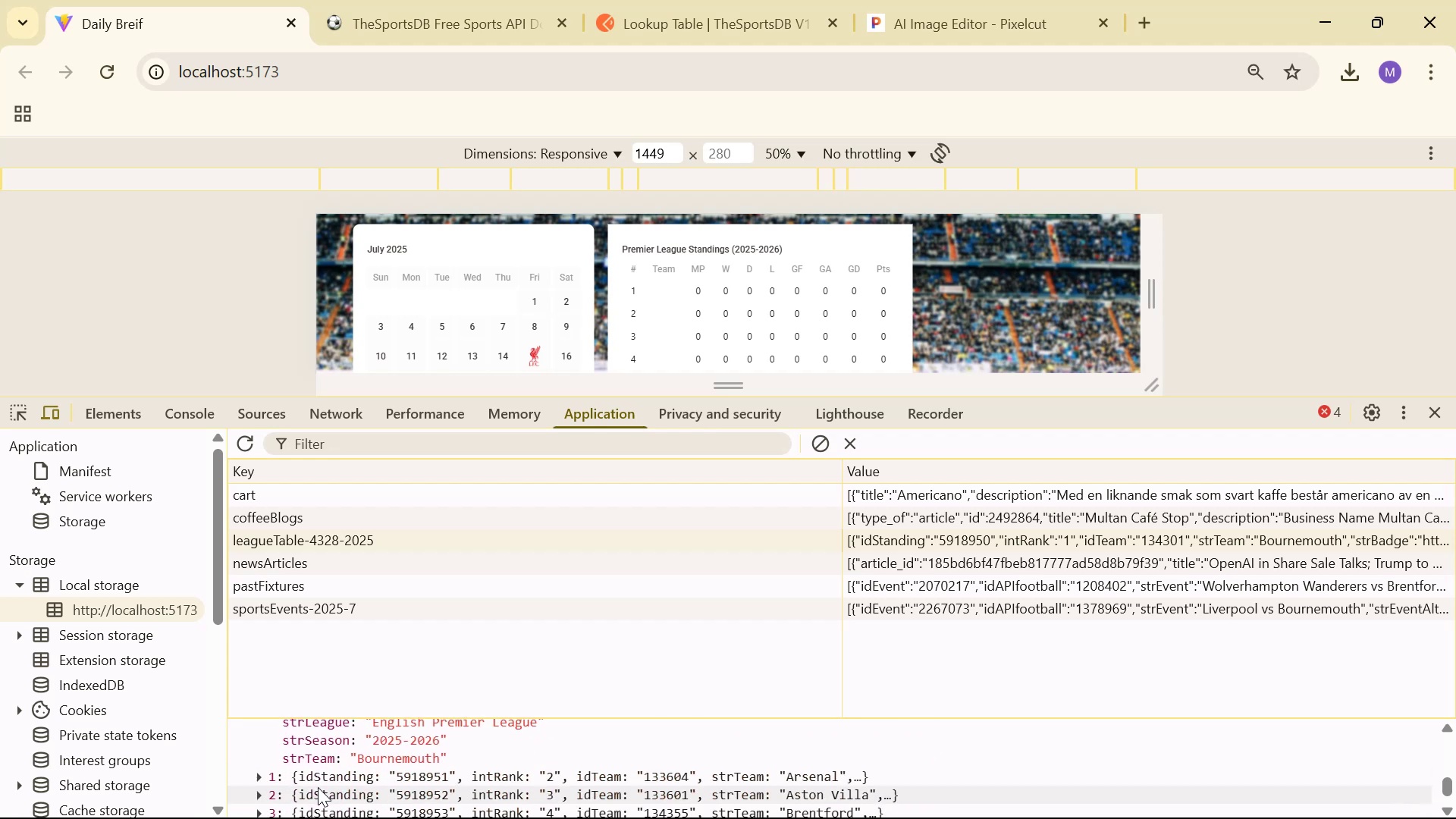 
scroll: coordinate [322, 785], scroll_direction: up, amount: 1.0
 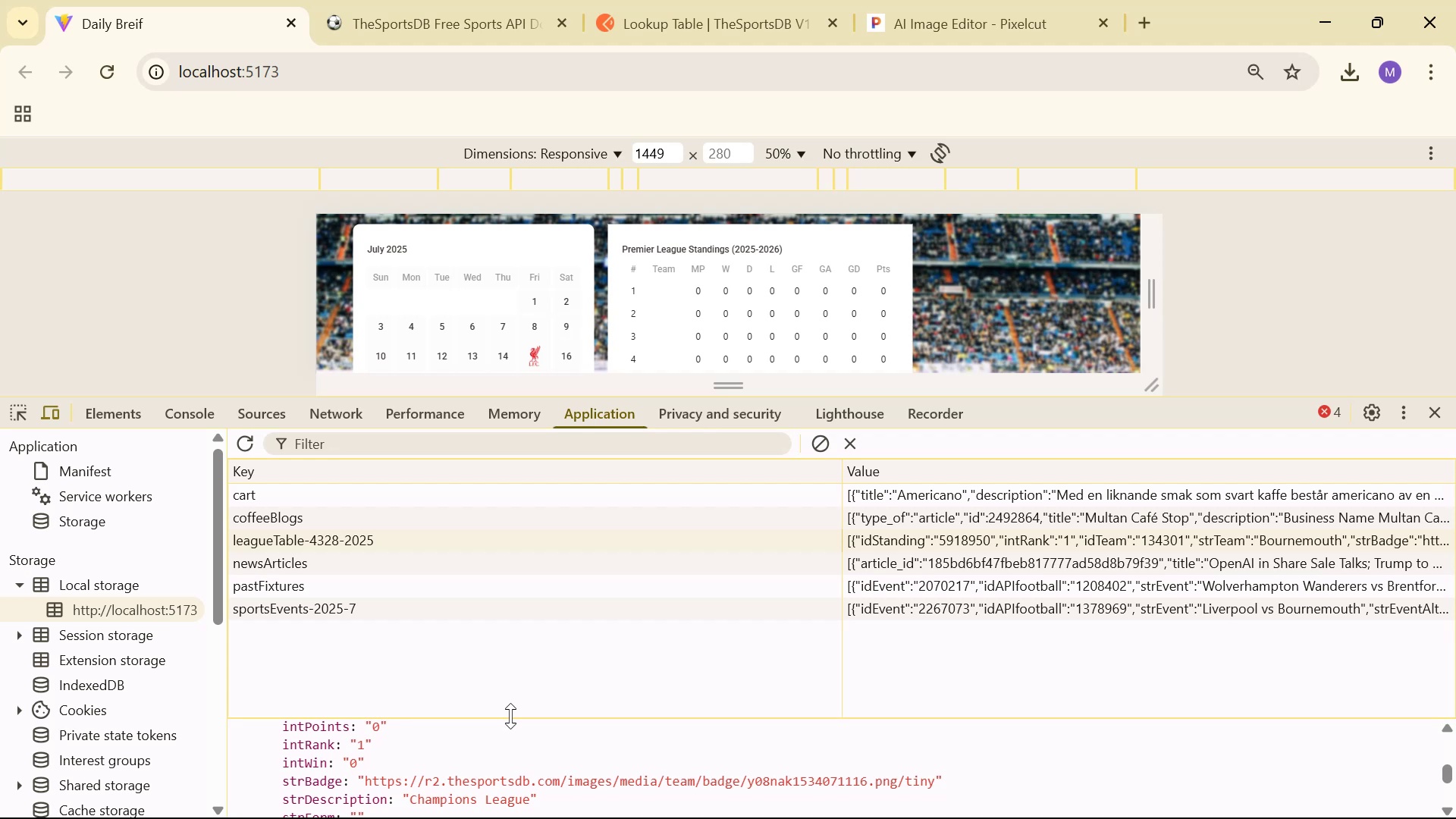 
wait(48.56)
 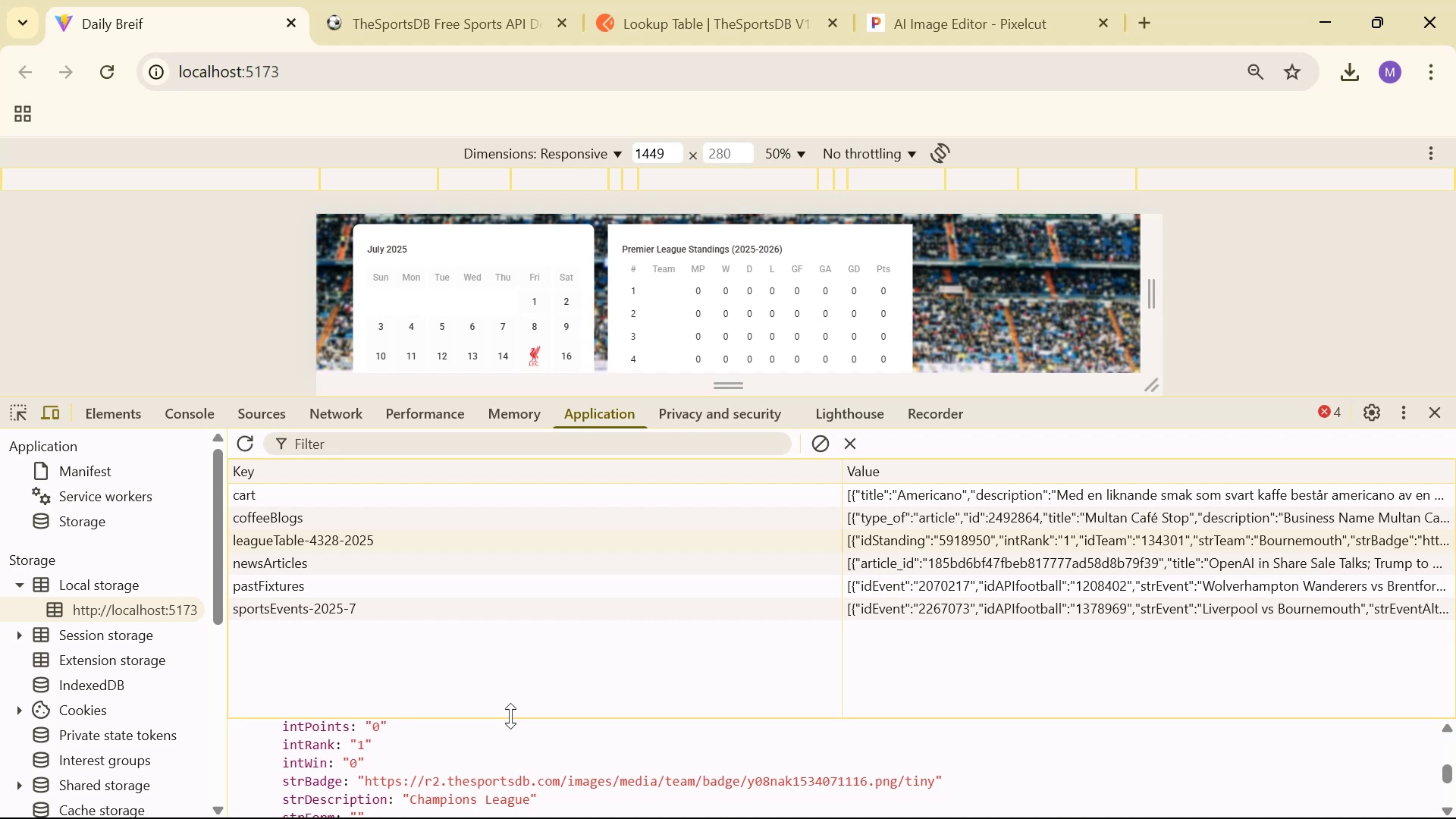 
key(Alt+Tab)
 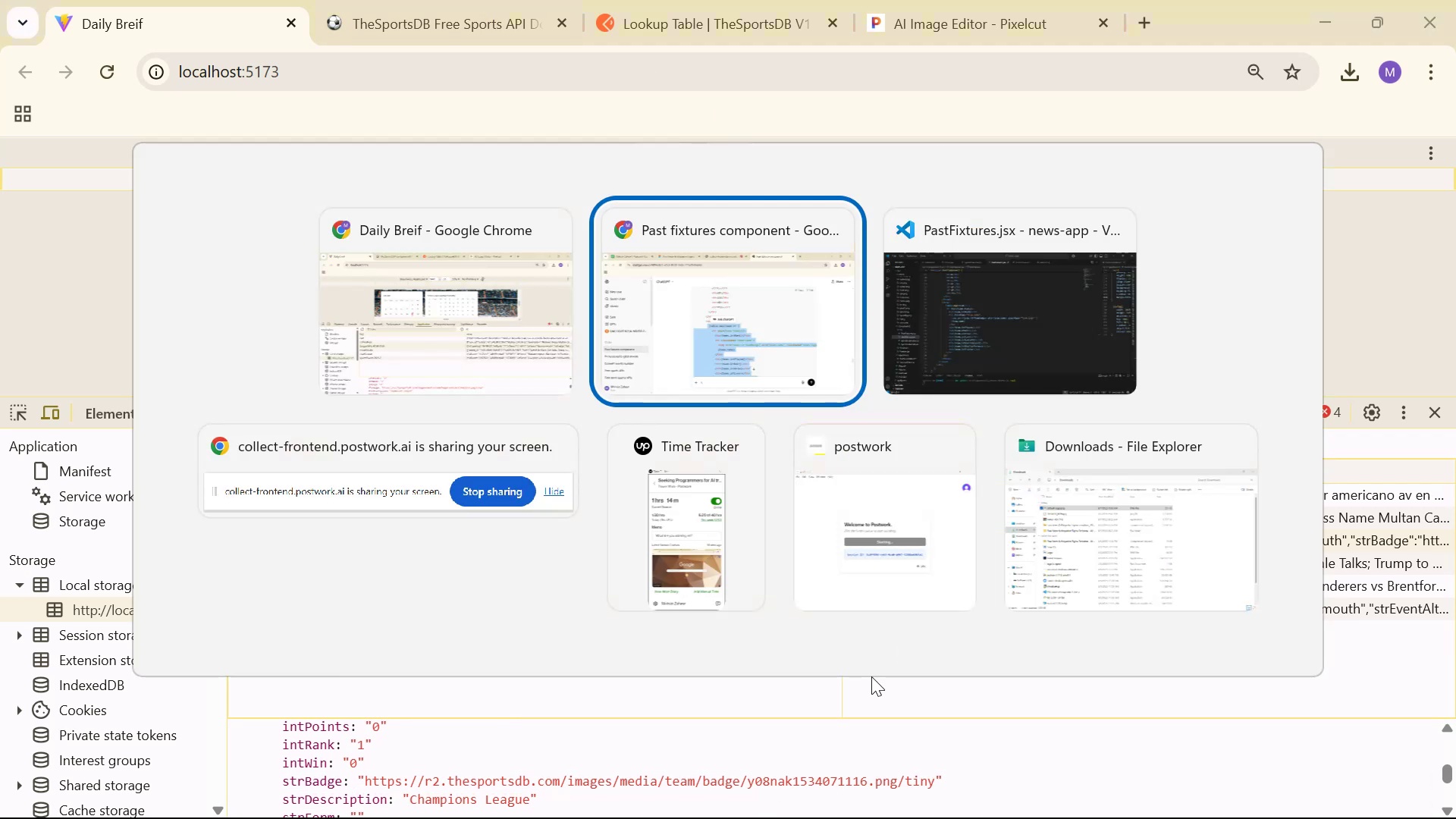 
key(Alt+Tab)
 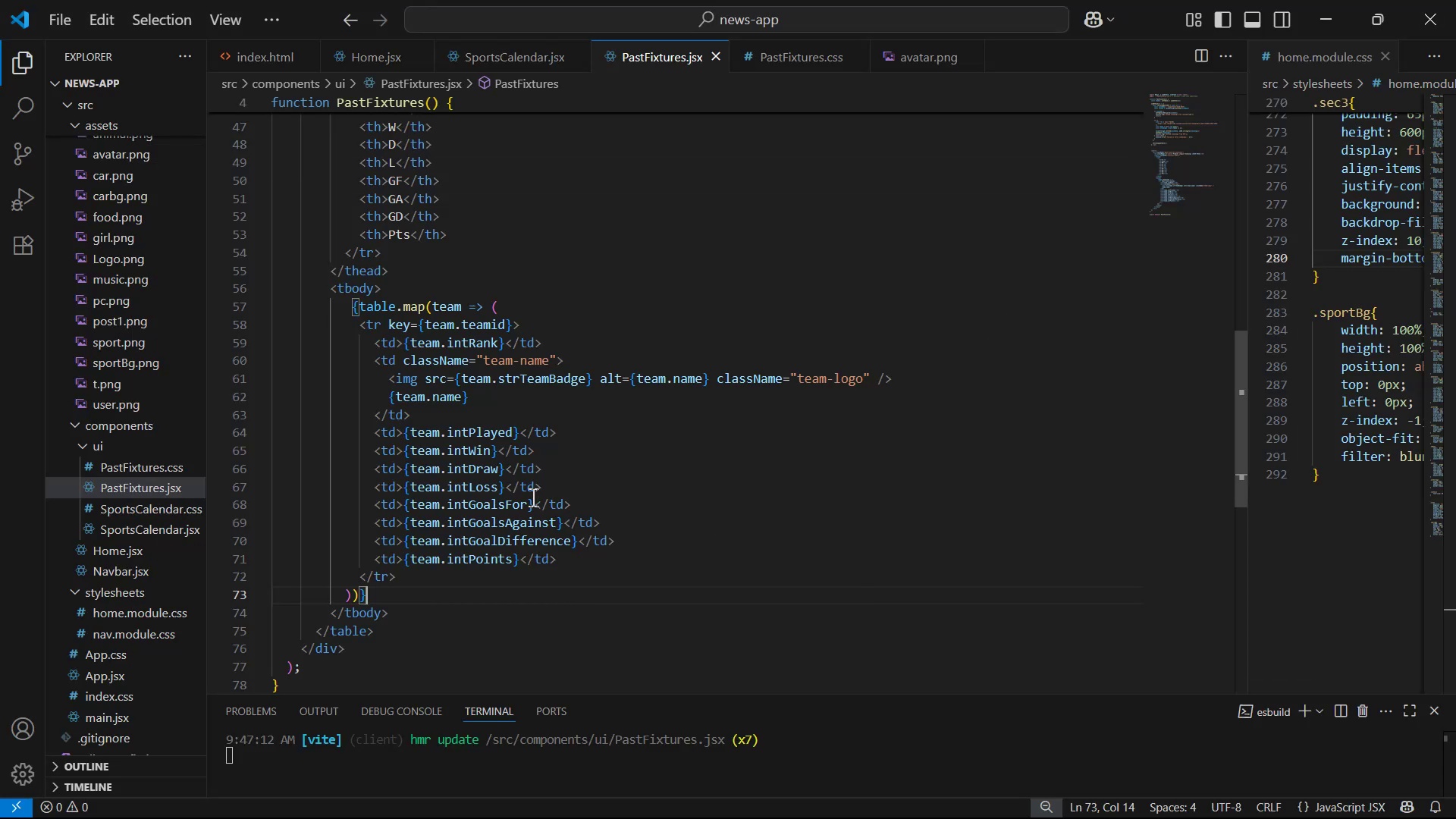 
scroll: coordinate [654, 455], scroll_direction: up, amount: 1.0
 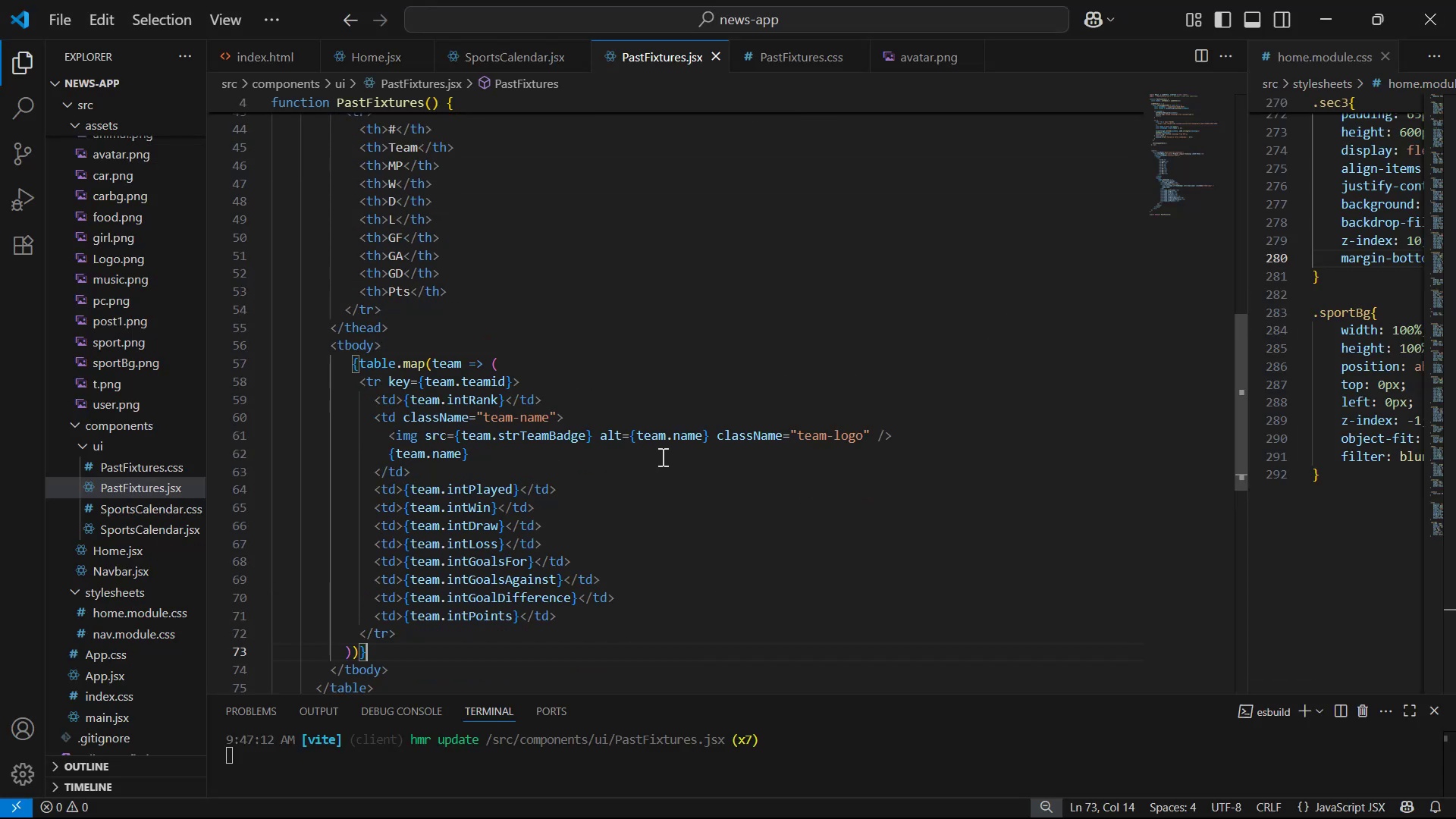 
key(Alt+AltLeft)
 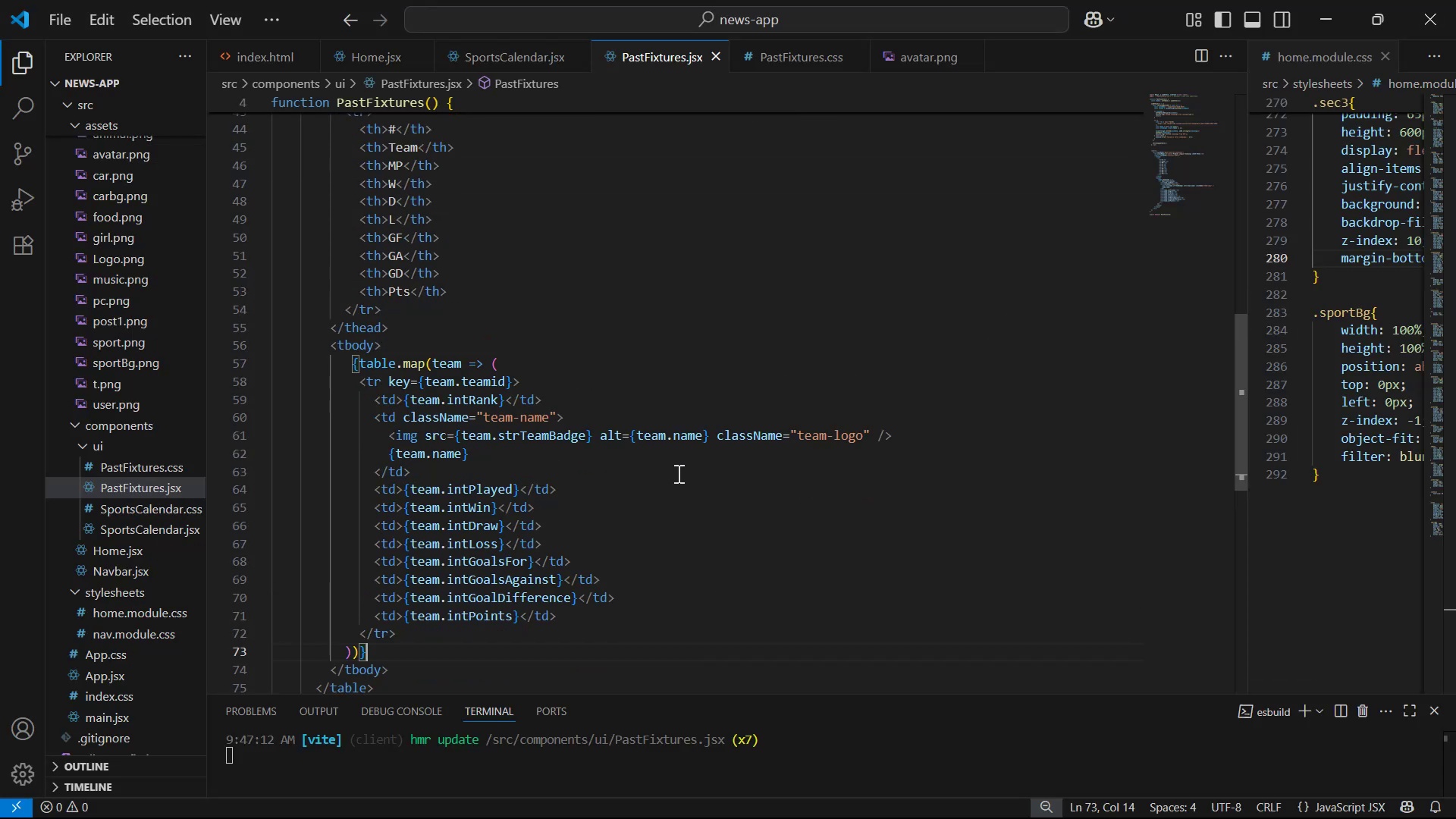 
key(Alt+Tab)
 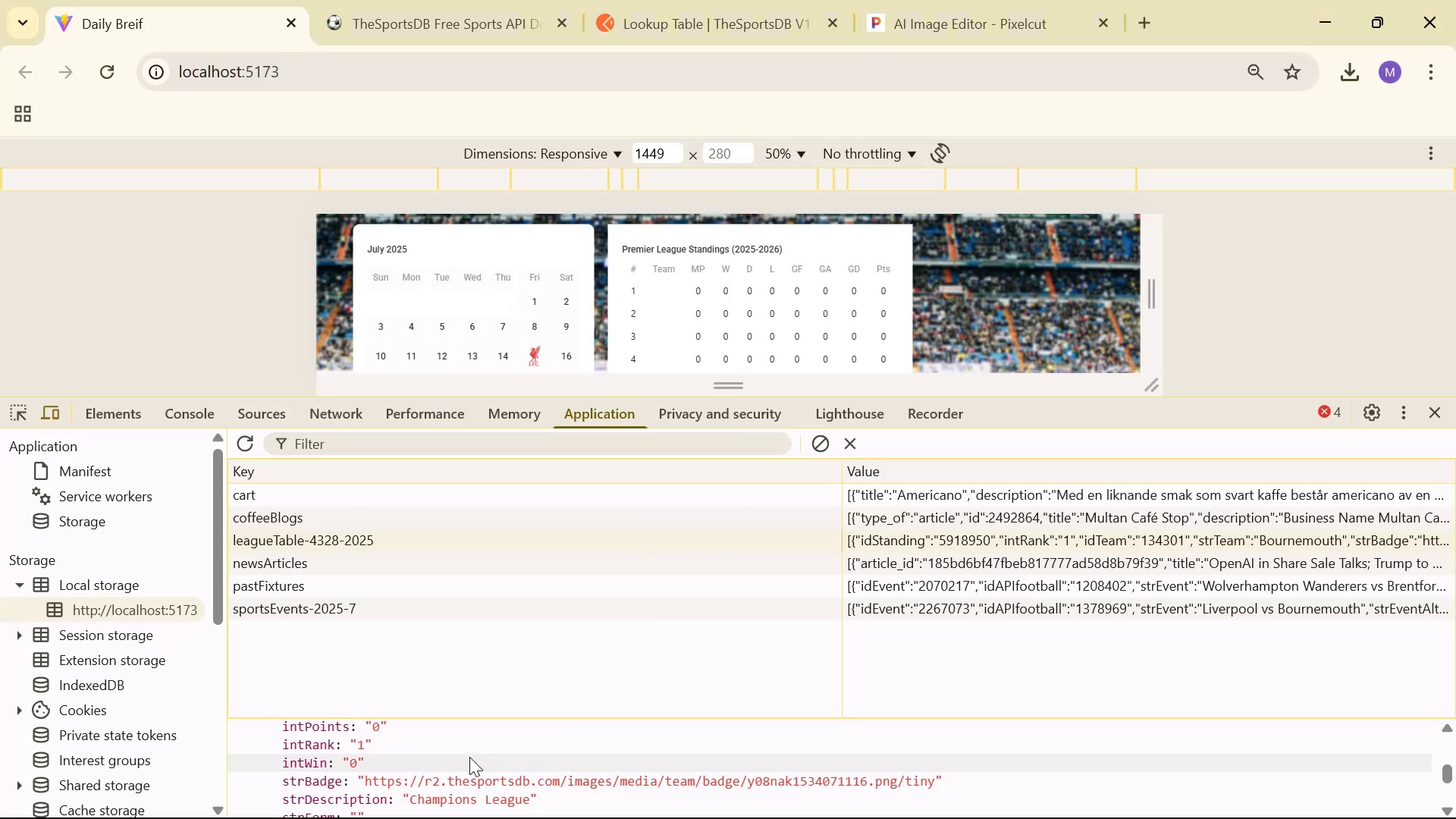 
scroll: coordinate [507, 672], scroll_direction: down, amount: 1.0
 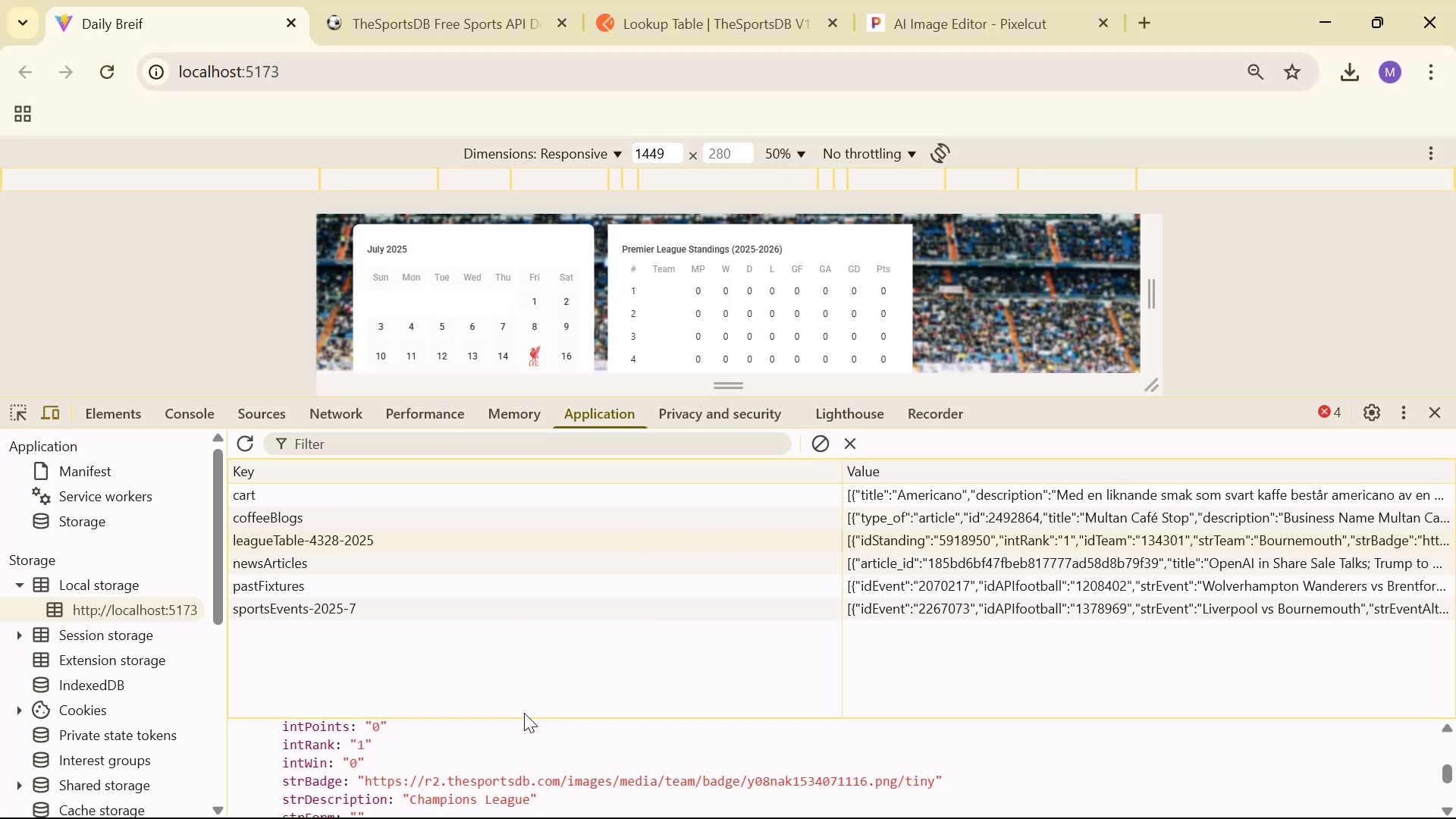 
left_click_drag(start_coordinate=[529, 715], to_coordinate=[584, 389])
 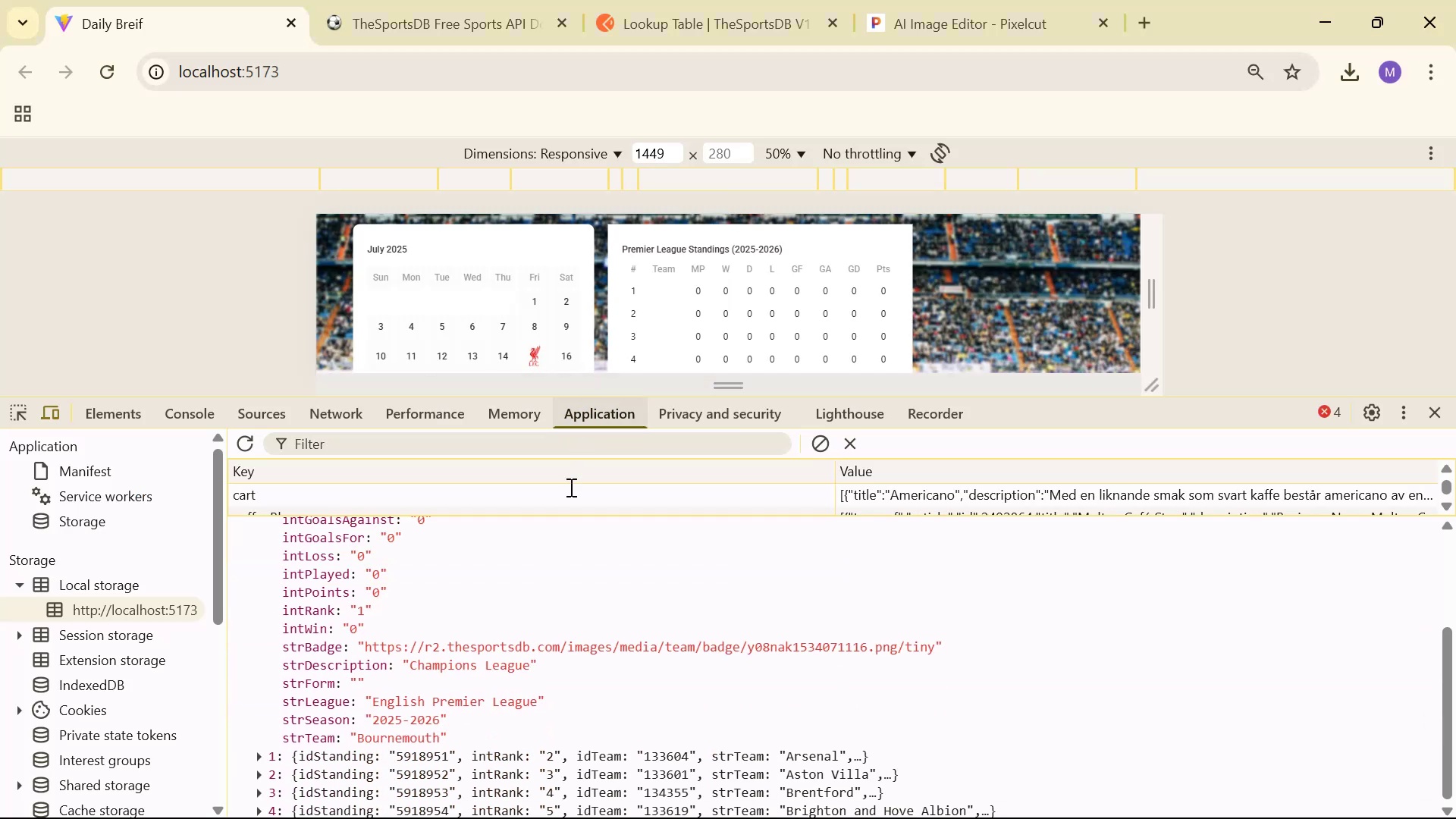 
scroll: coordinate [584, 612], scroll_direction: up, amount: 2.0
 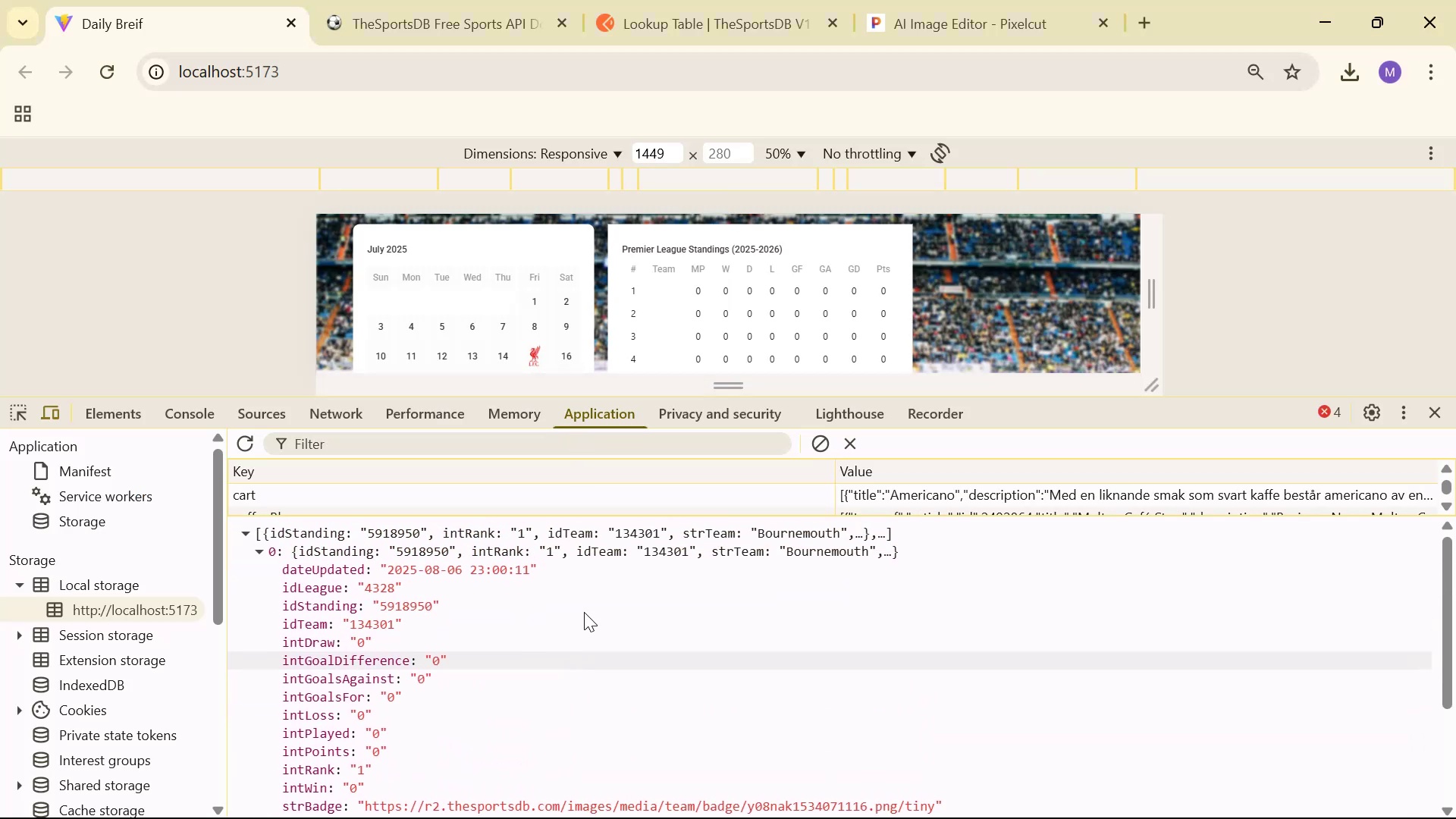 
scroll: coordinate [585, 613], scroll_direction: down, amount: 1.0
 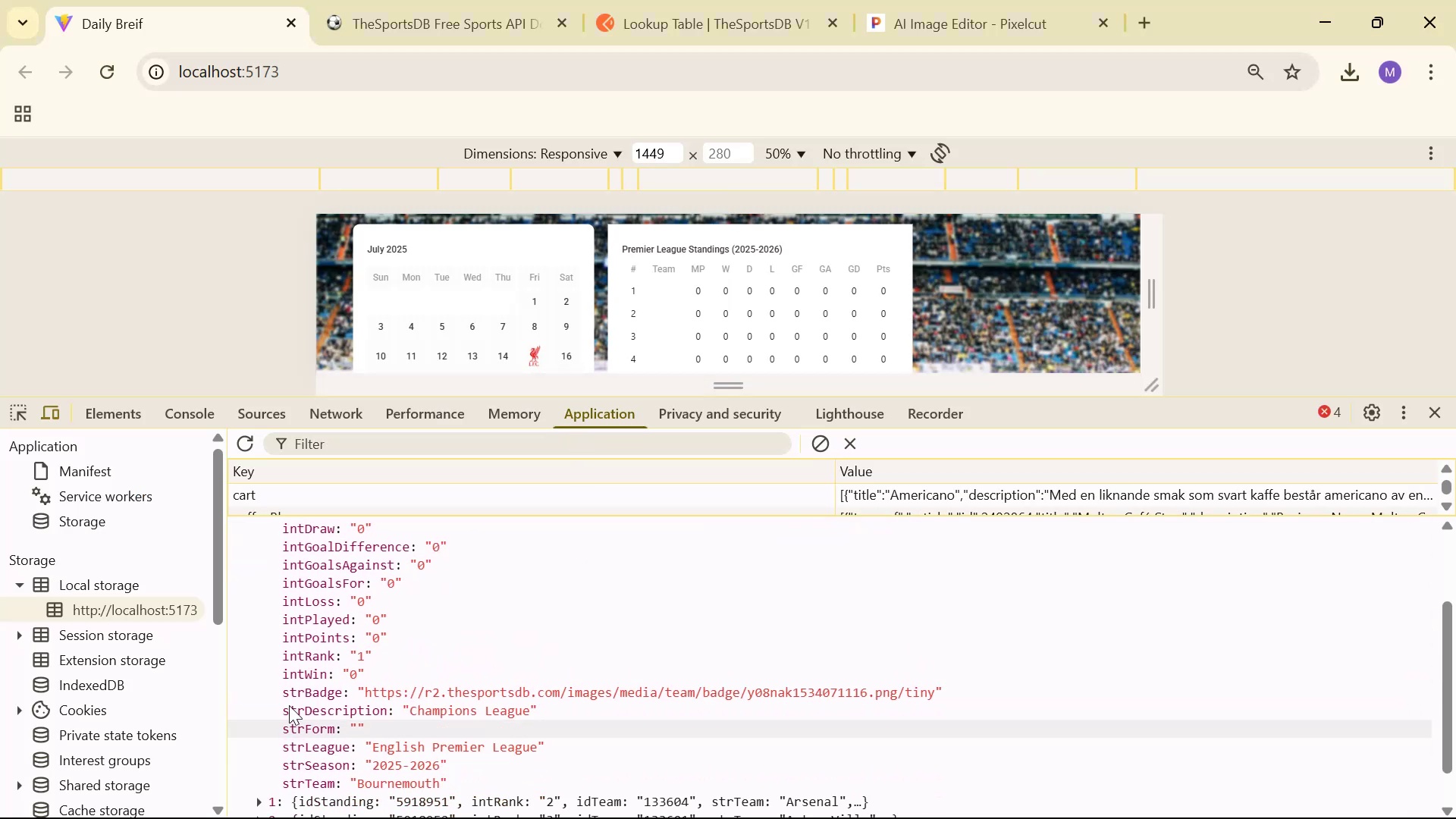 
left_click_drag(start_coordinate=[278, 685], to_coordinate=[340, 689])
 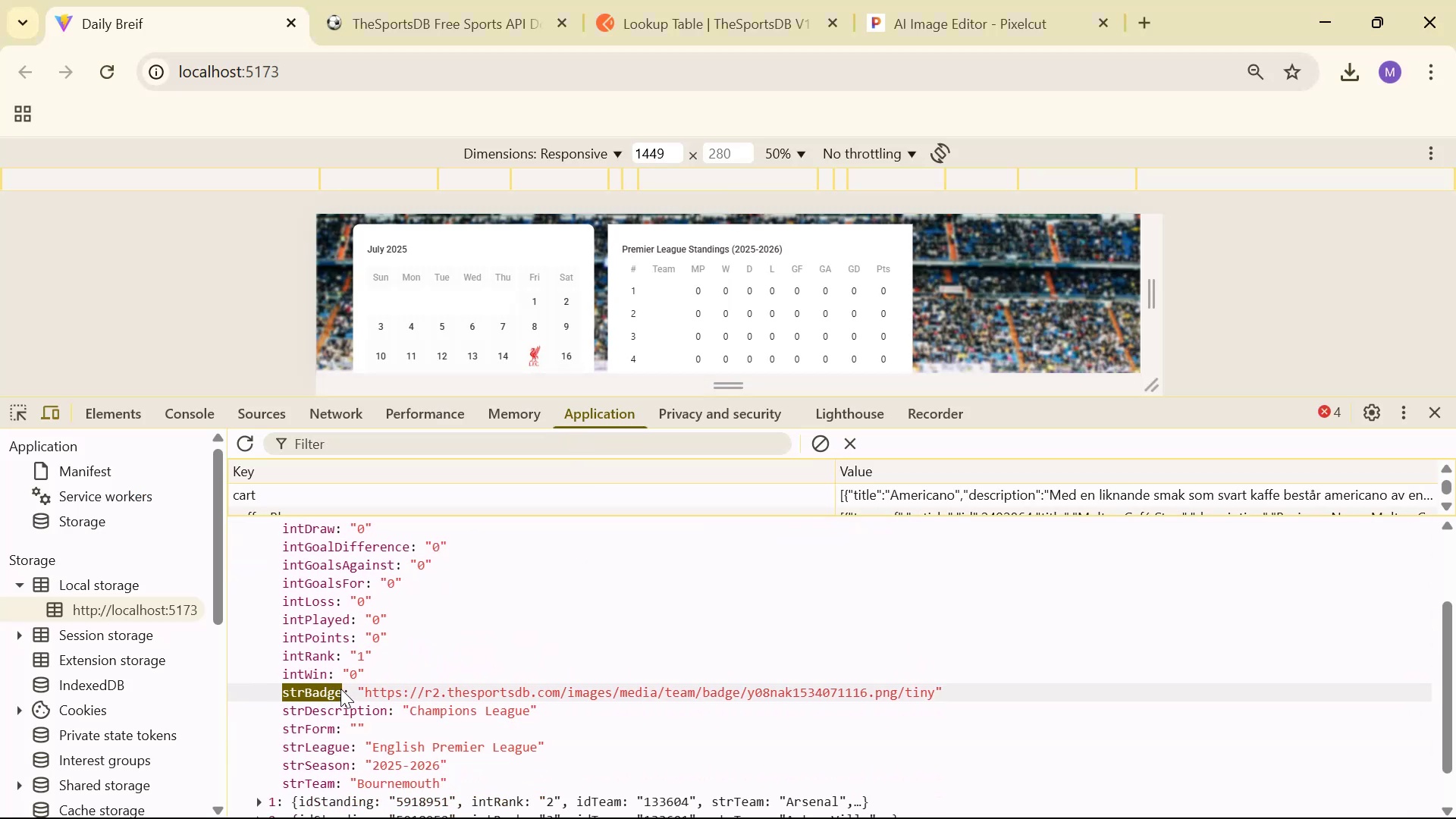 
key(Control+ControlLeft)
 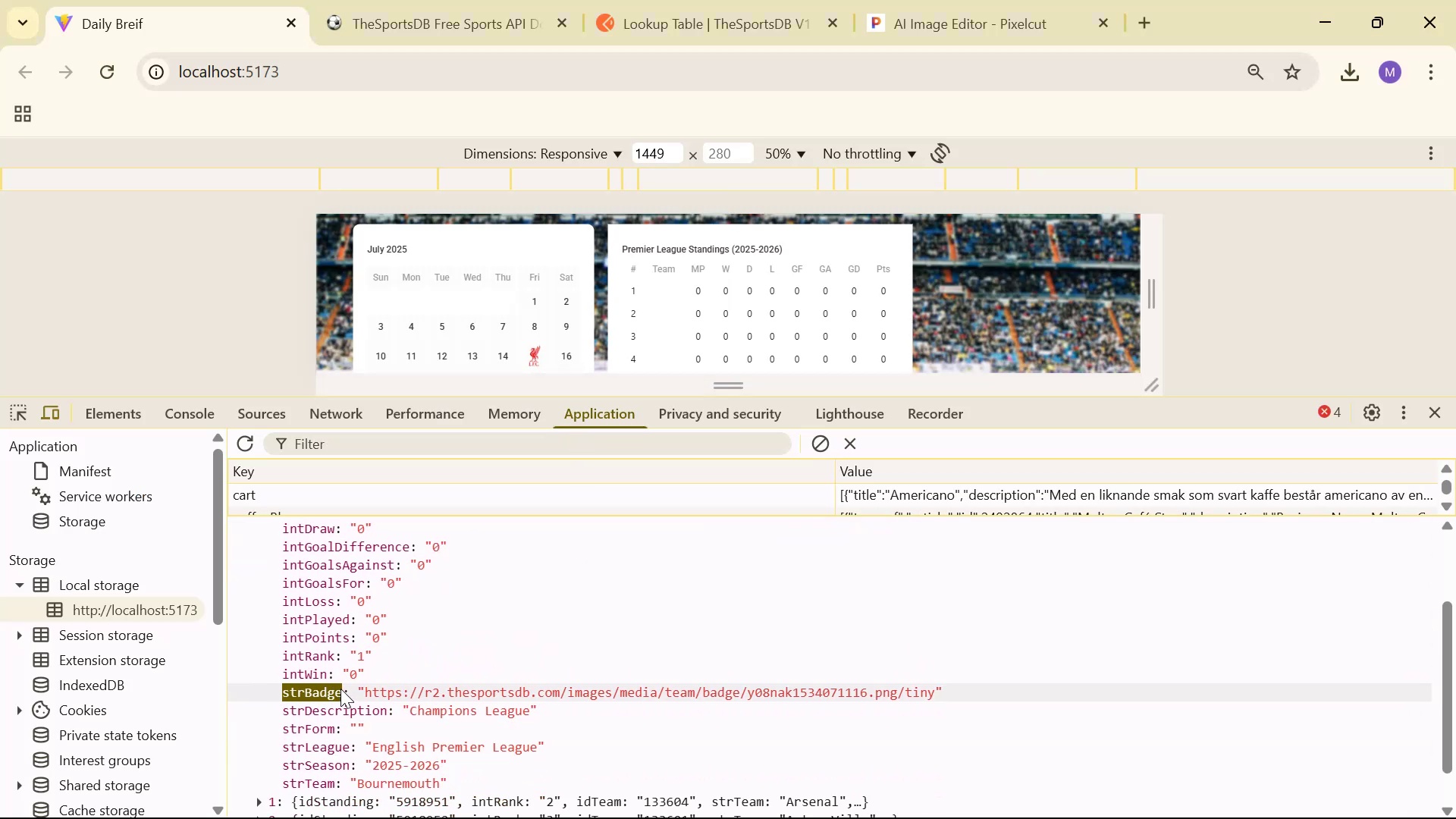 
key(Control+C)
 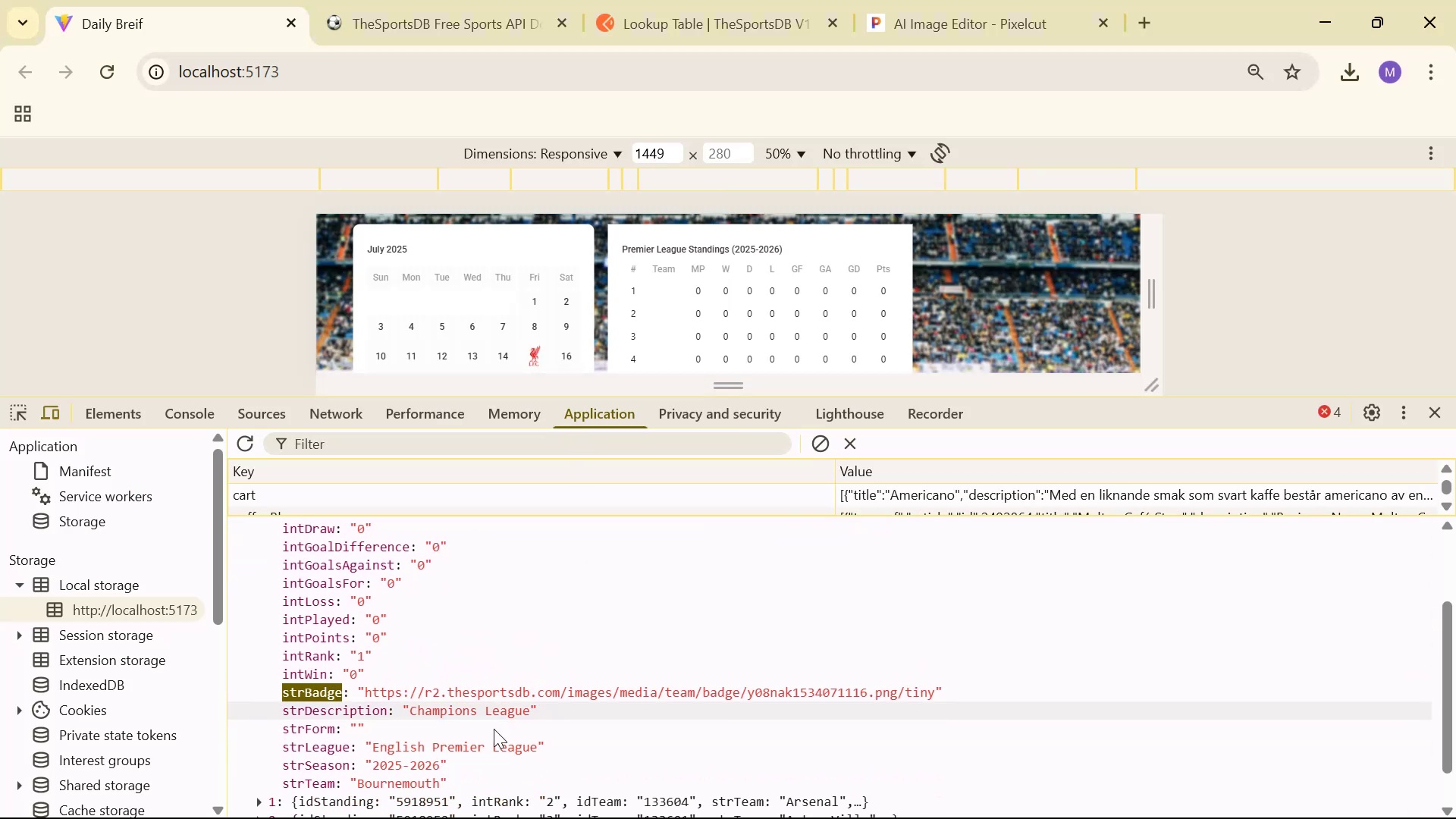 
key(Alt+Tab)
 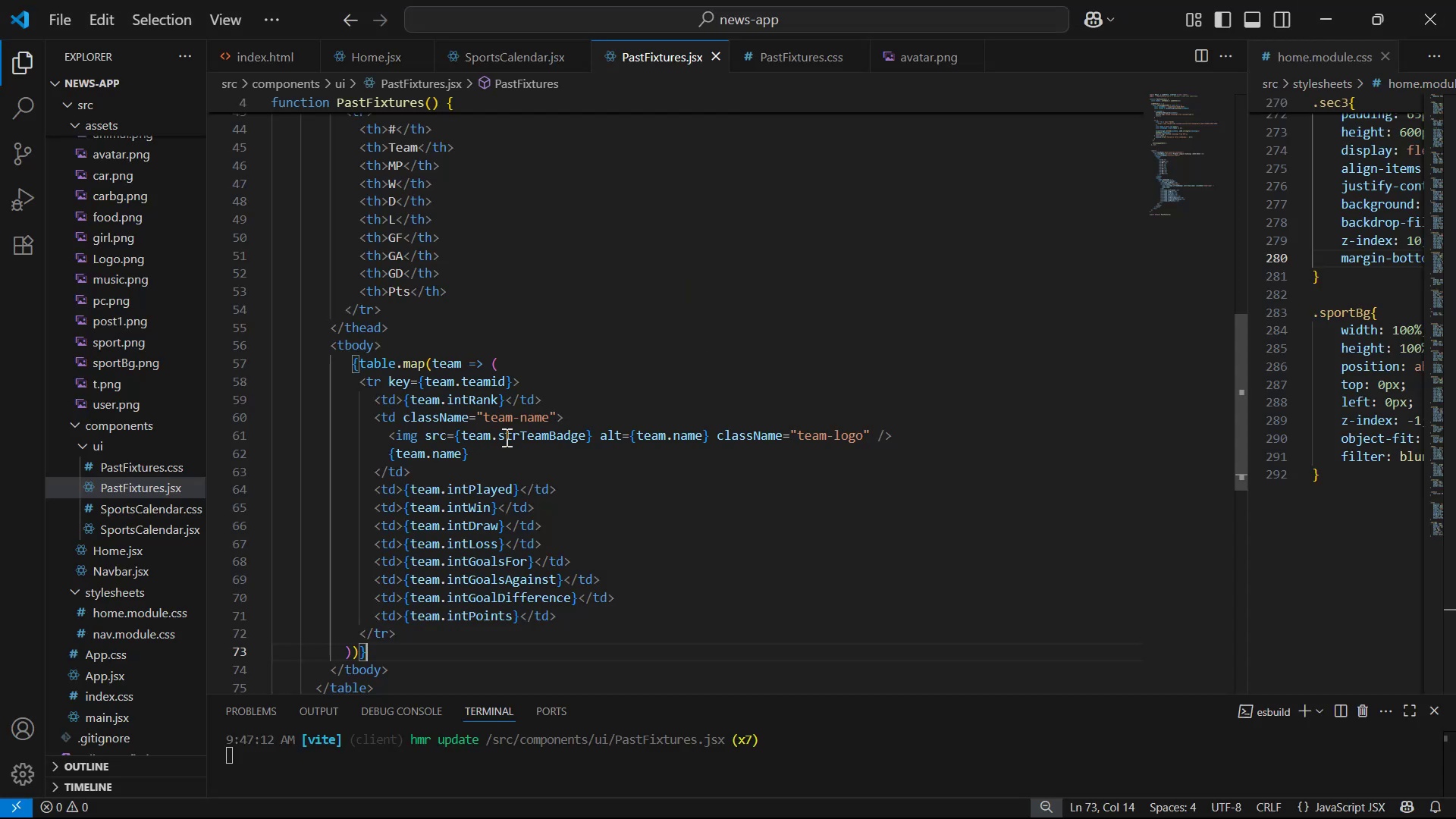 
left_click_drag(start_coordinate=[498, 437], to_coordinate=[584, 431])
 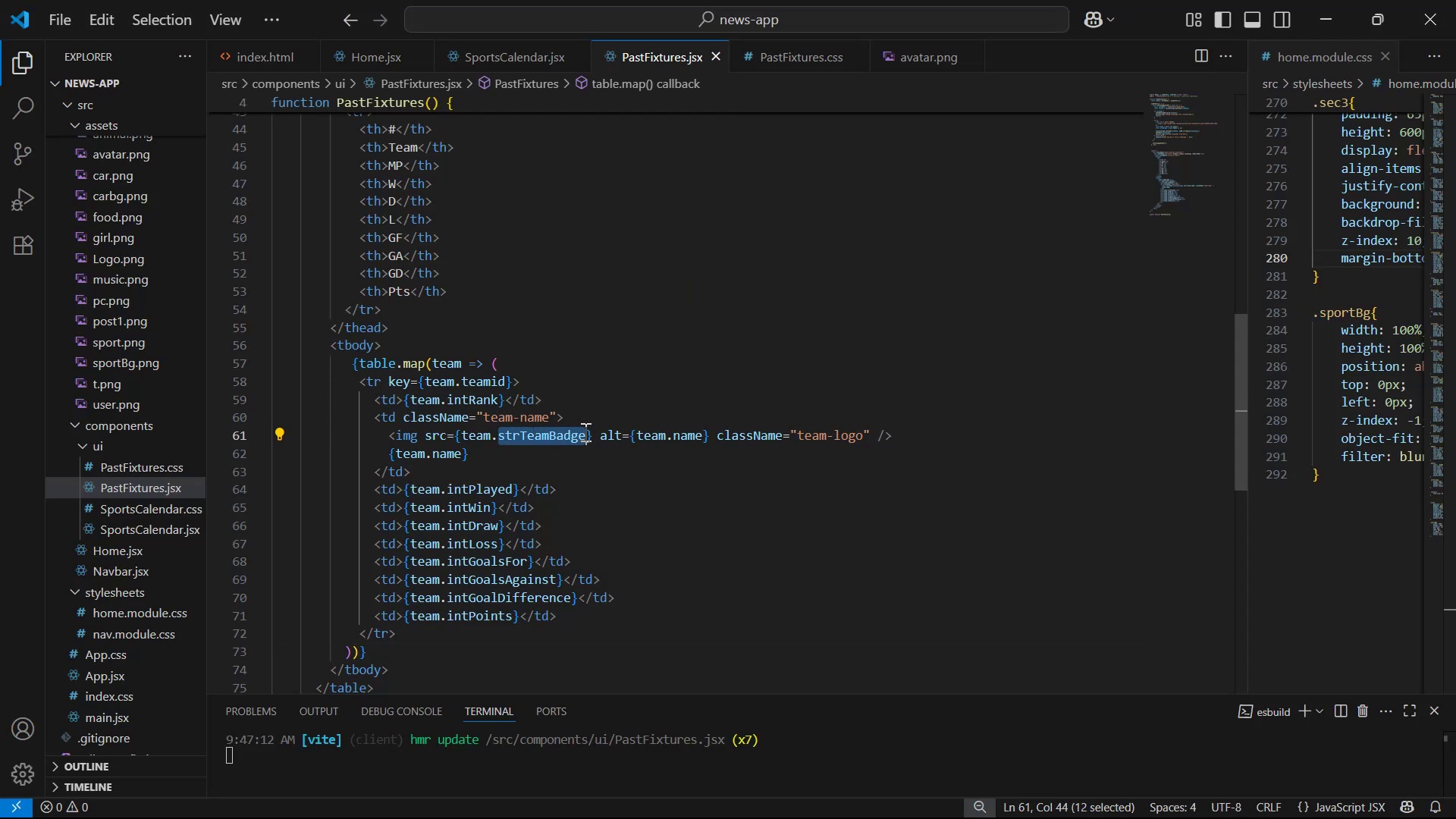 
key(Control+V)
 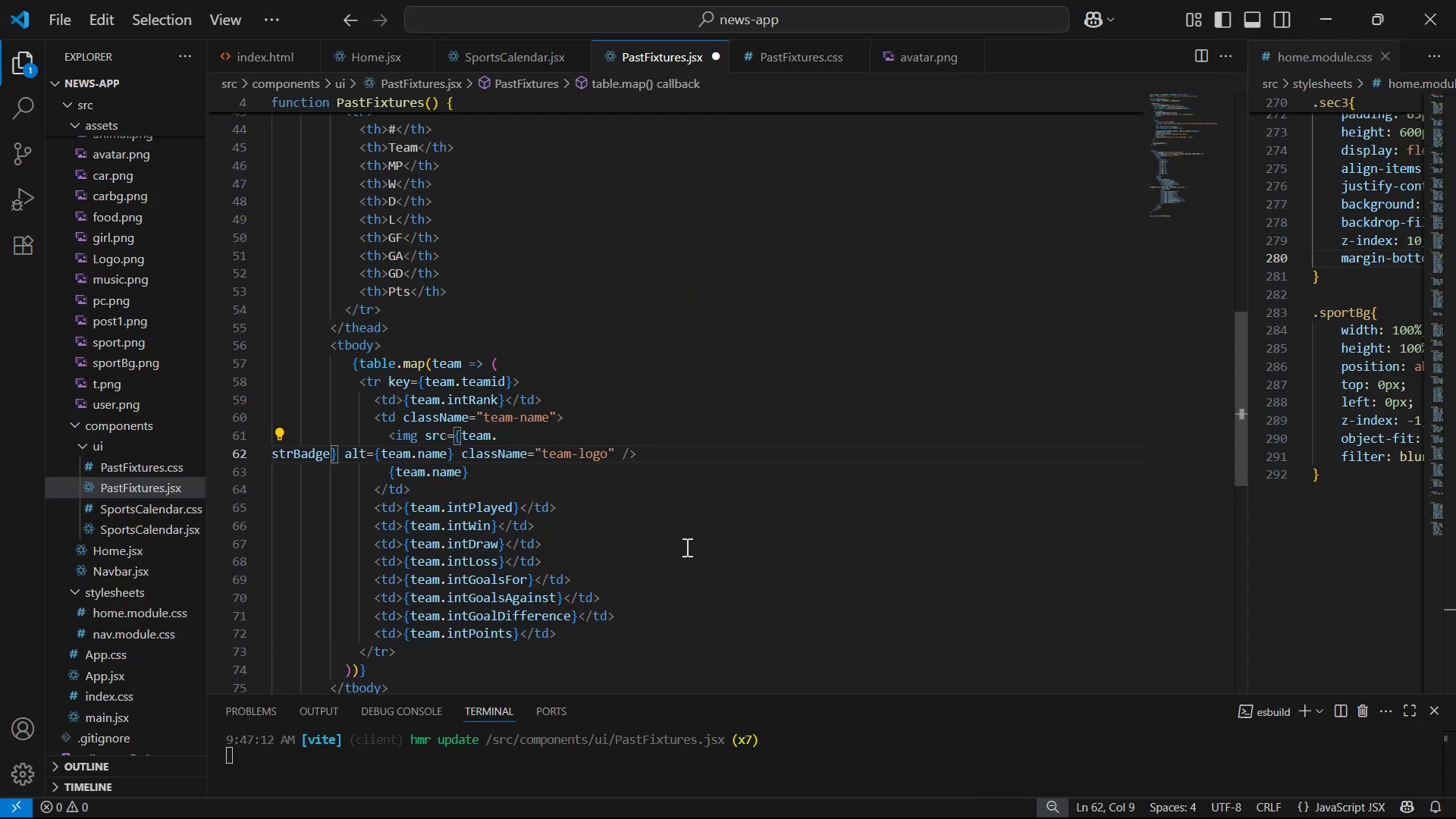 
key(Control+ControlLeft)
 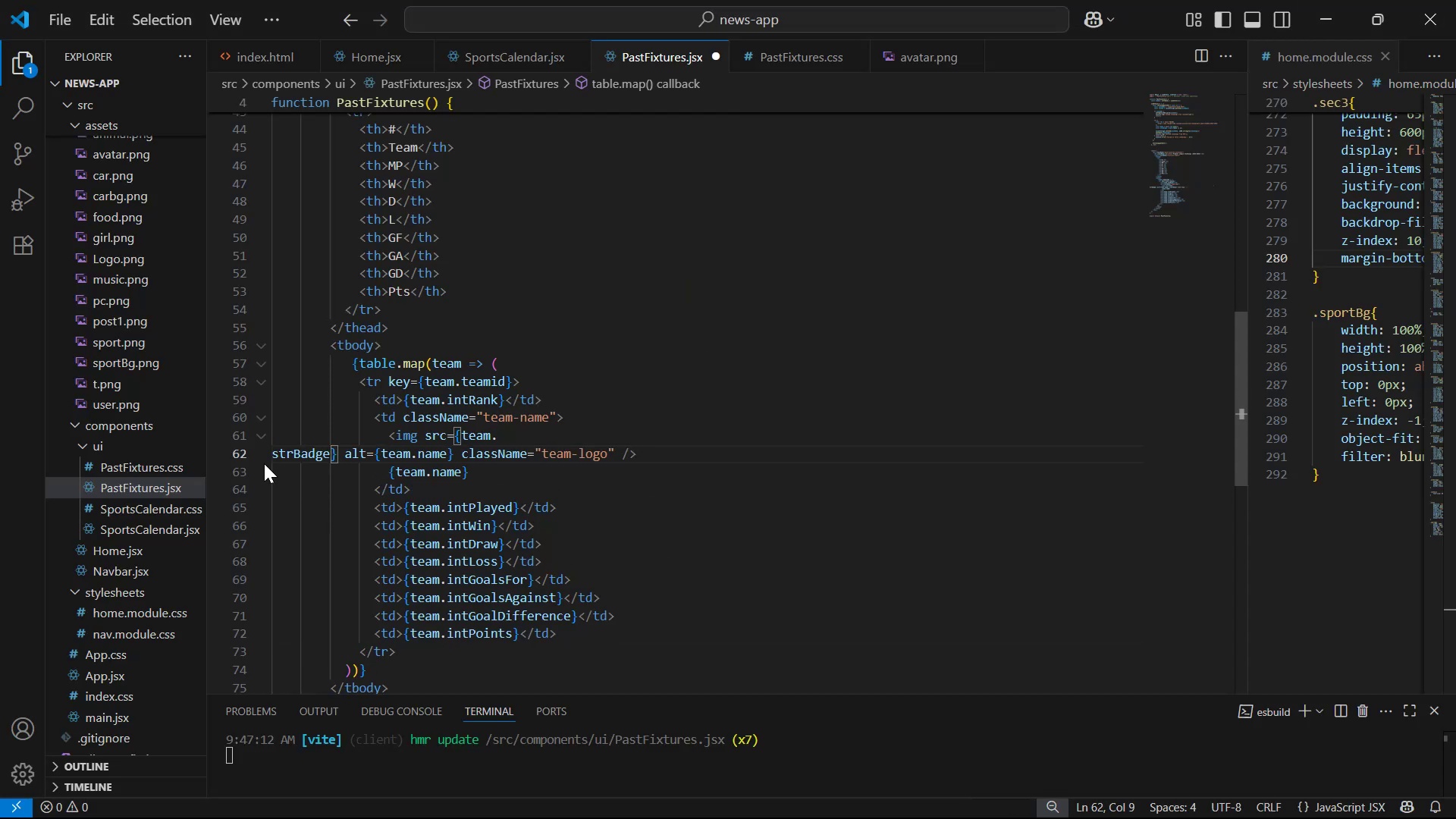 
left_click([271, 458])
 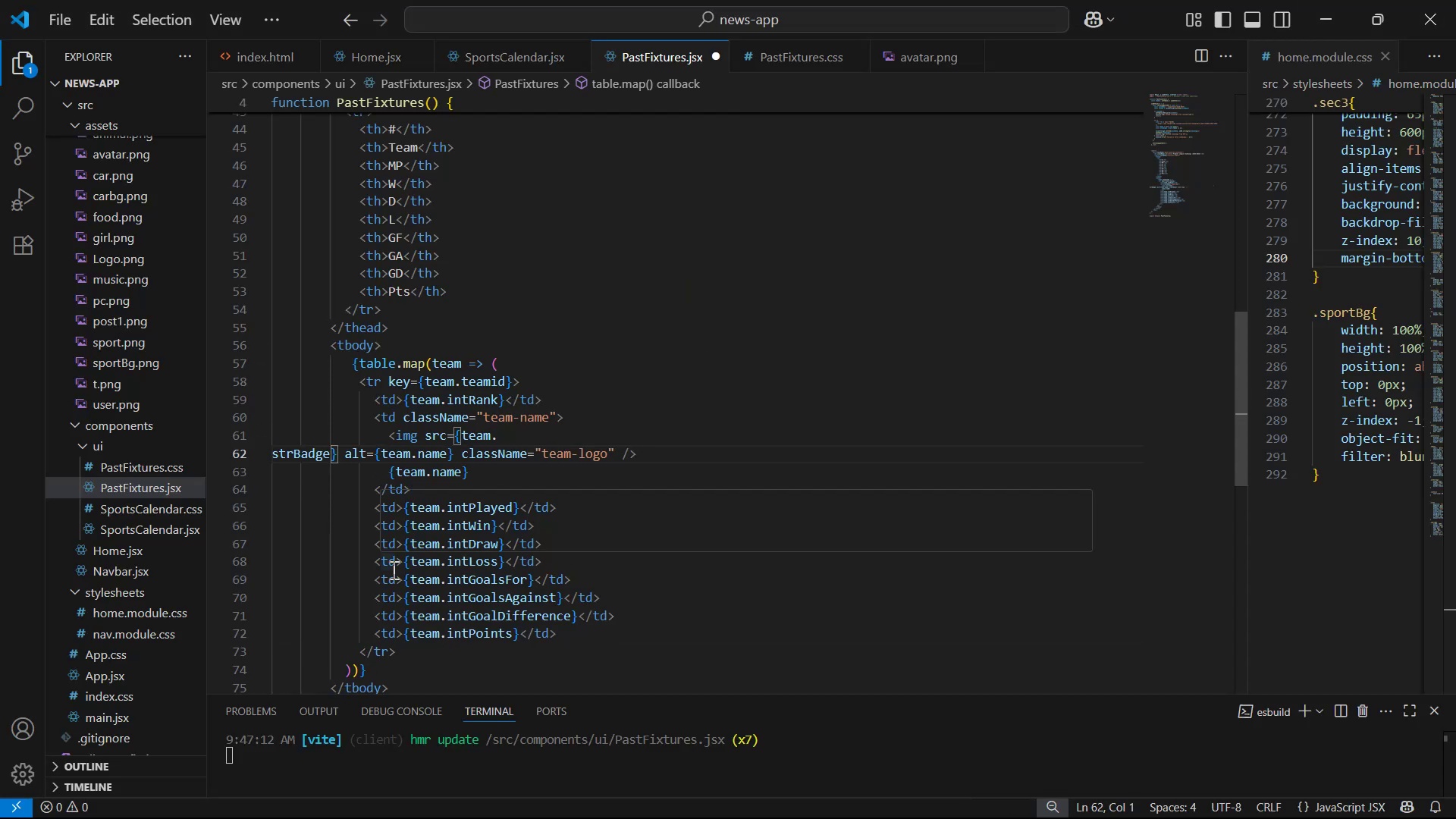 
key(Backspace)
 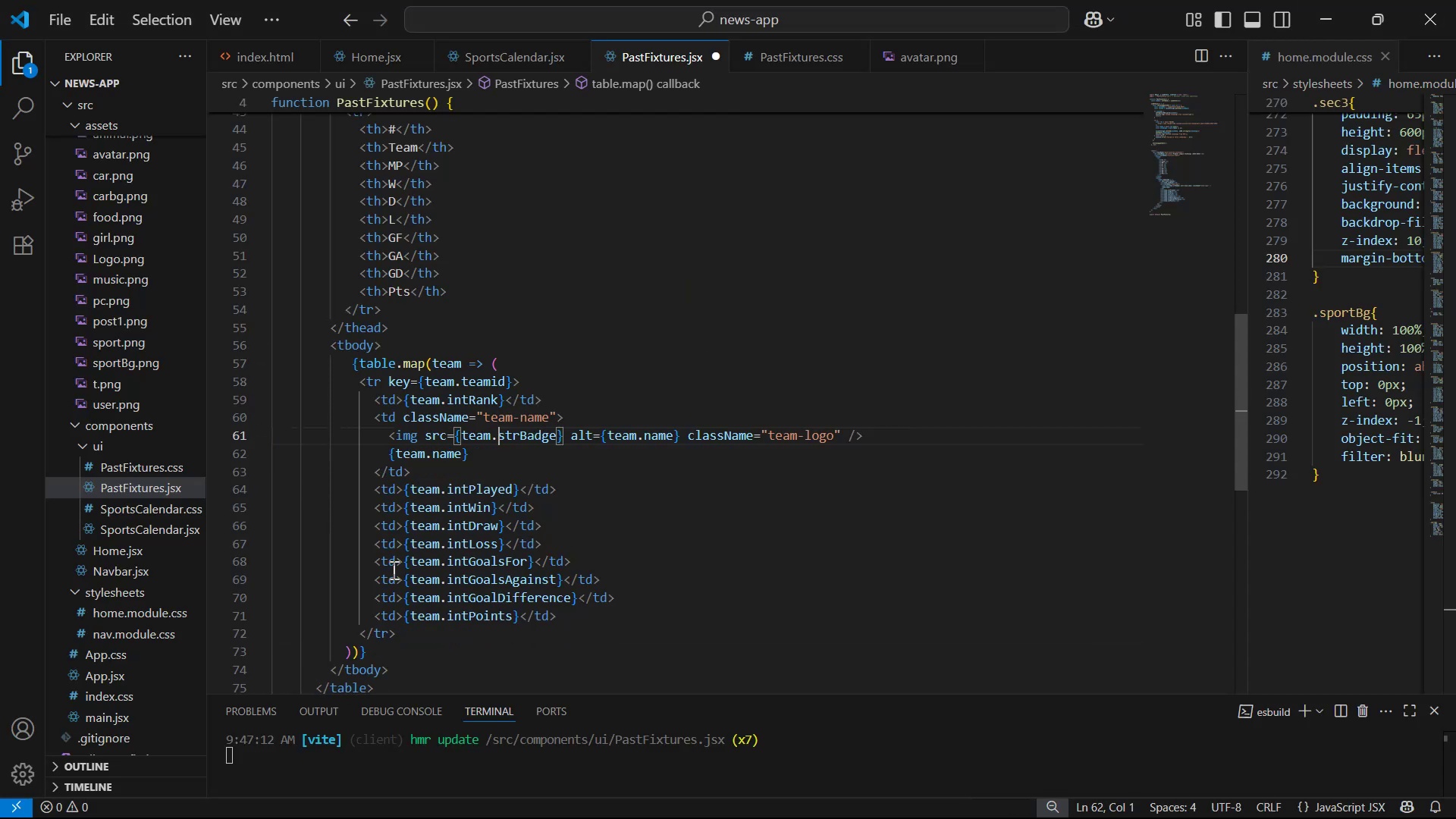 
key(Control+S)
 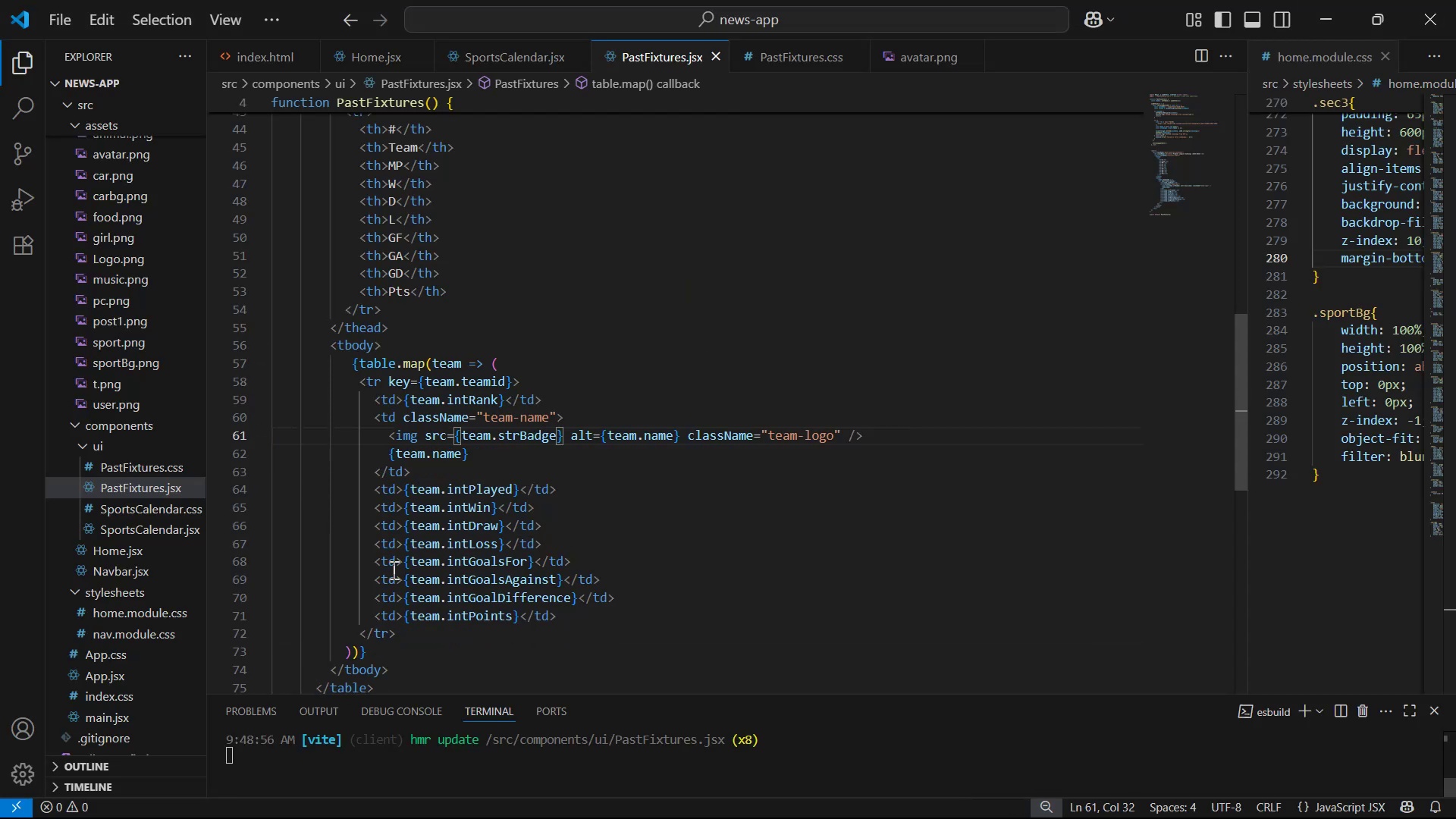 
key(Alt+Tab)
 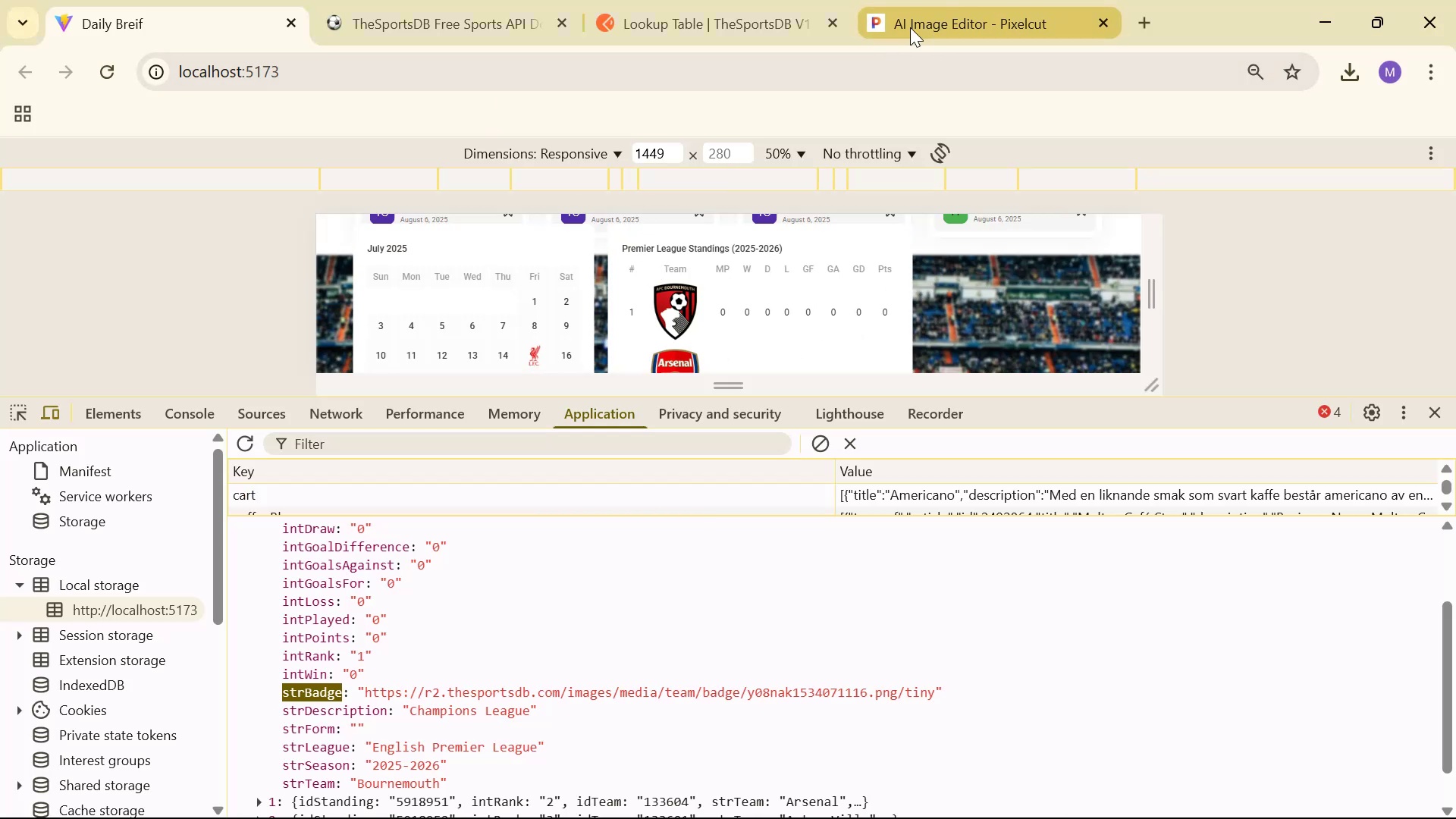 
left_click([454, 2])
 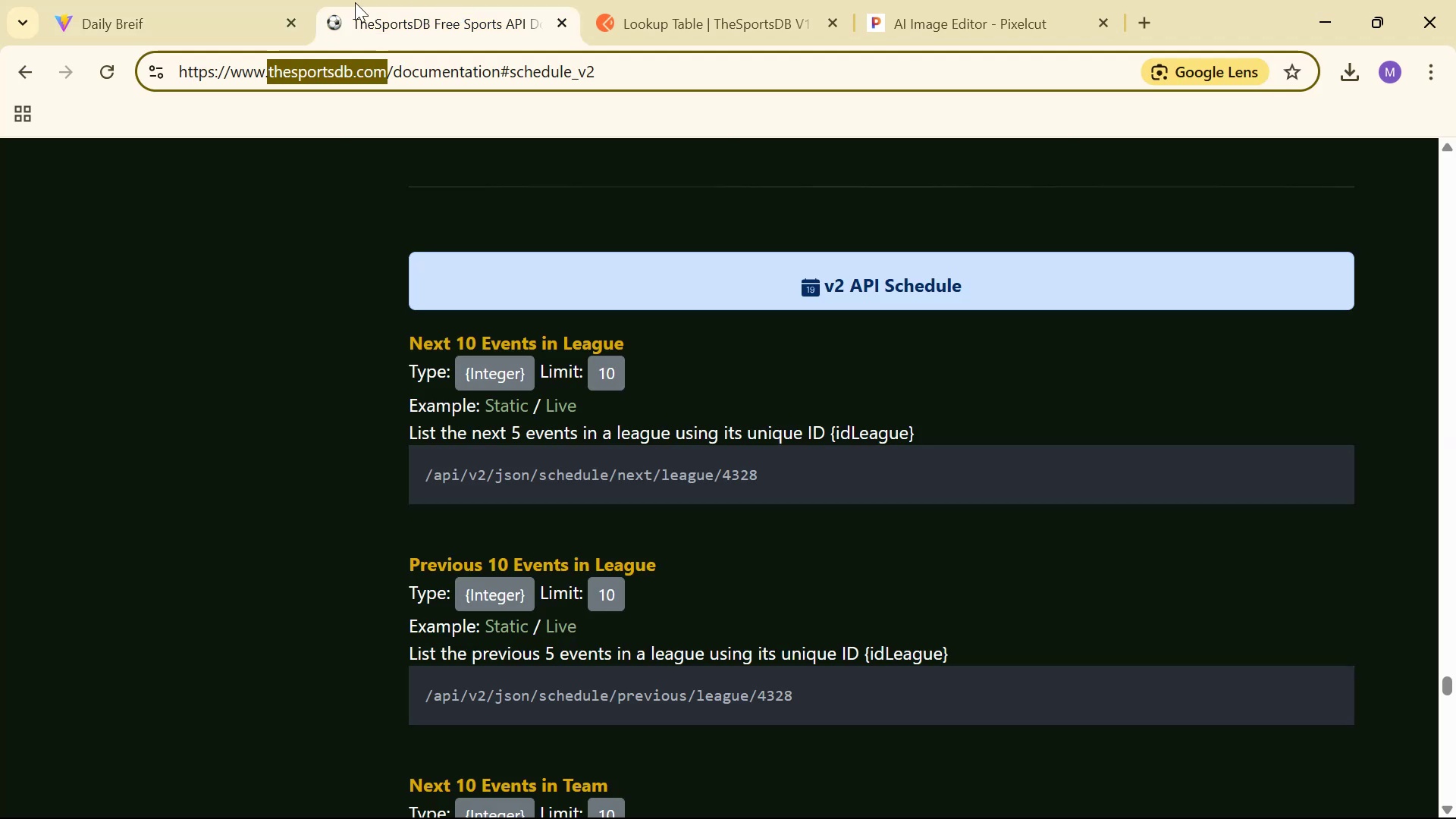 
left_click([125, 0])
 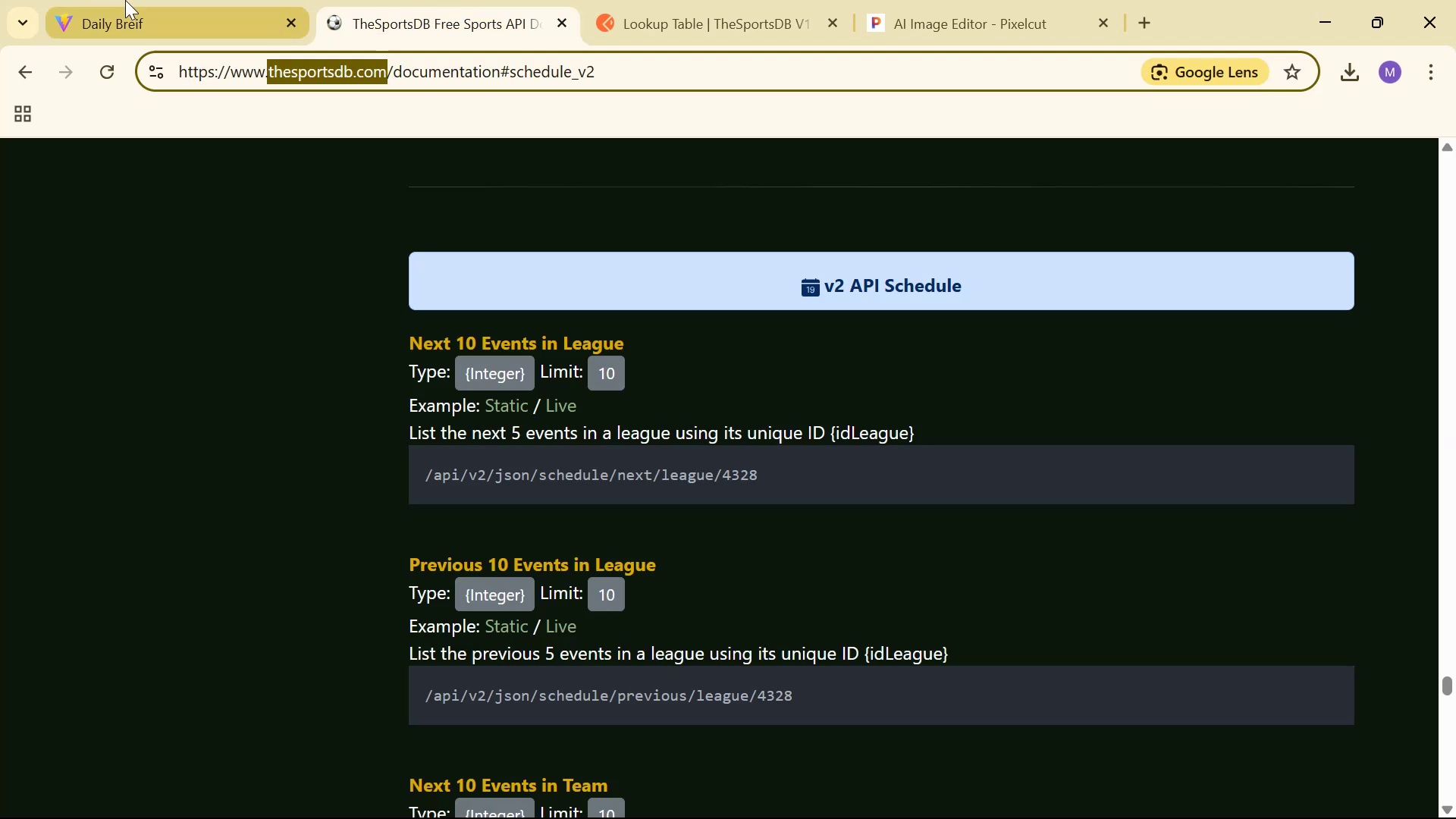 
key(Alt+Tab)
 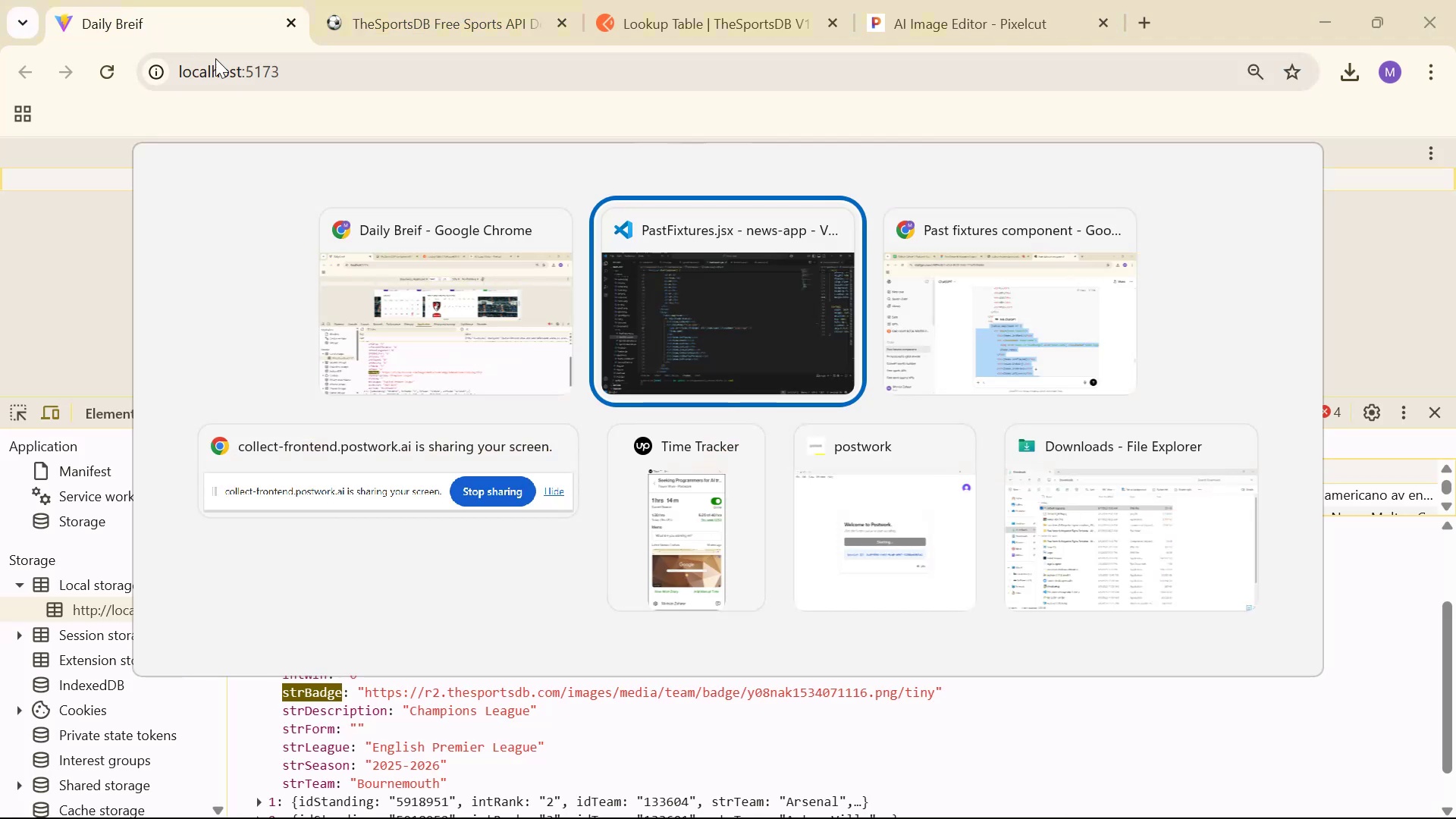 
key(Alt+Tab)
 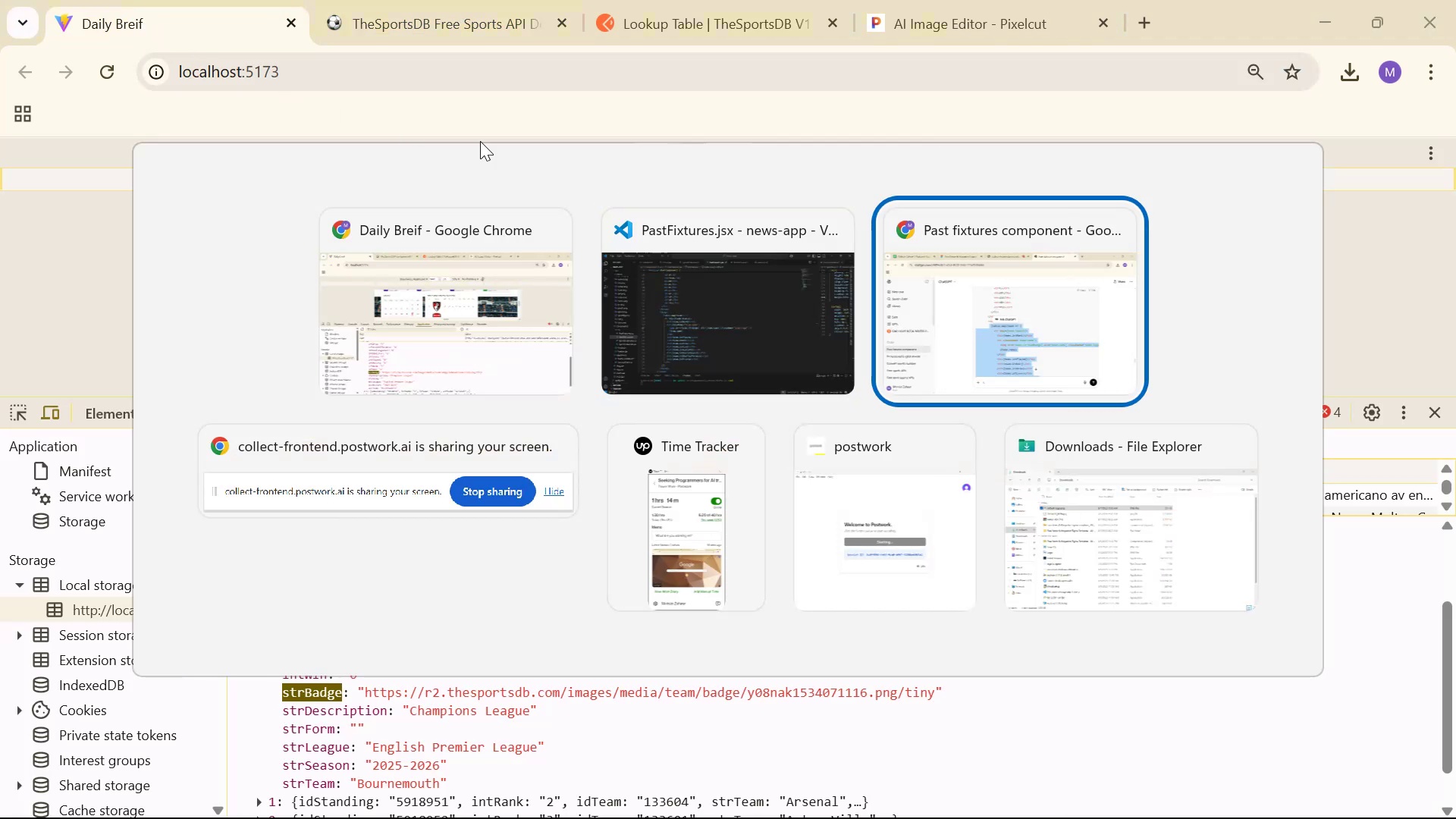 
key(Alt+AltLeft)
 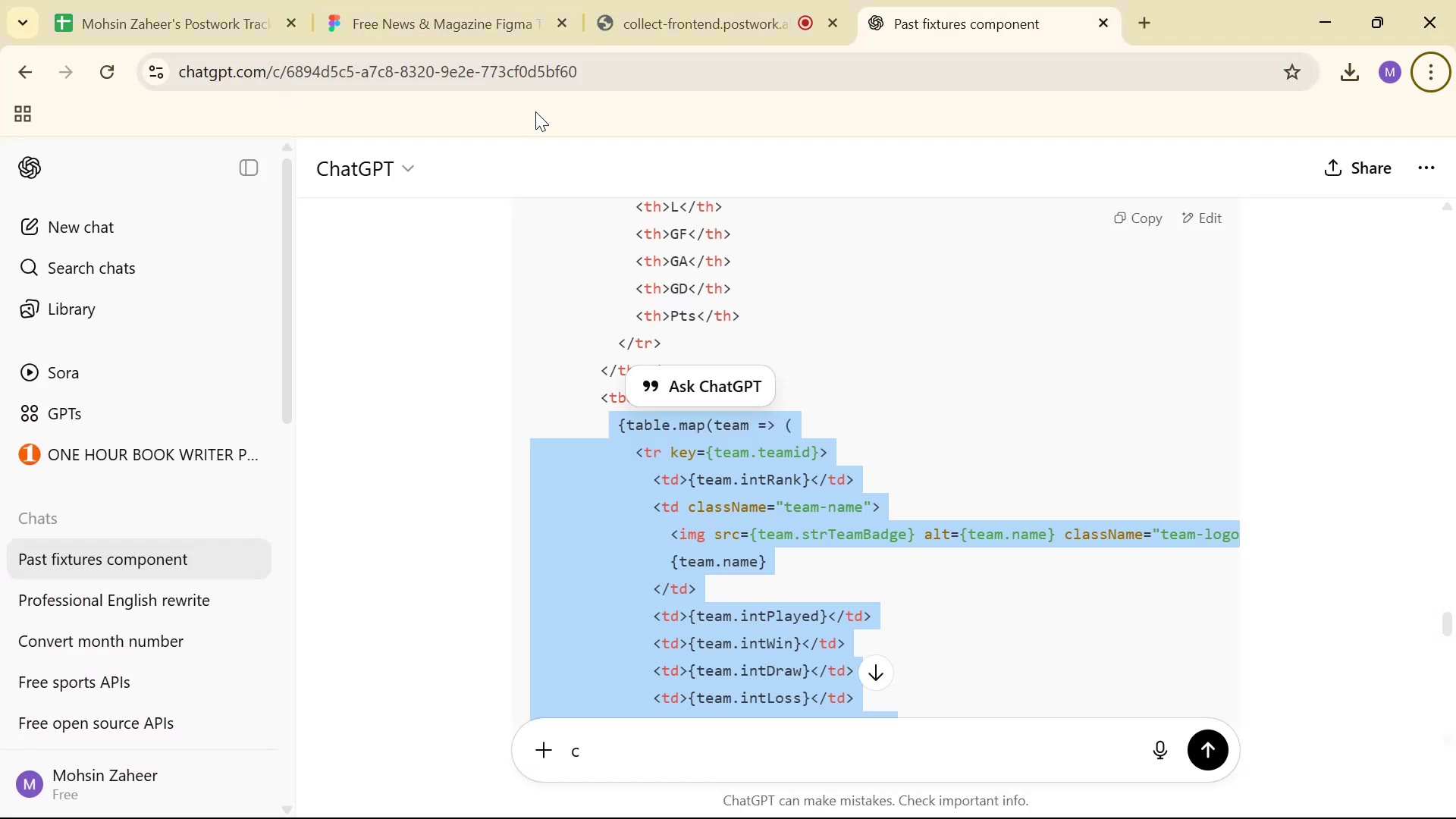 
key(Alt+Tab)
 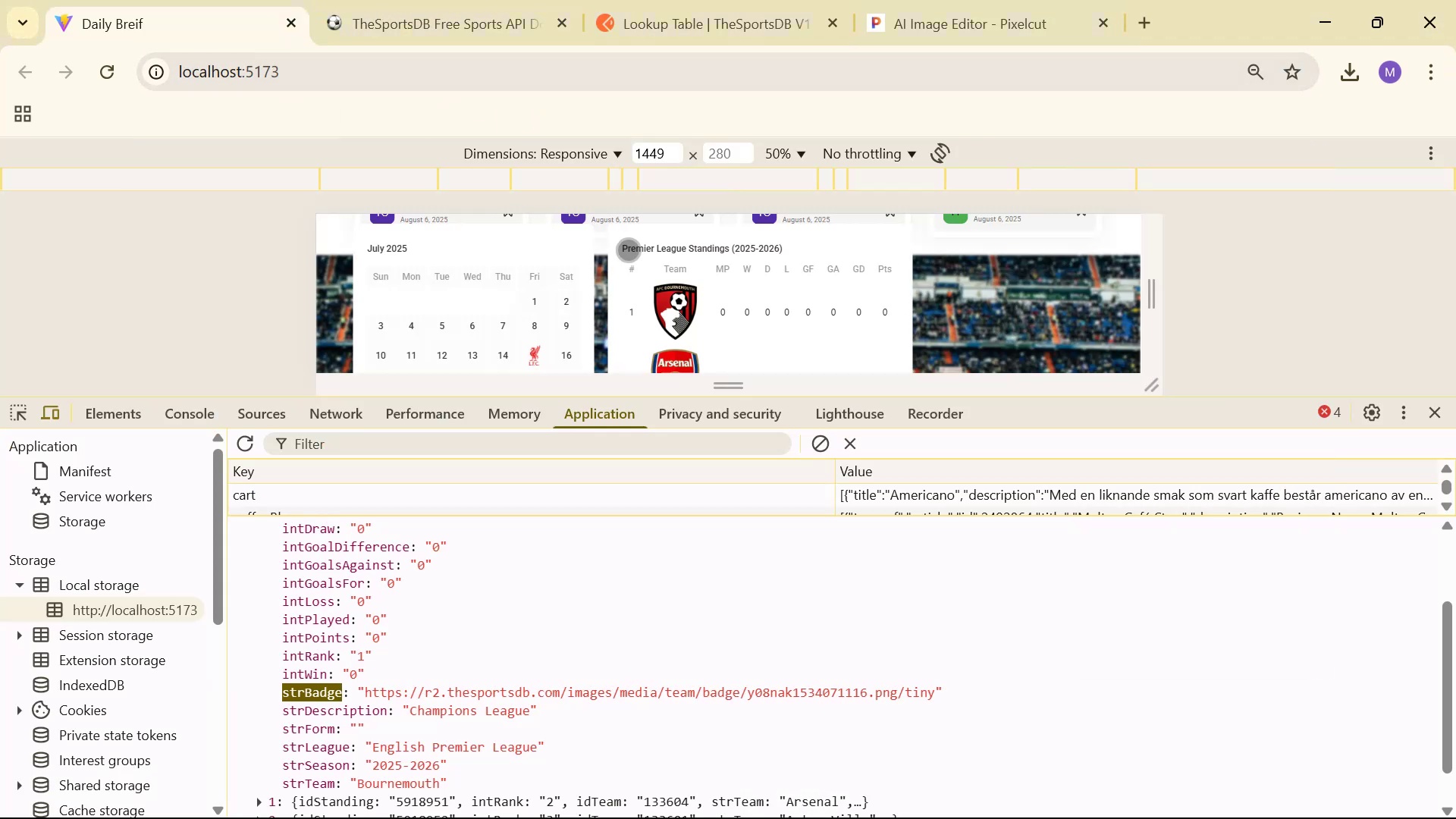 
scroll: coordinate [984, 313], scroll_direction: down, amount: 5.0
 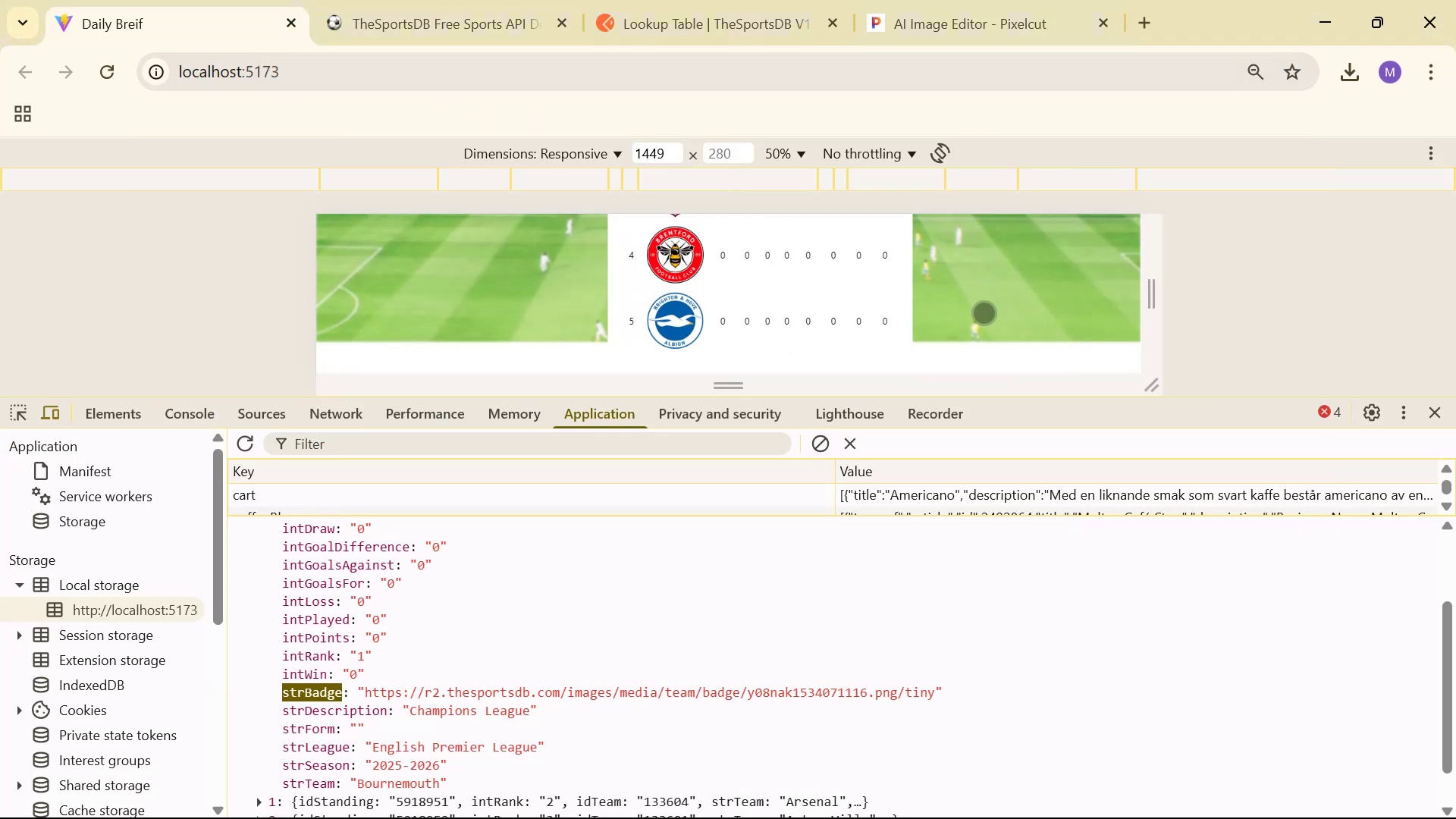 
key(Alt+Tab)
 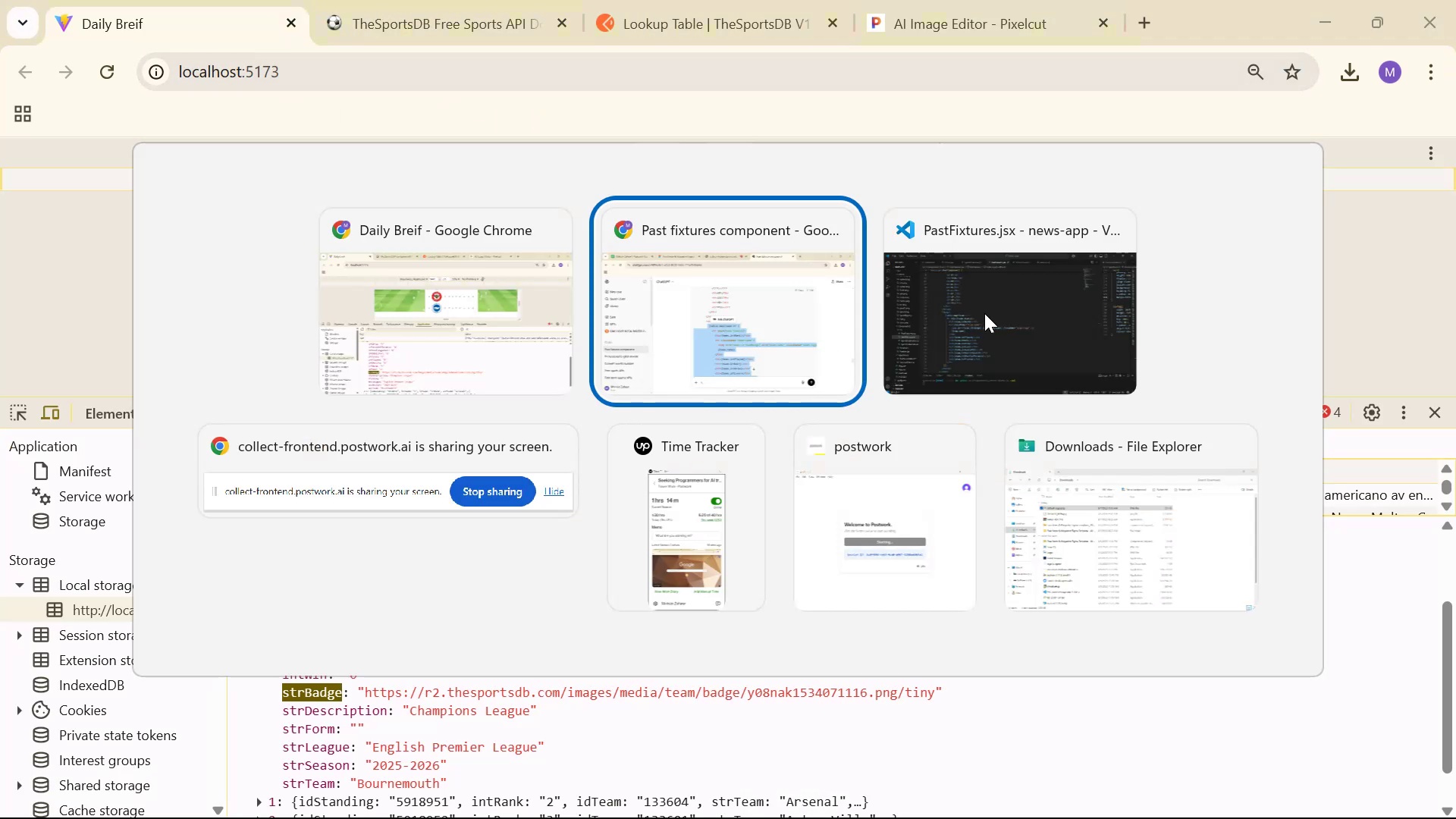 
key(Alt+Tab)
 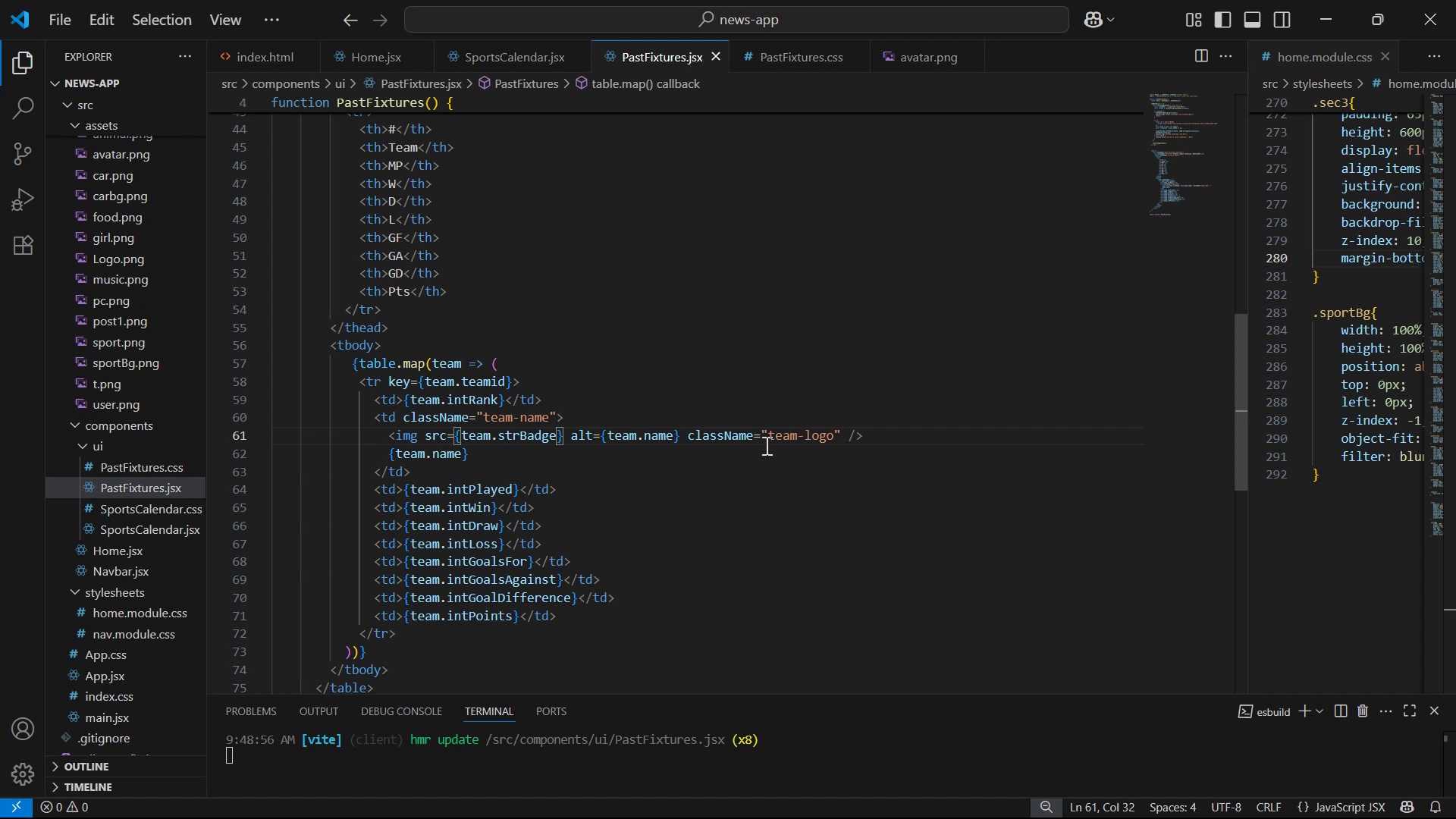 
left_click_drag(start_coordinate=[769, 432], to_coordinate=[834, 435])
 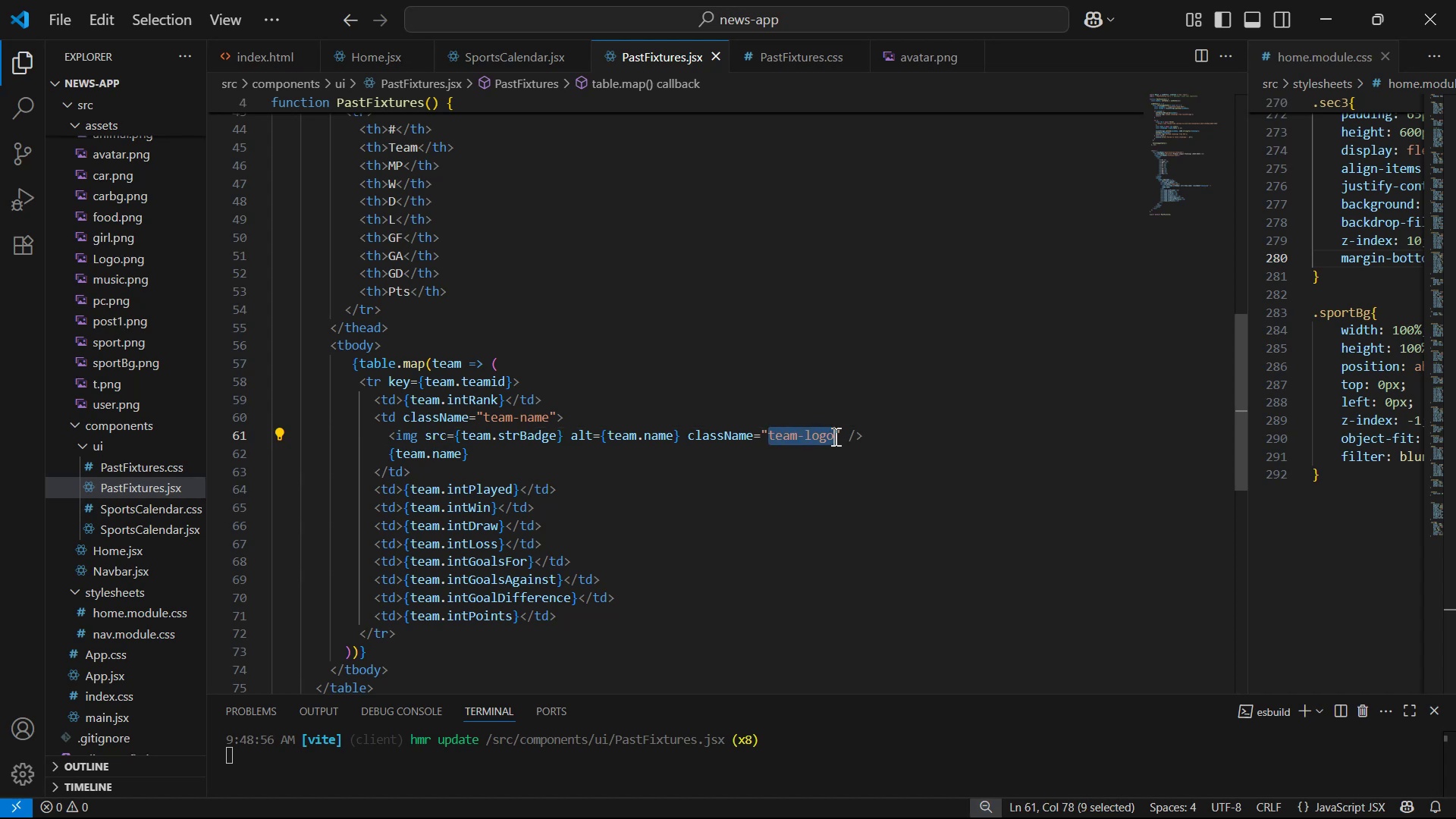 
key(Control+C)
 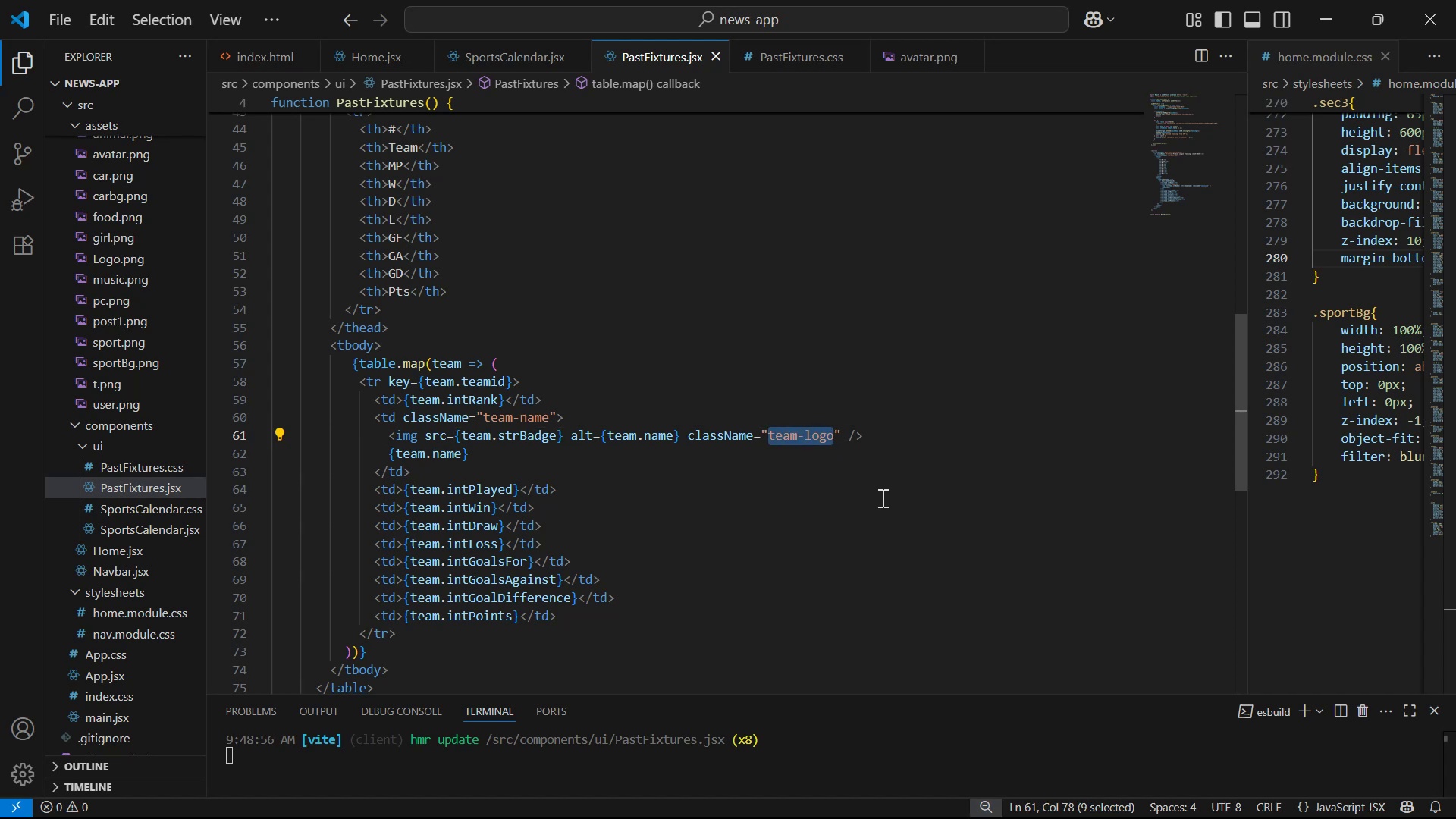 
key(Control+C)
 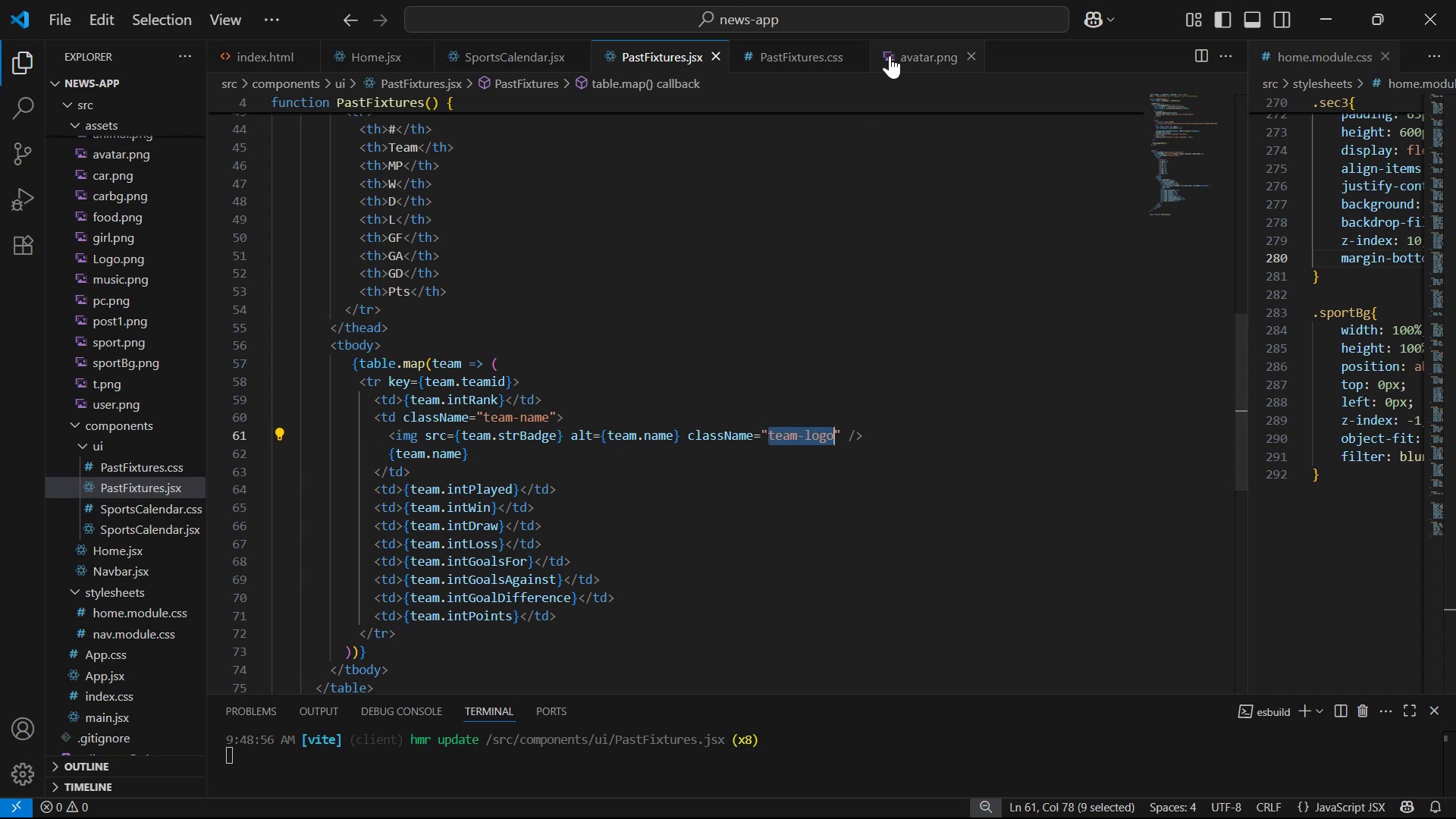 
left_click([764, 65])
 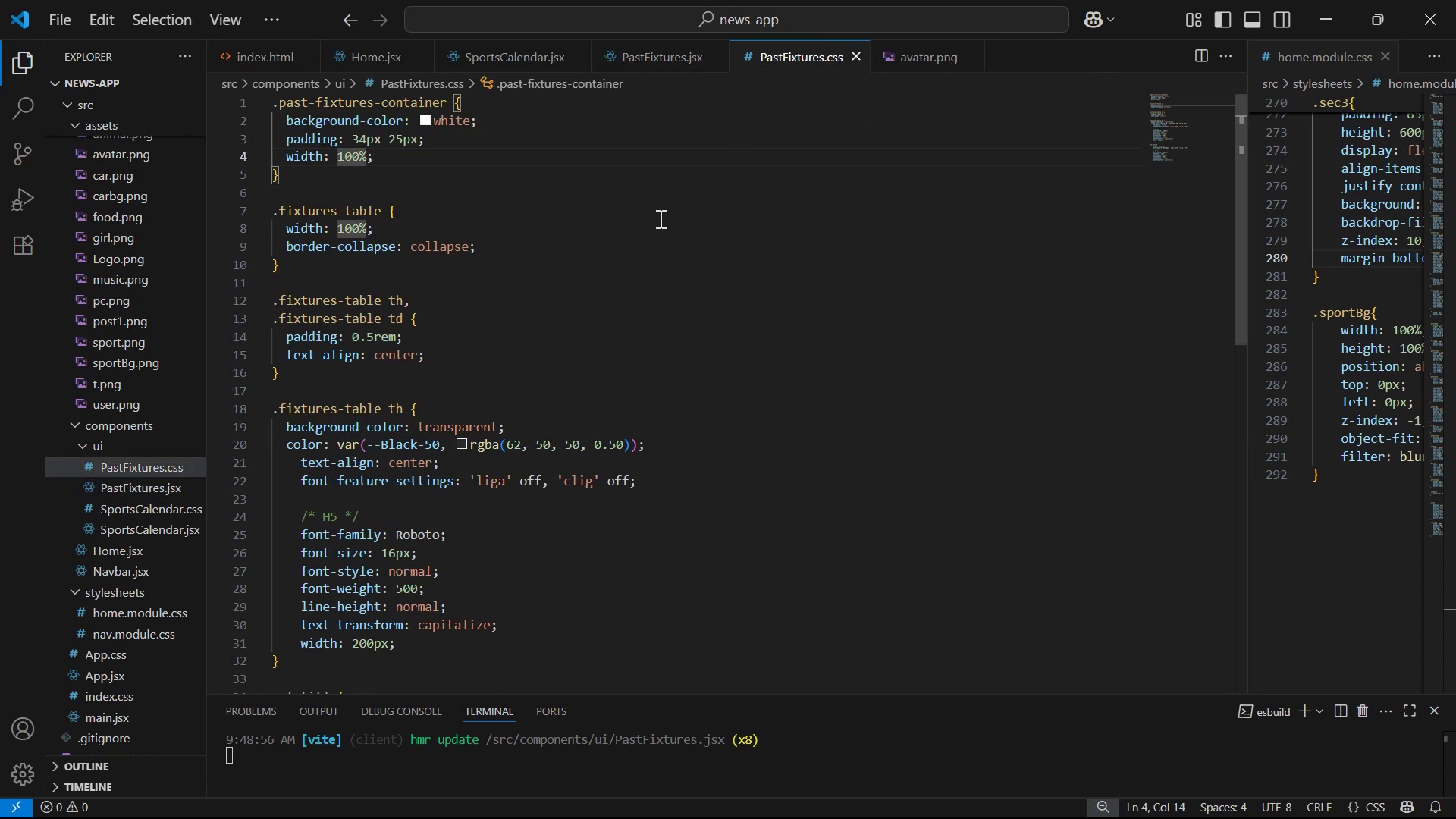 
scroll: coordinate [806, 362], scroll_direction: down, amount: 9.0
 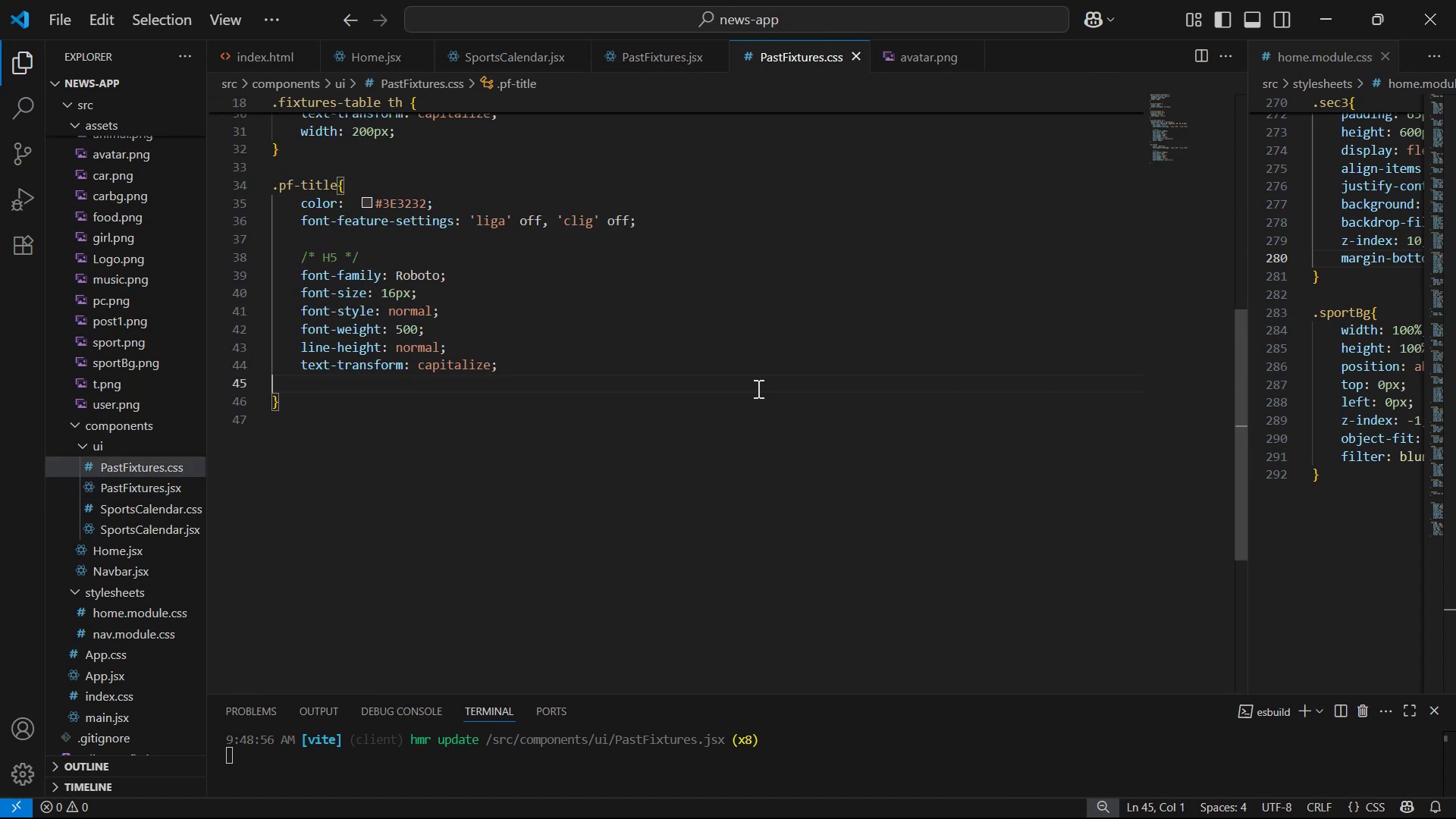 
double_click([730, 419])
 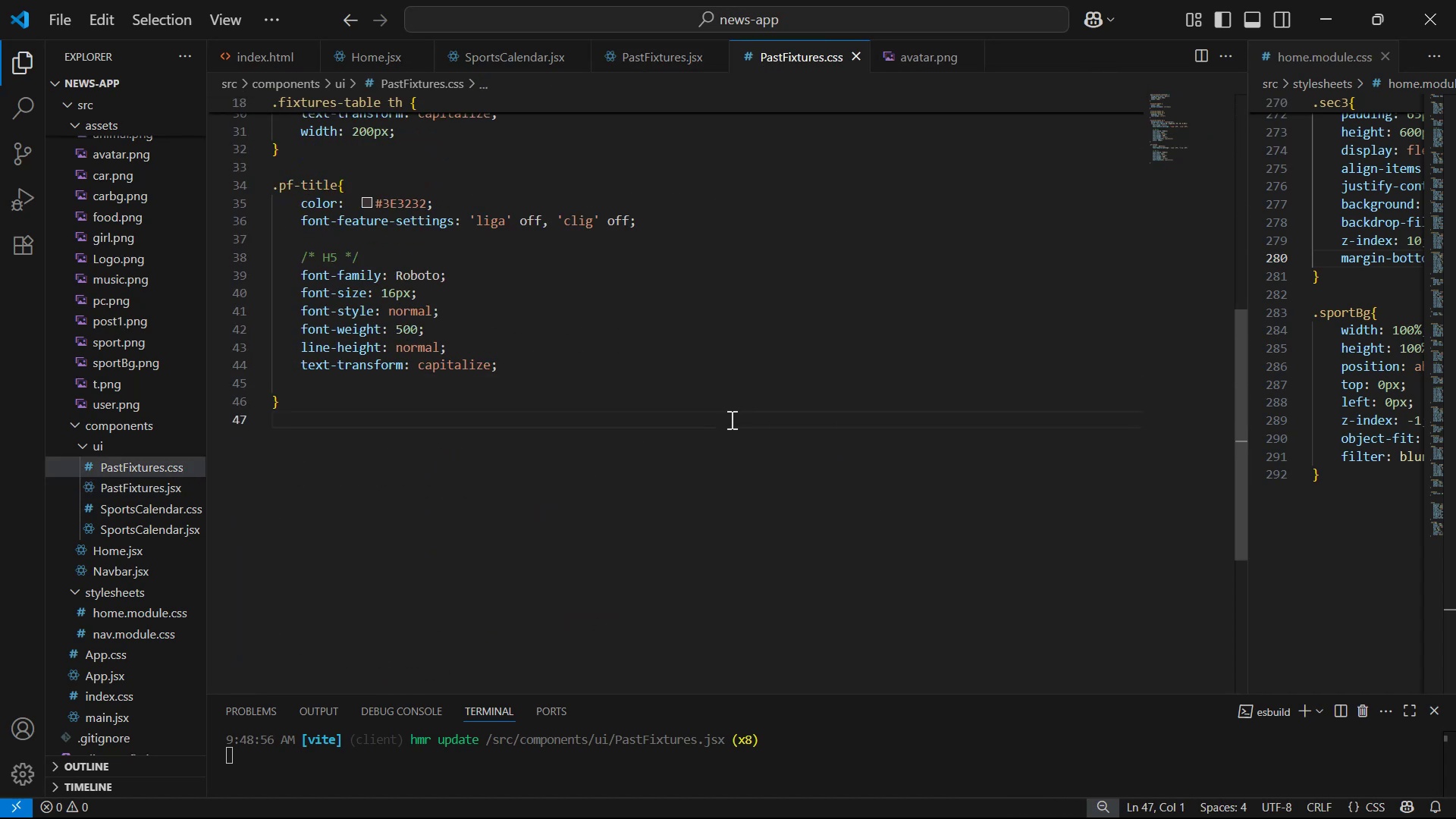 
key(Enter)
 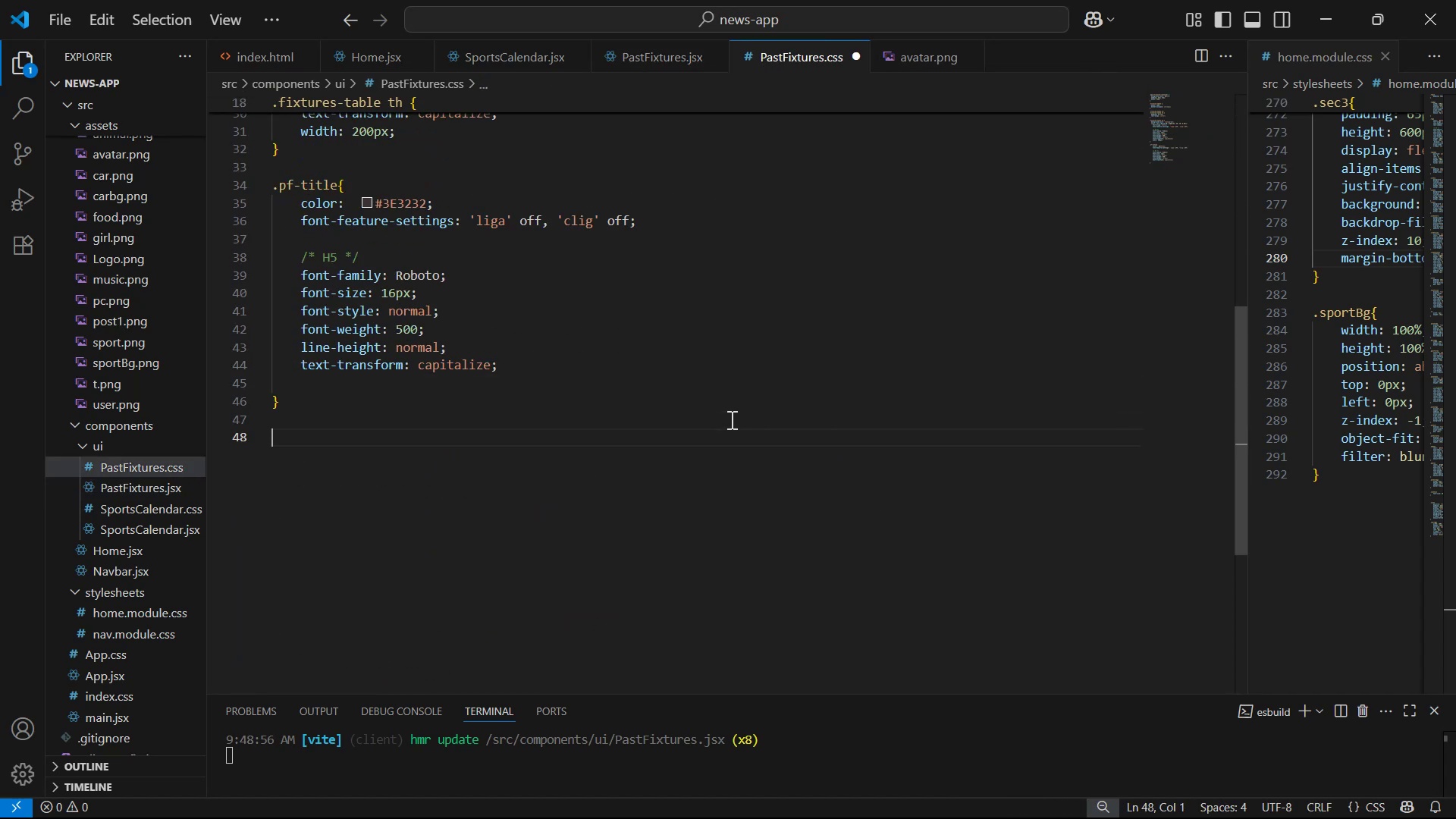 
key(Enter)
 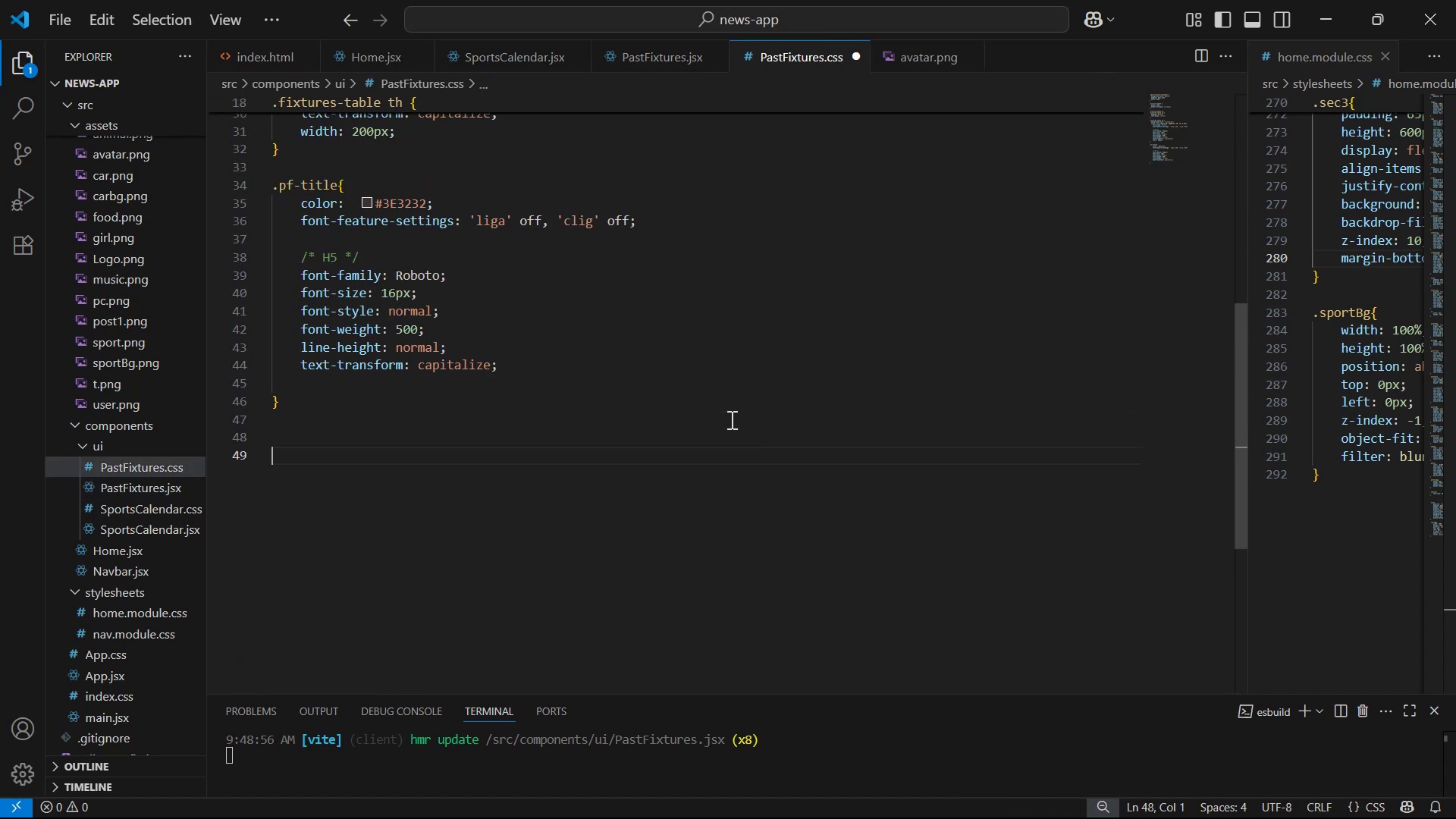 
key(Enter)
 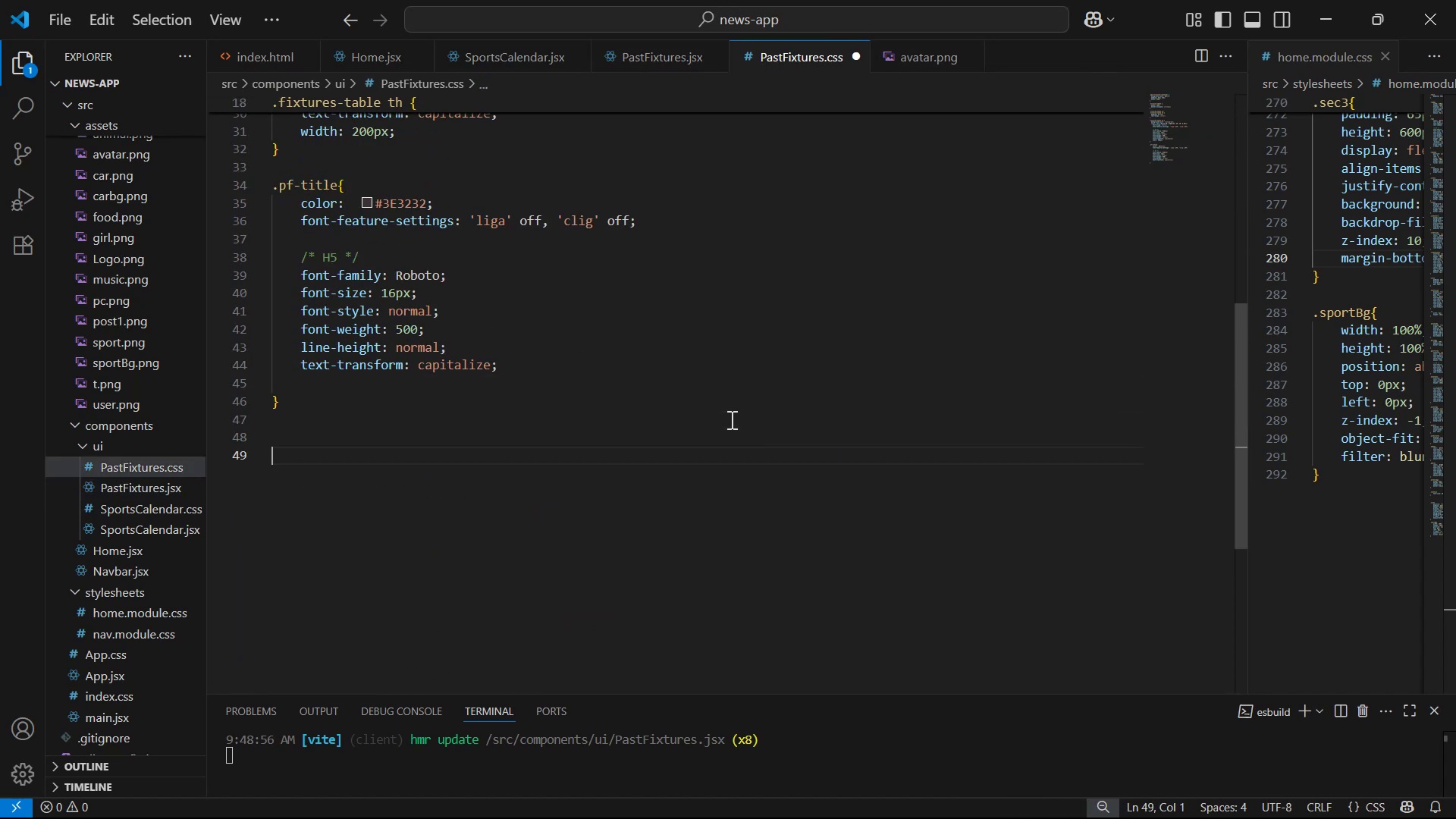 
key(Control+V)
 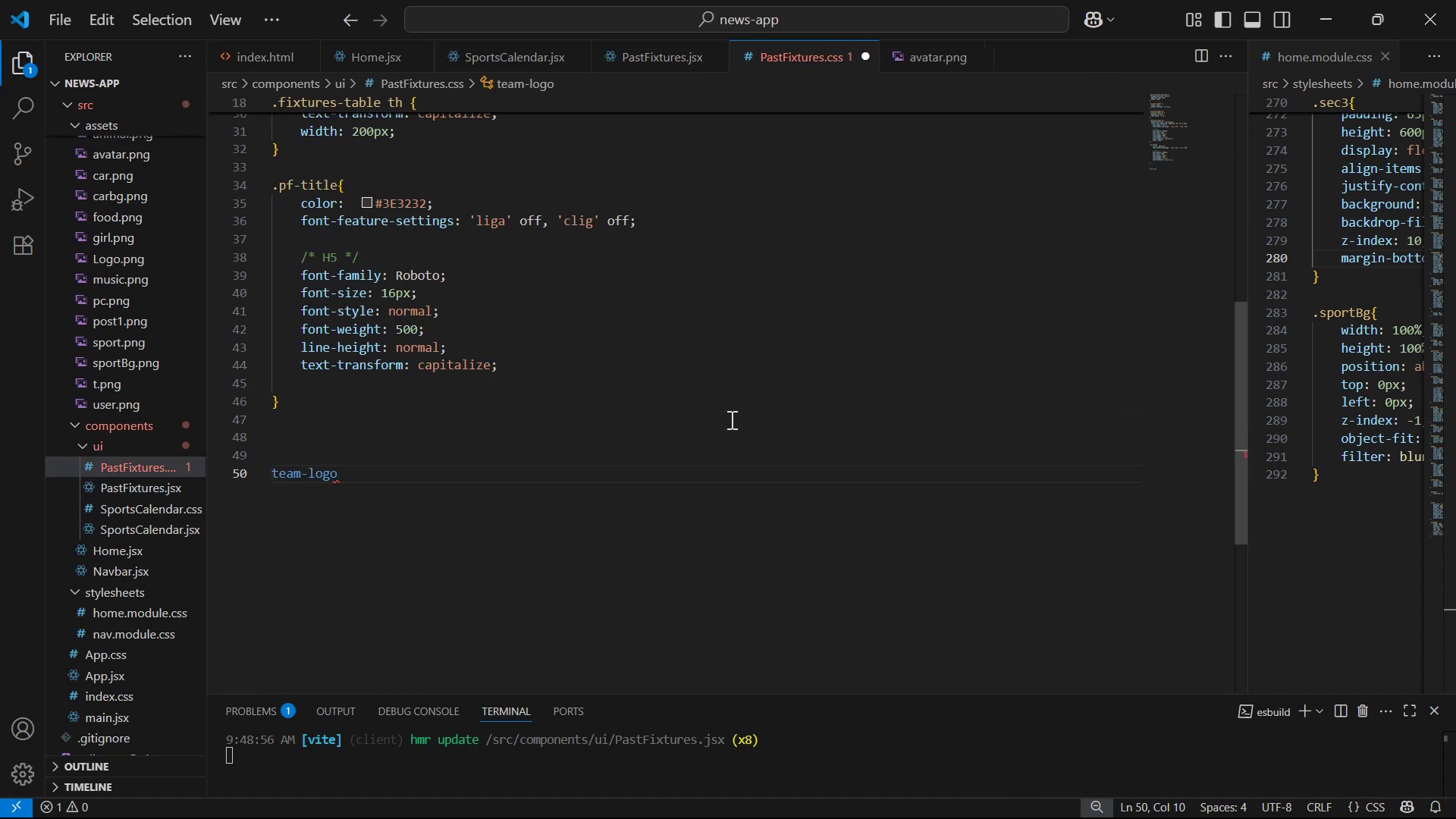 
hold_key(key=ArrowLeft, duration=0.72)
 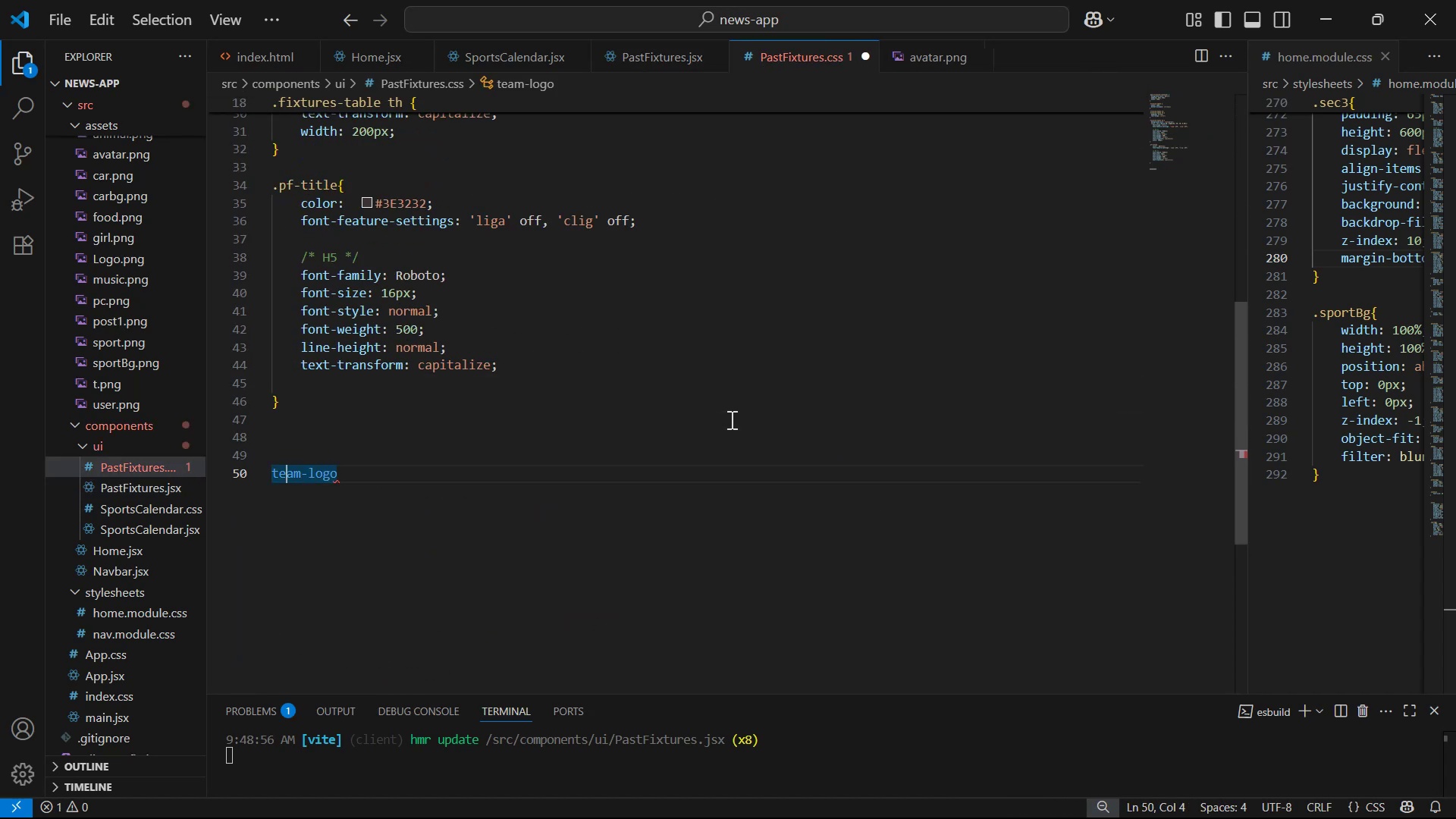 
key(ArrowLeft)
 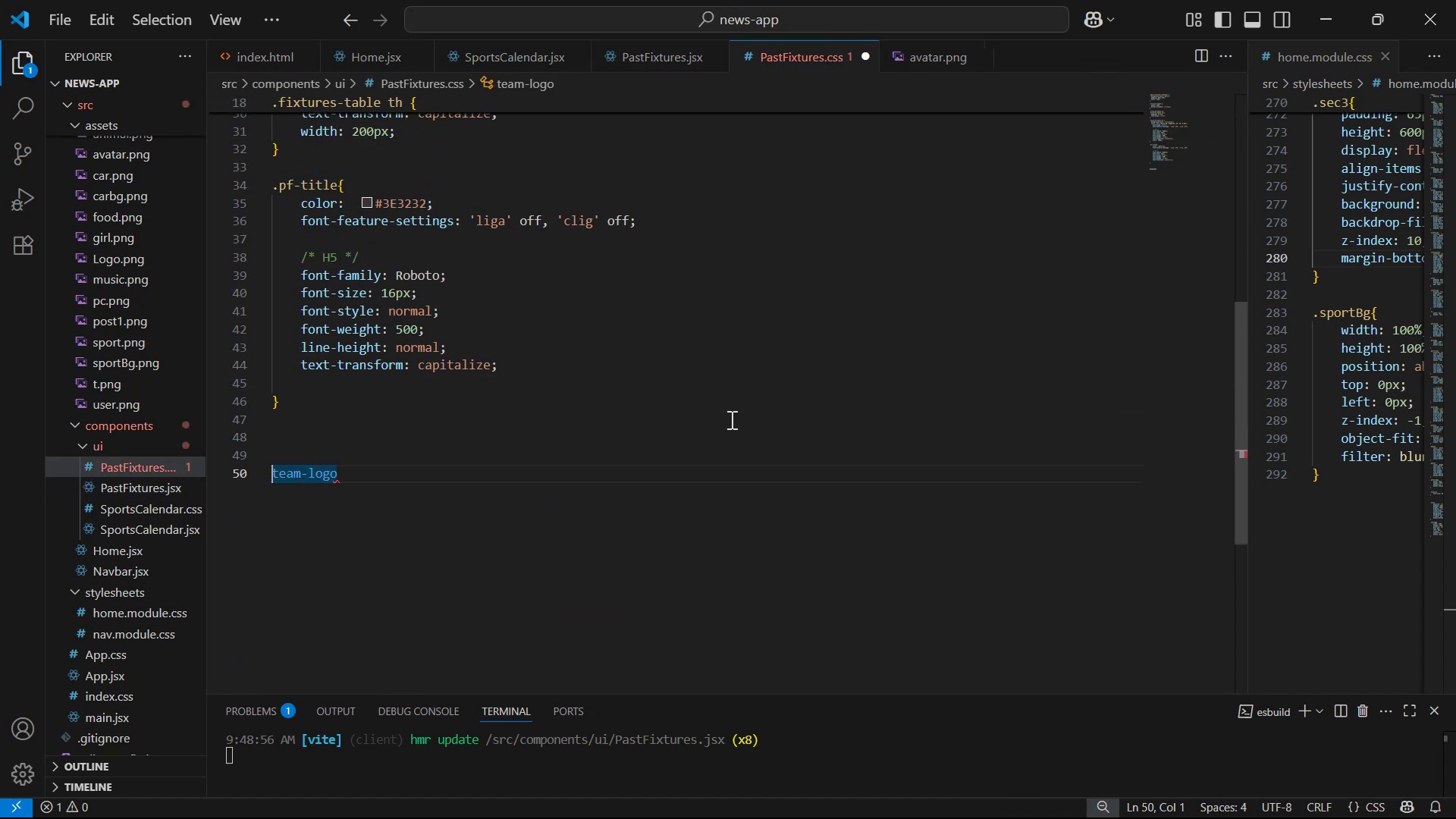 
key(Period)
 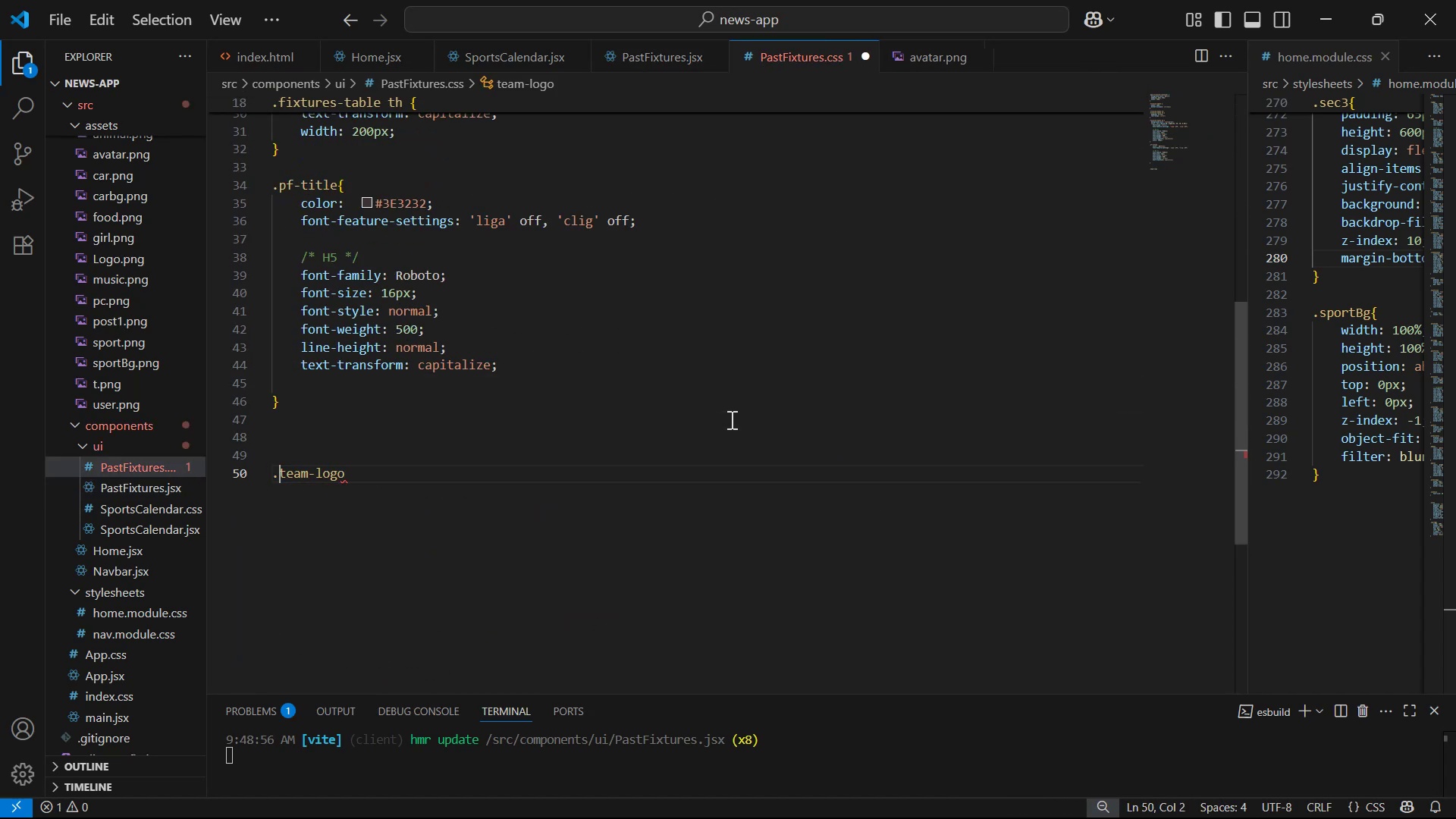 
hold_key(key=ArrowRight, duration=0.65)
 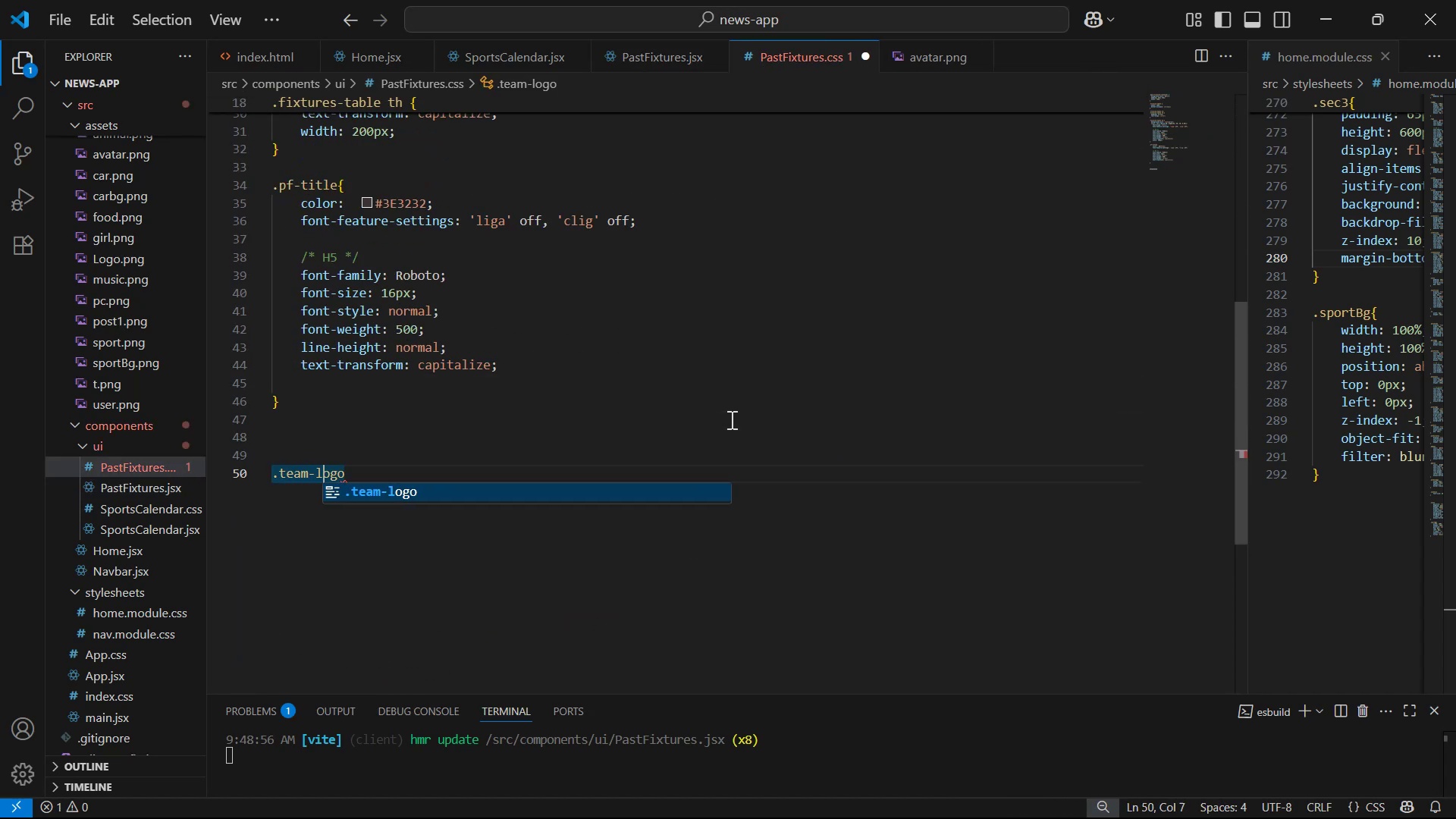 
key(ArrowRight)
 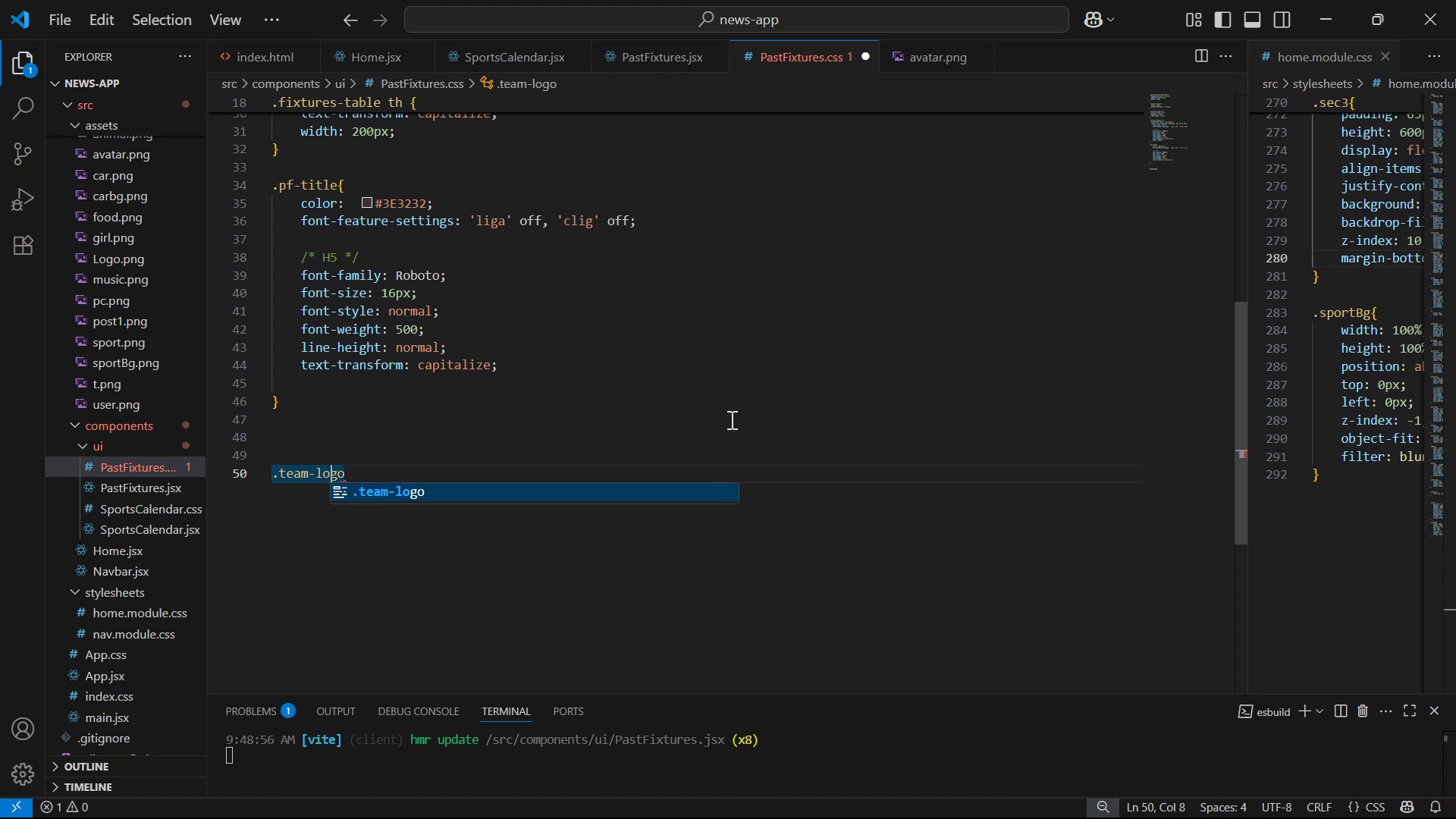 
key(ArrowRight)
 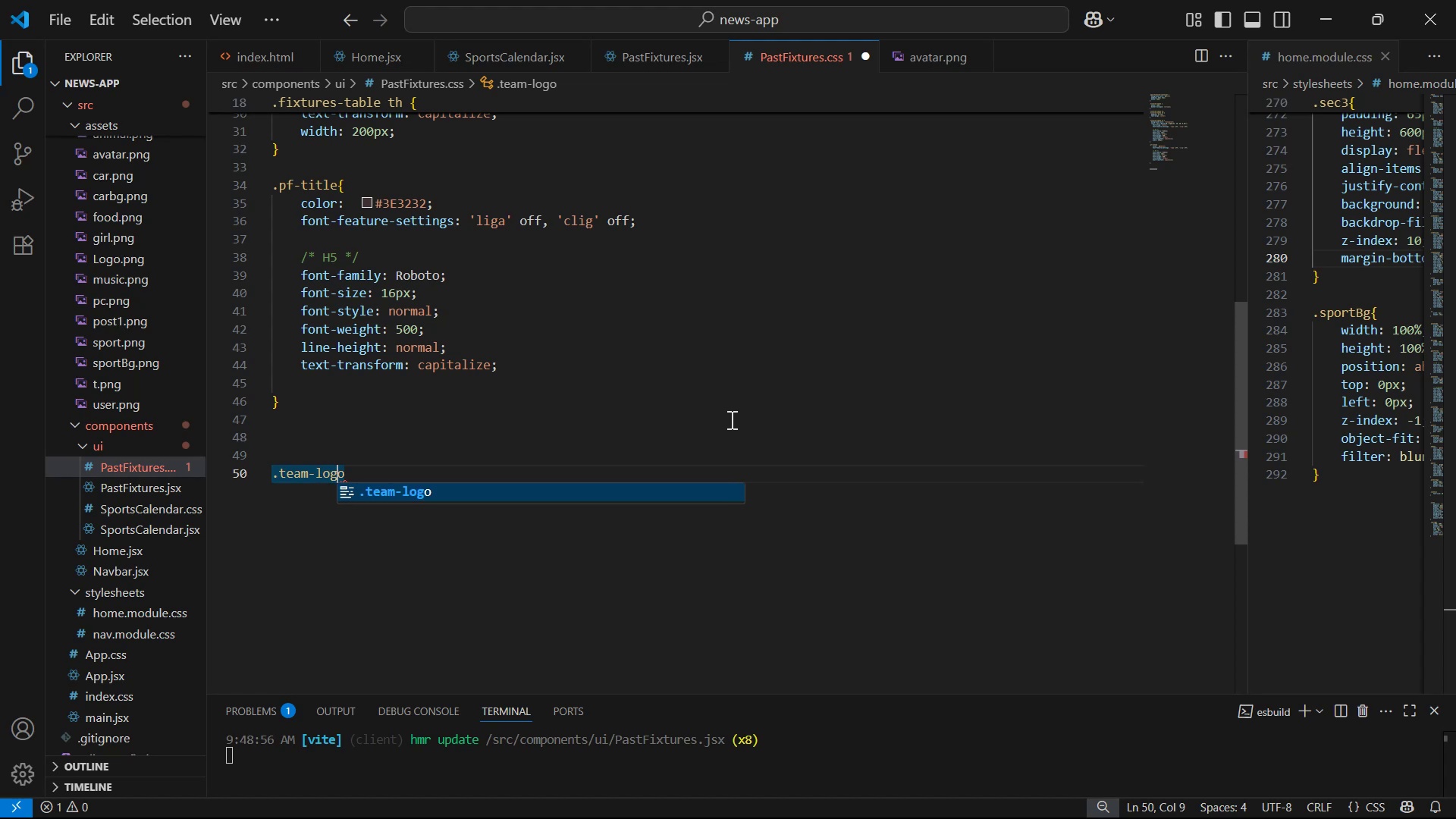 
key(ArrowRight)
 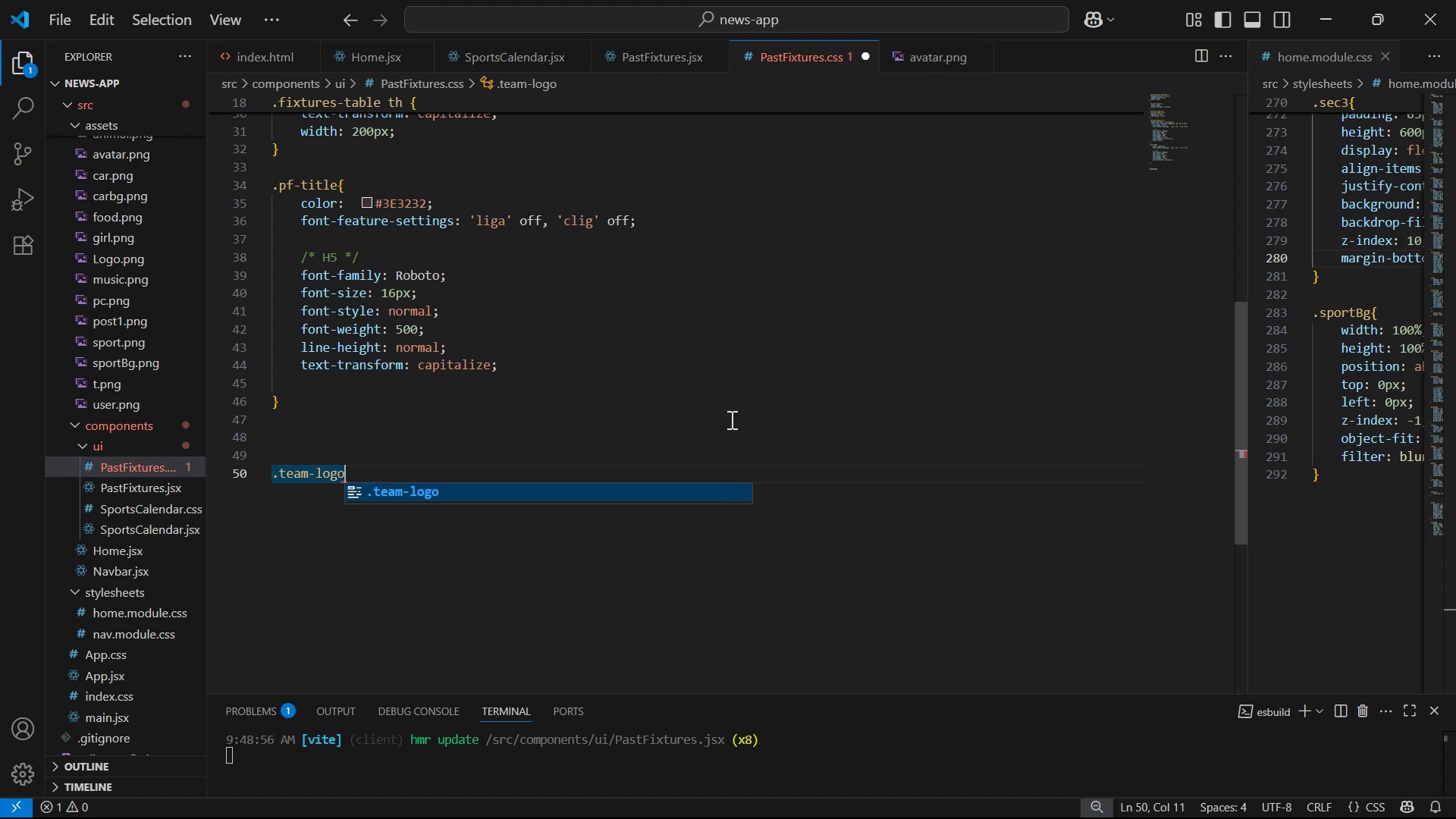 
key(Shift+ShiftLeft)
 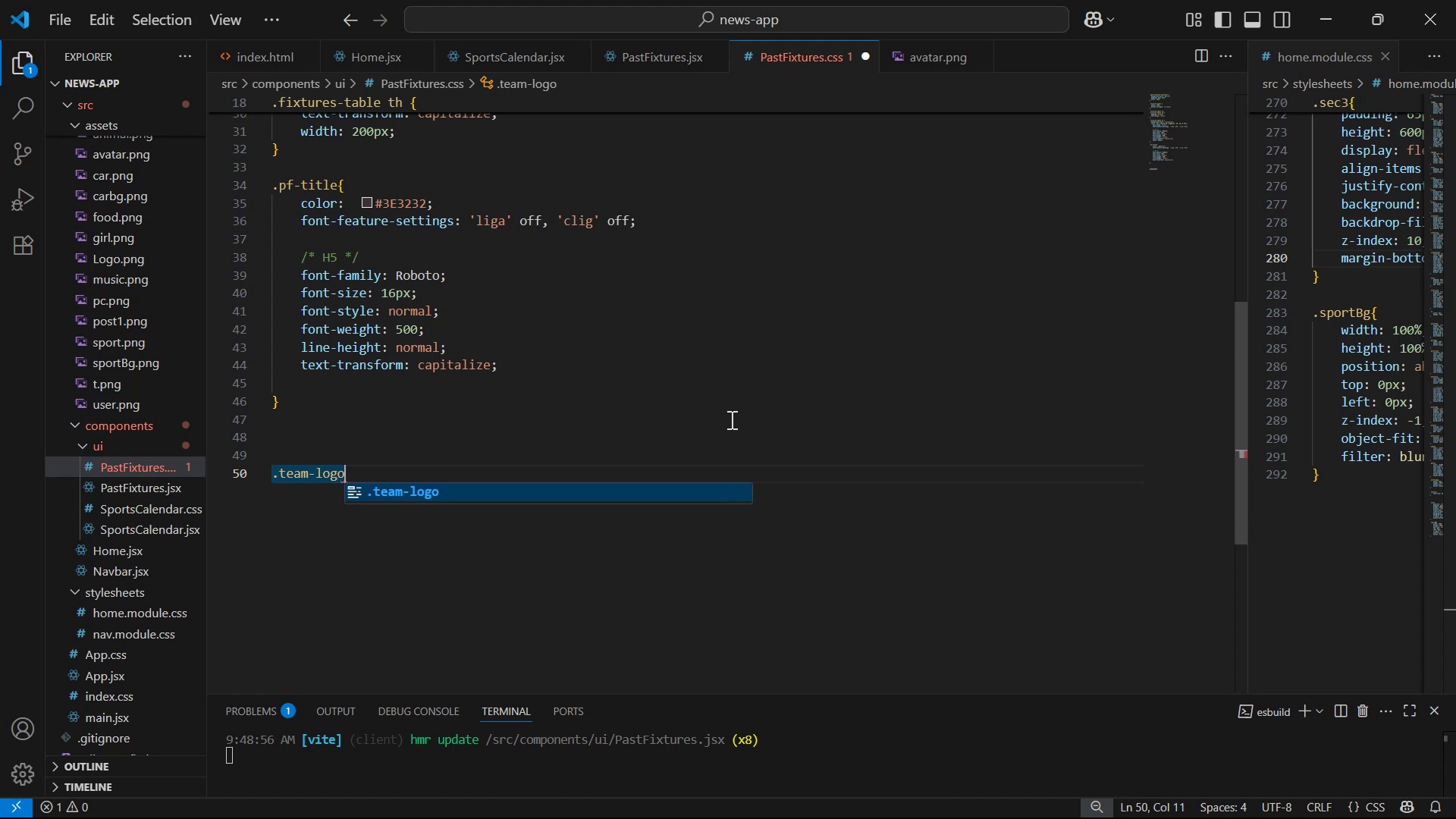 
key(Shift+BracketLeft)
 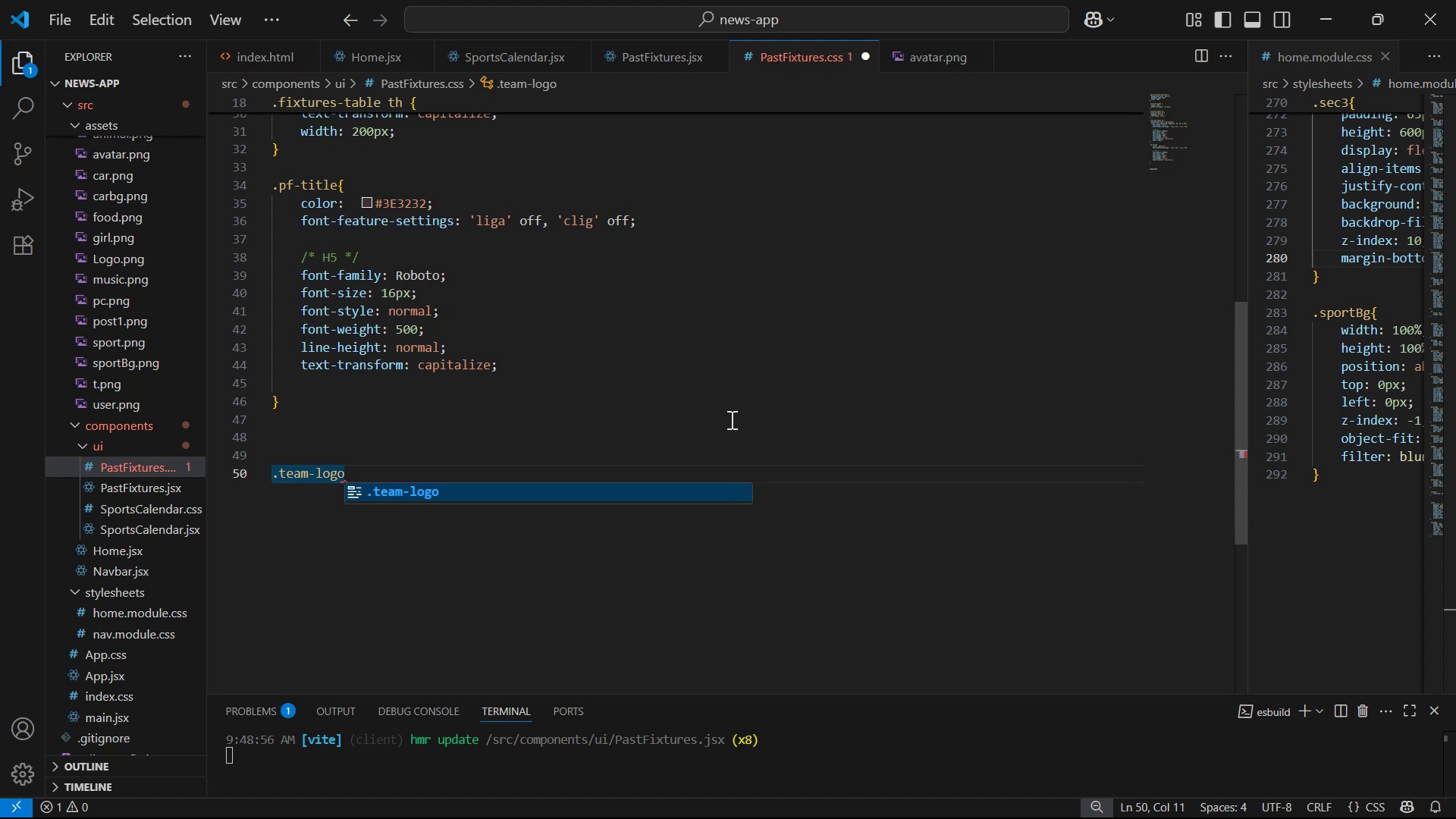 
key(Enter)
 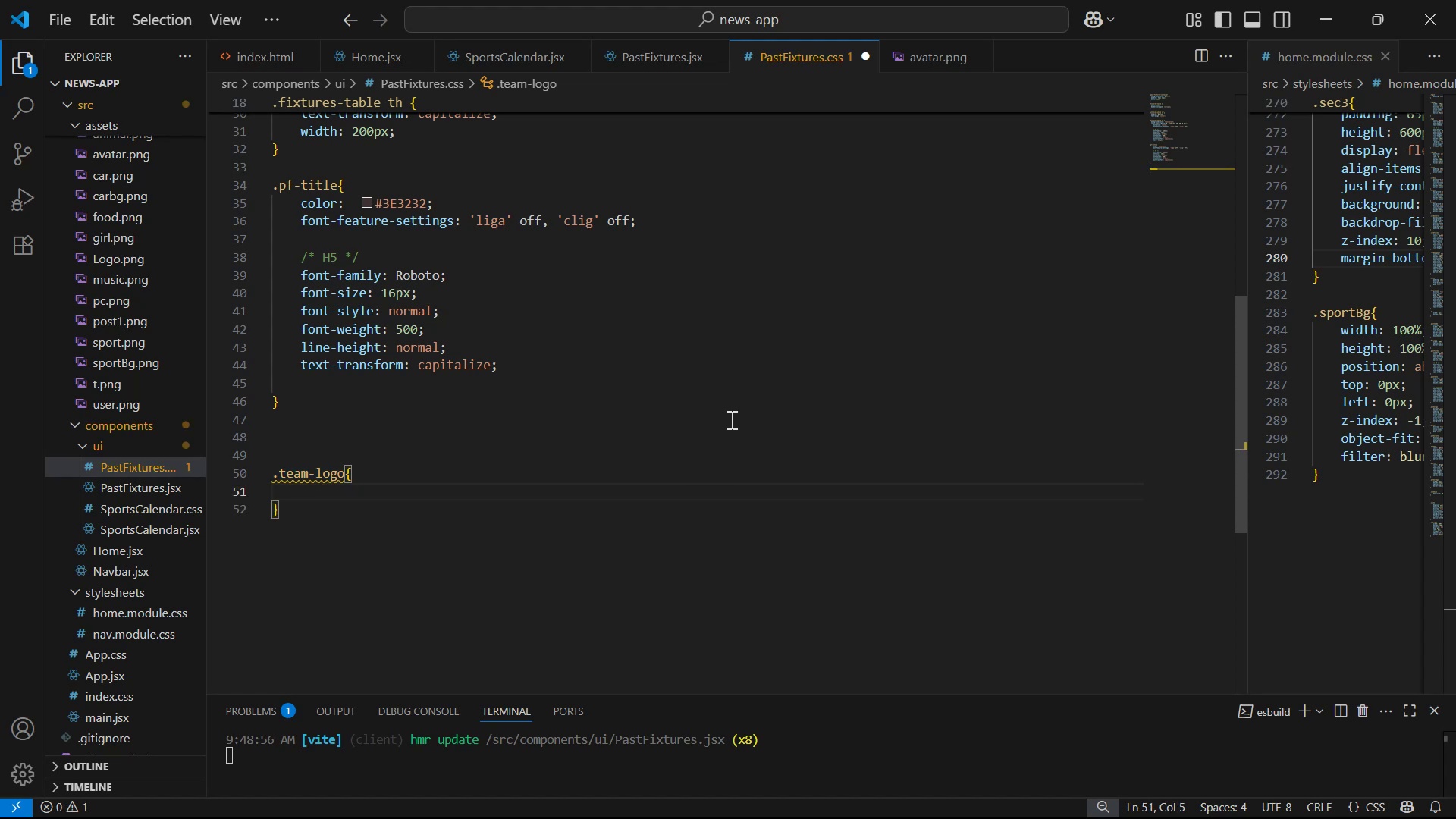 
type(wi)
 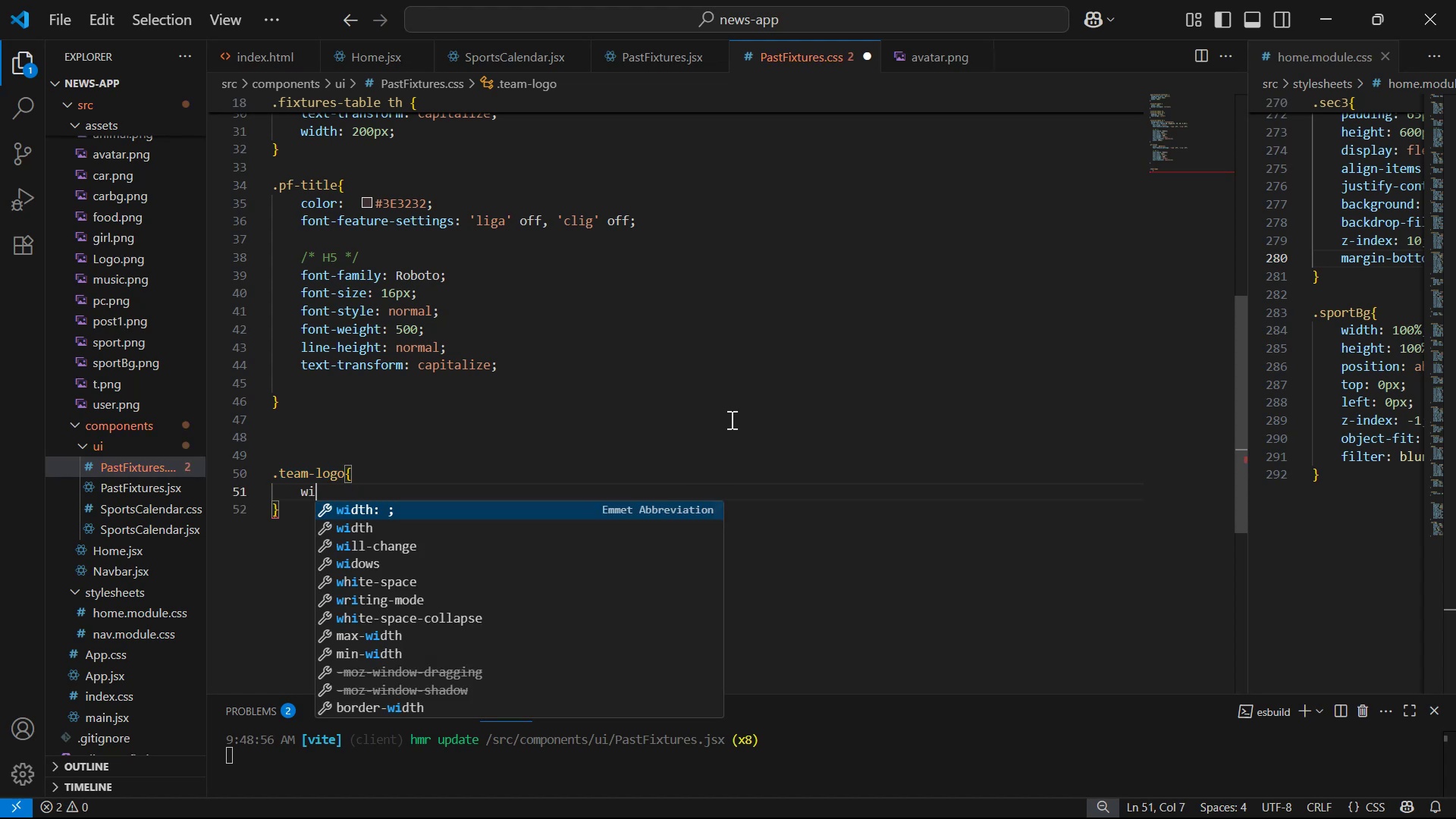 
key(Enter)
 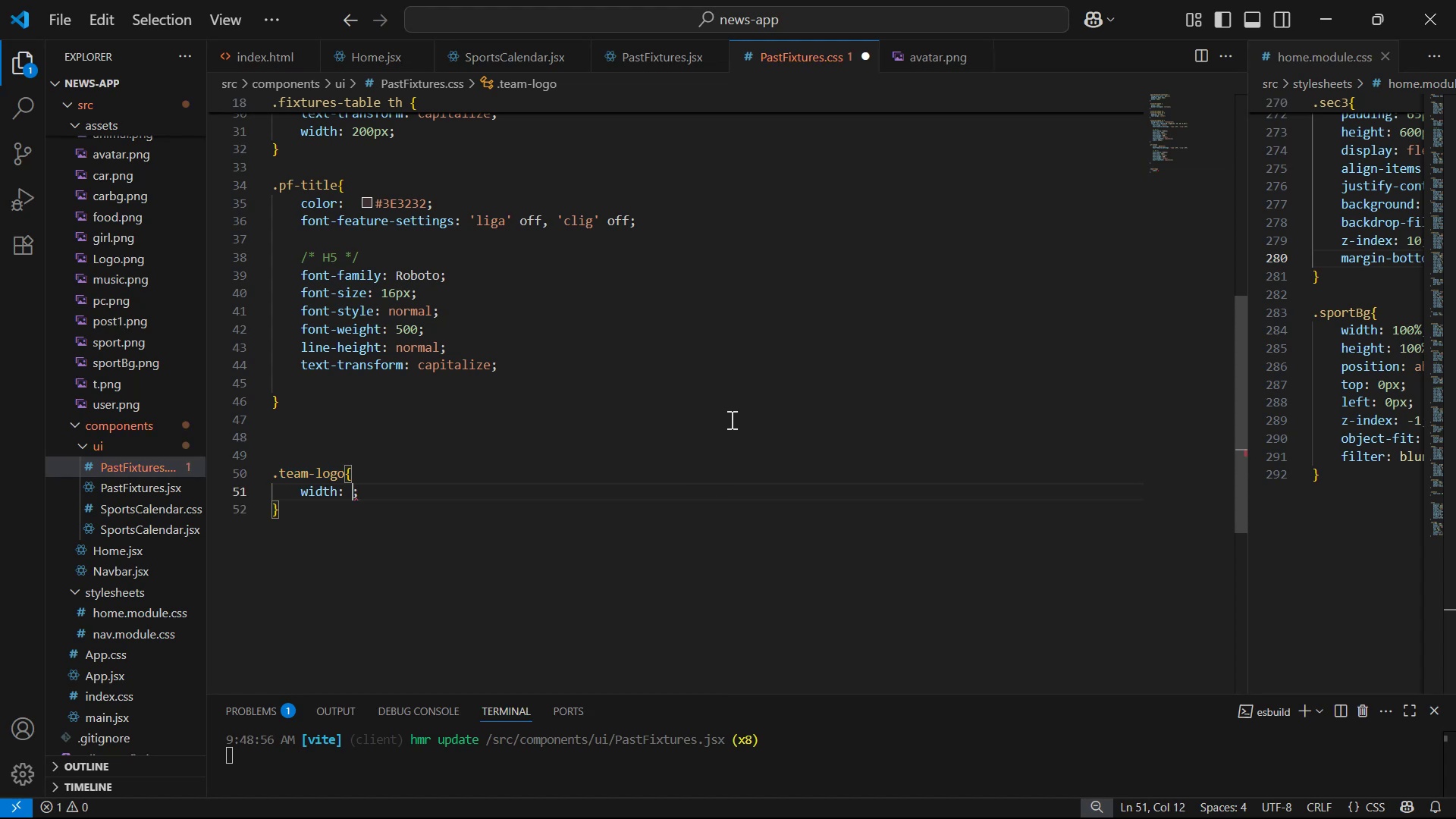 
type(20)
key(Backspace)
key(Backspace)
type(40px)
 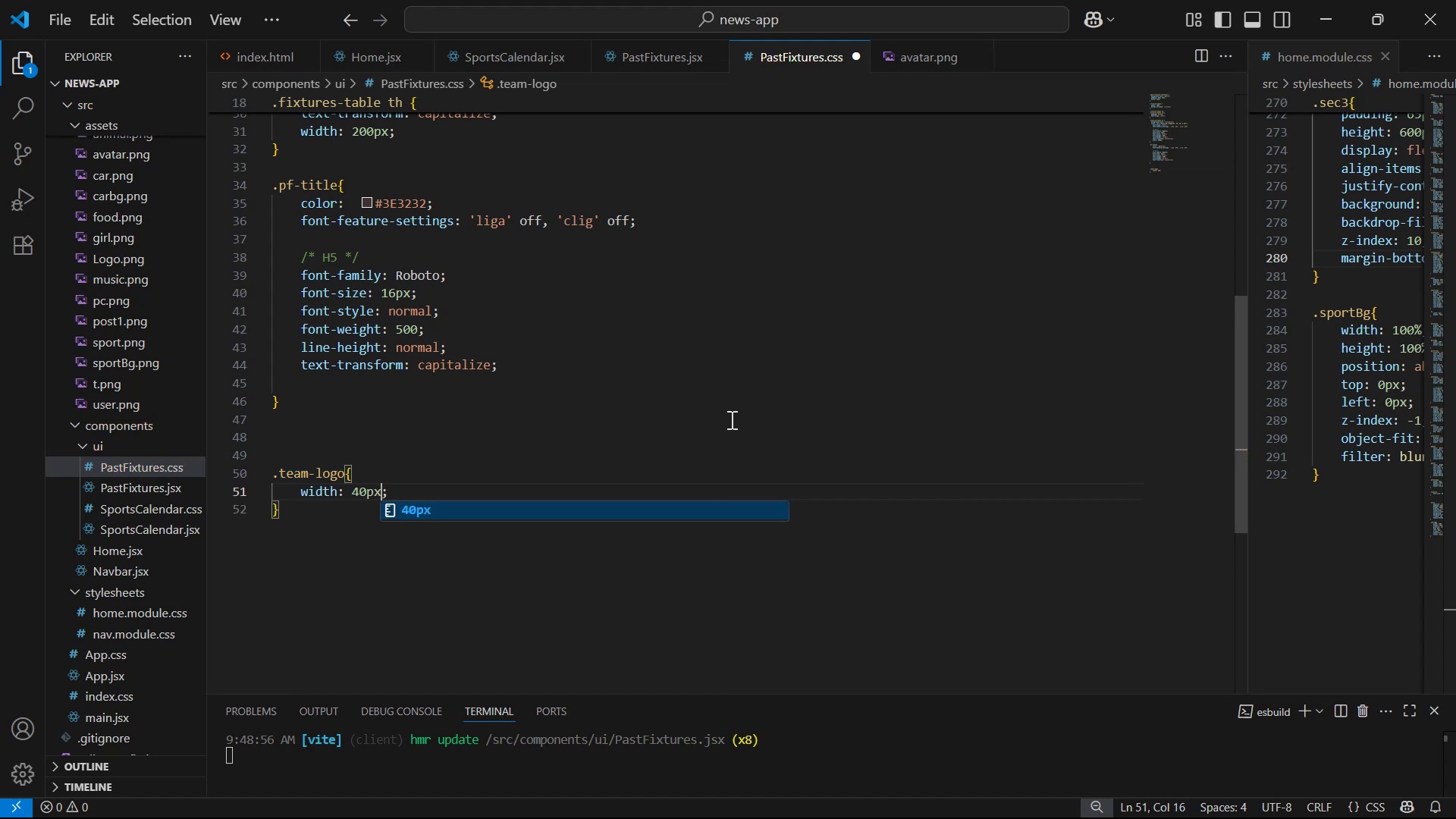 
key(Control+ControlLeft)
 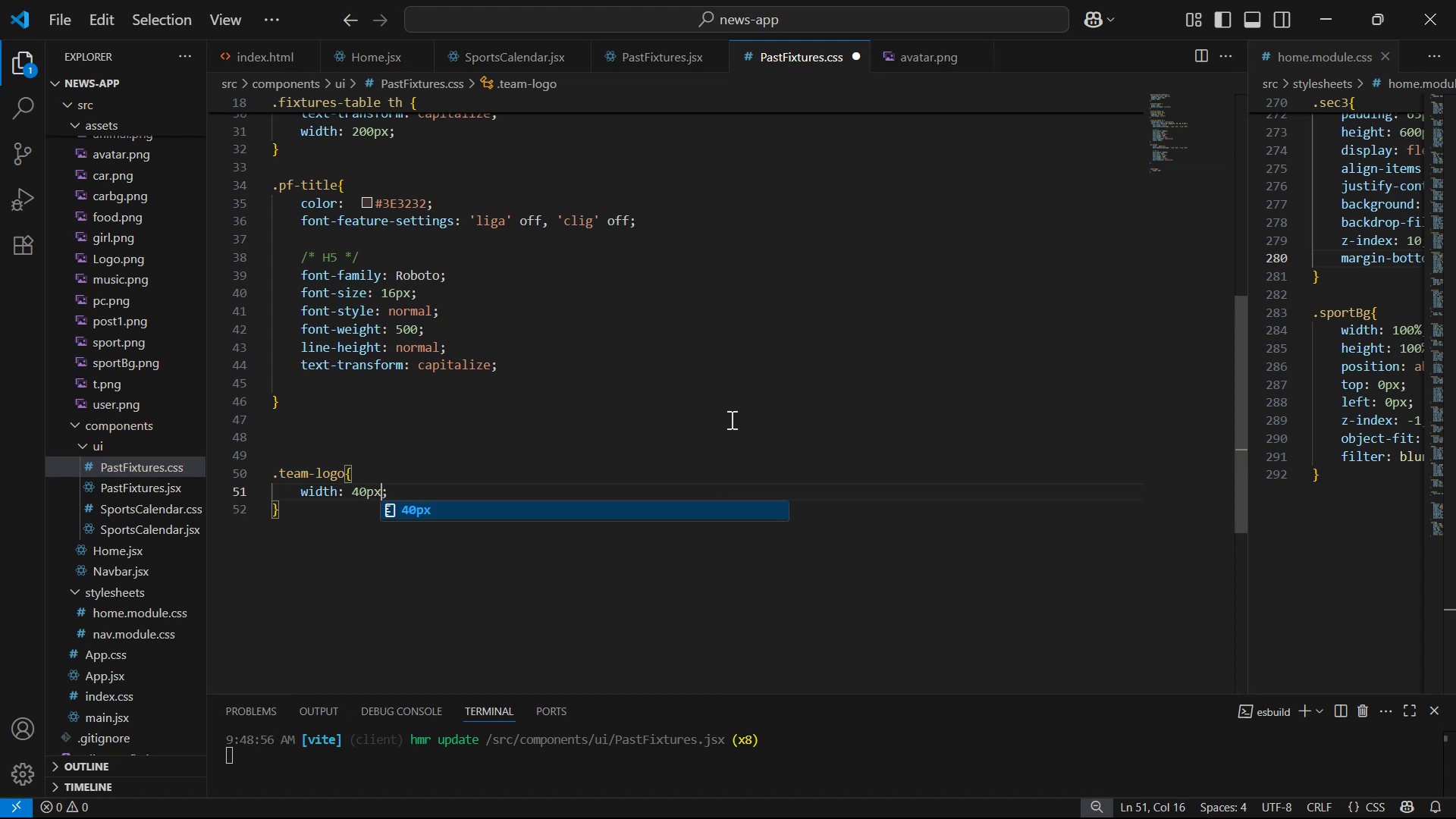 
key(Control+S)
 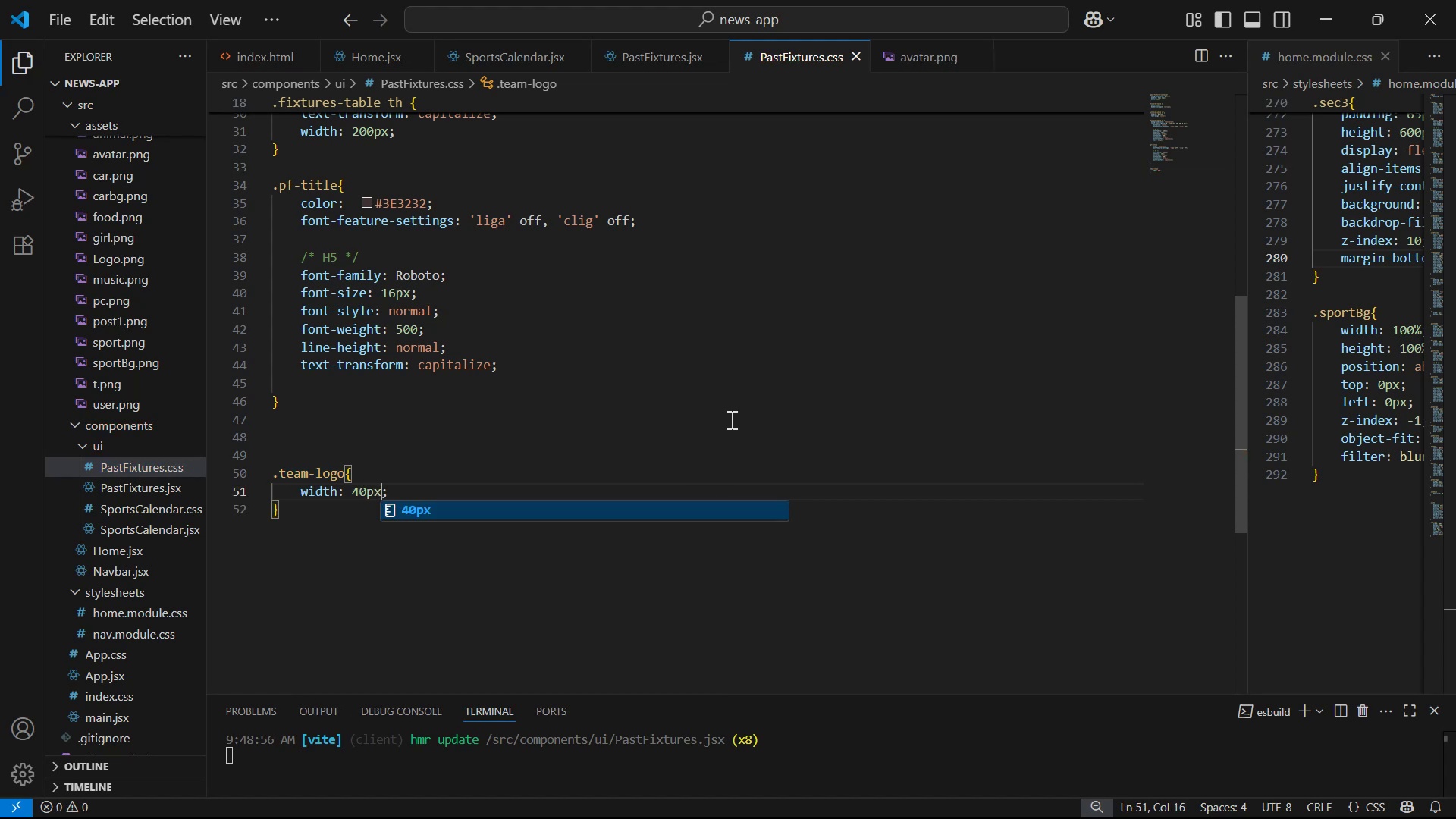 
key(Alt+AltLeft)
 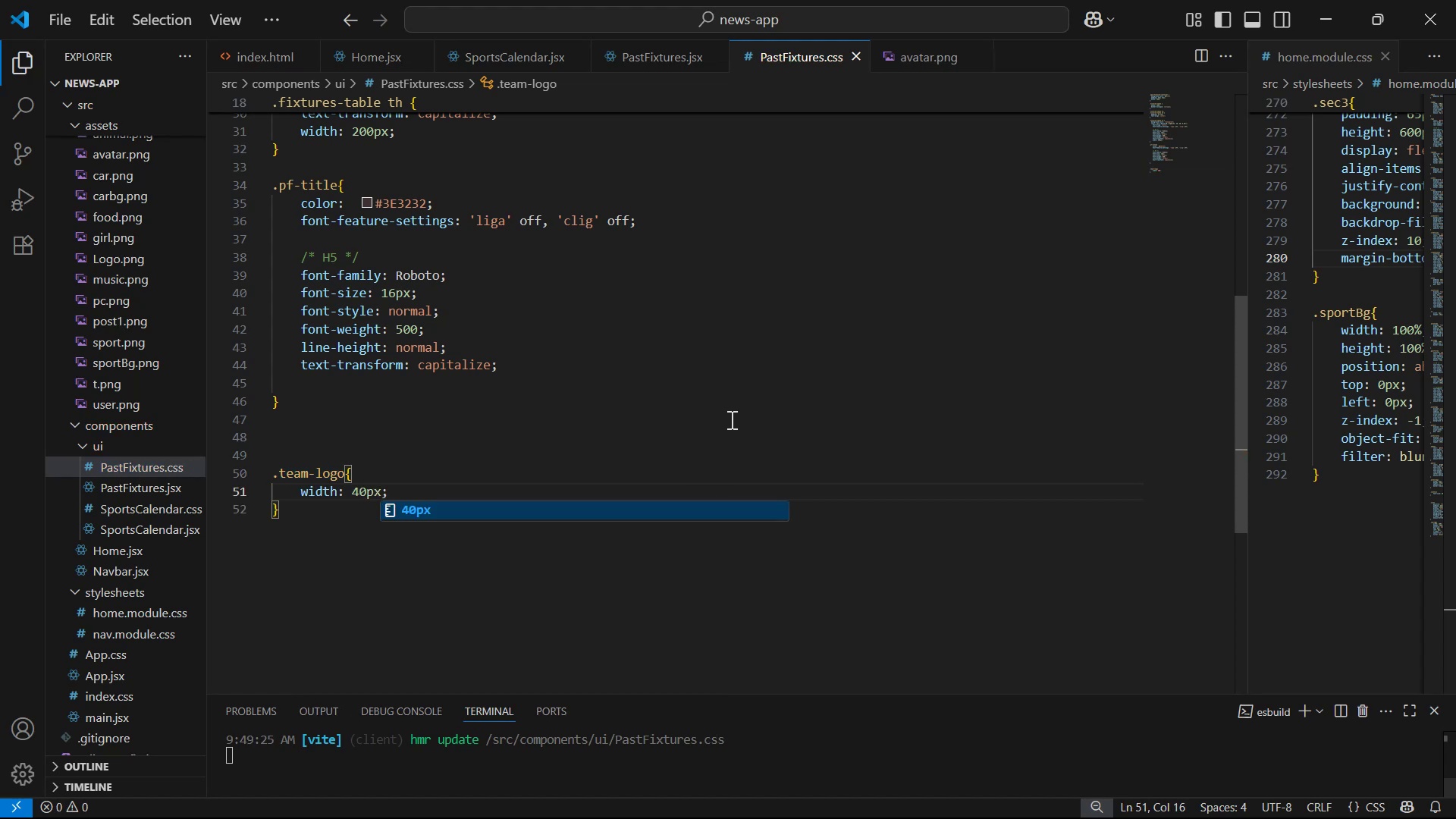 
key(Alt+Tab)
 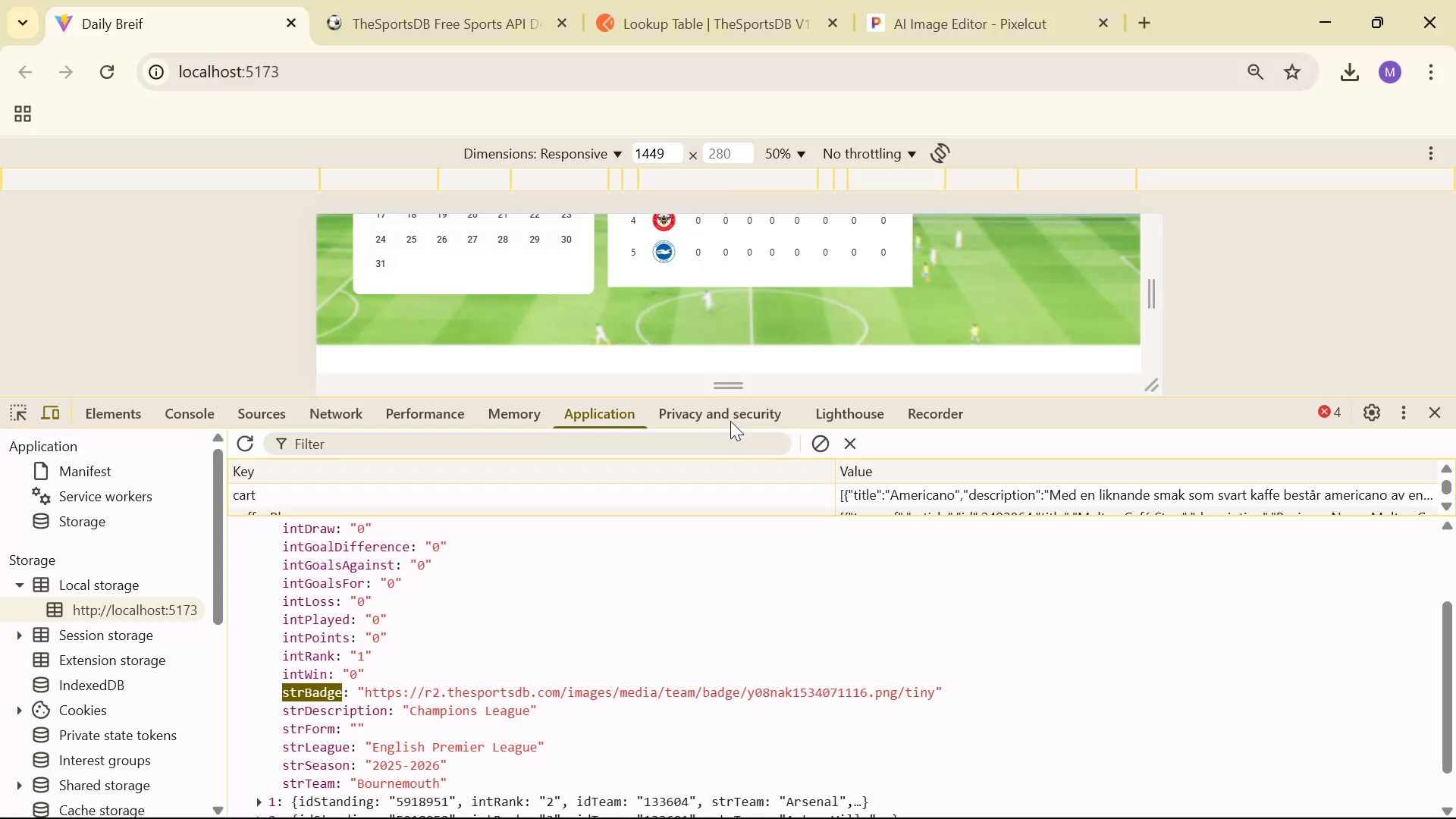 
scroll: coordinate [817, 249], scroll_direction: up, amount: 2.0
 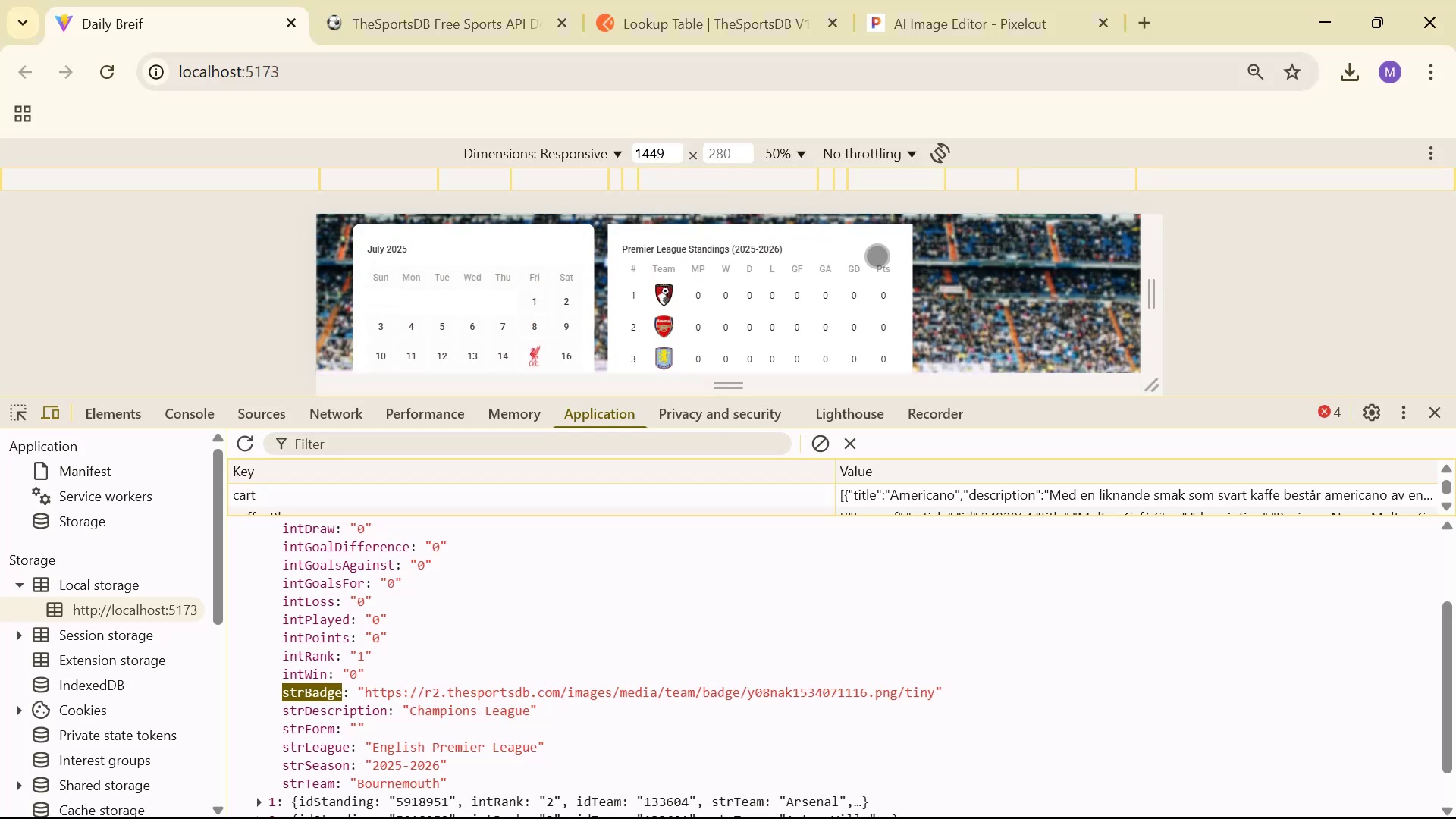 
scroll: coordinate [854, 265], scroll_direction: down, amount: 2.0
 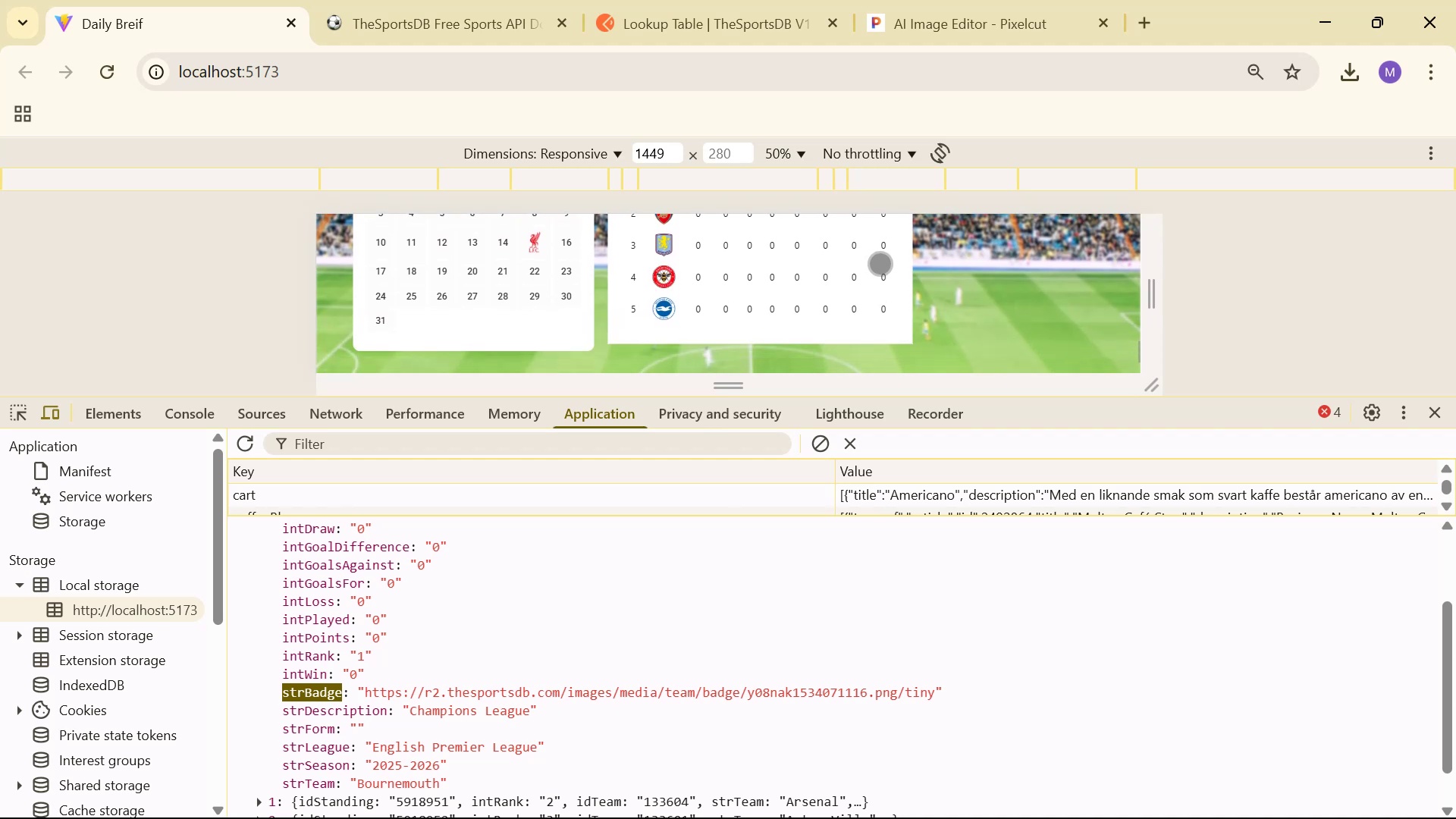 
scroll: coordinate [913, 278], scroll_direction: up, amount: 2.0
 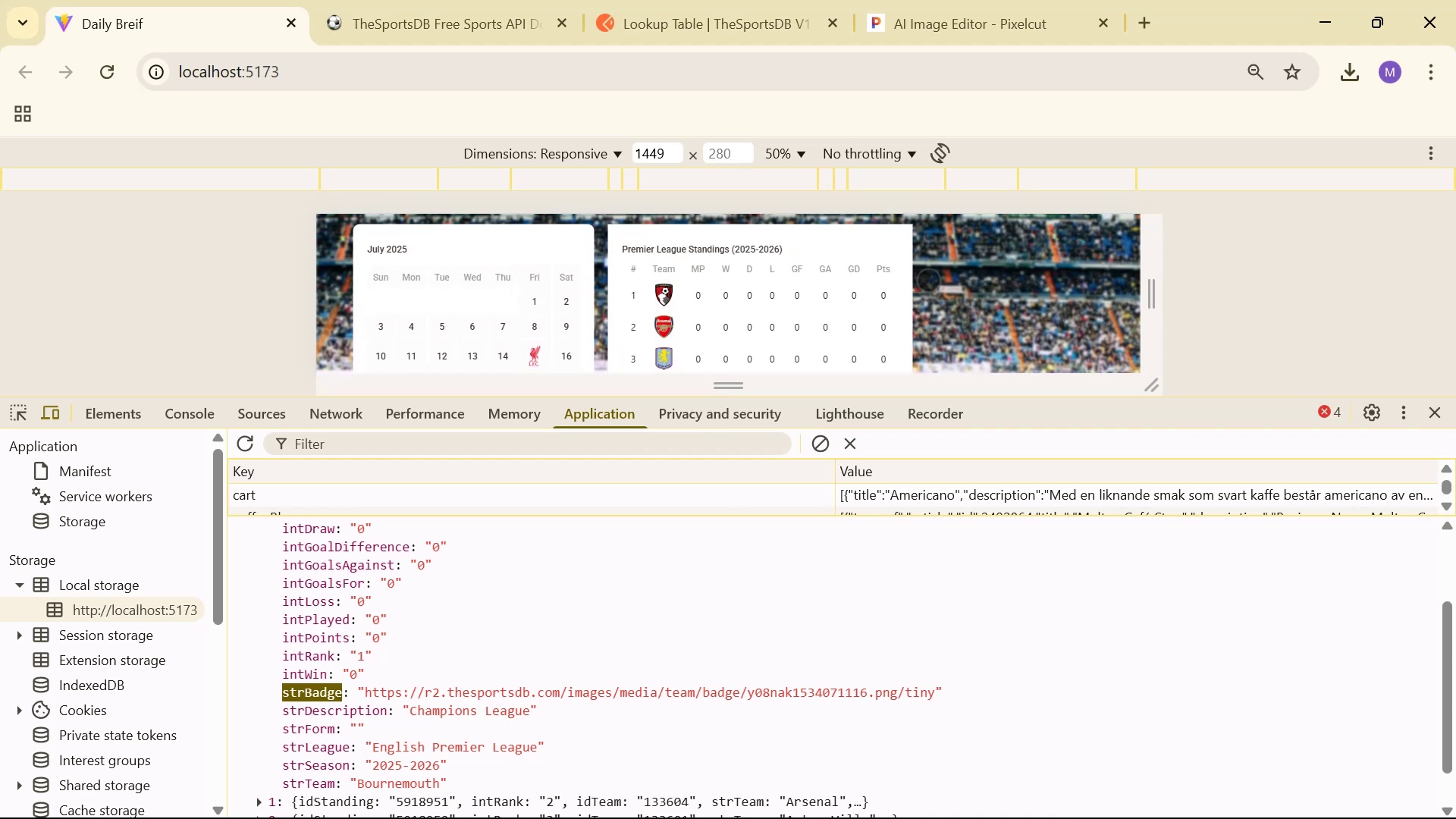 
scroll: coordinate [928, 293], scroll_direction: down, amount: 2.0
 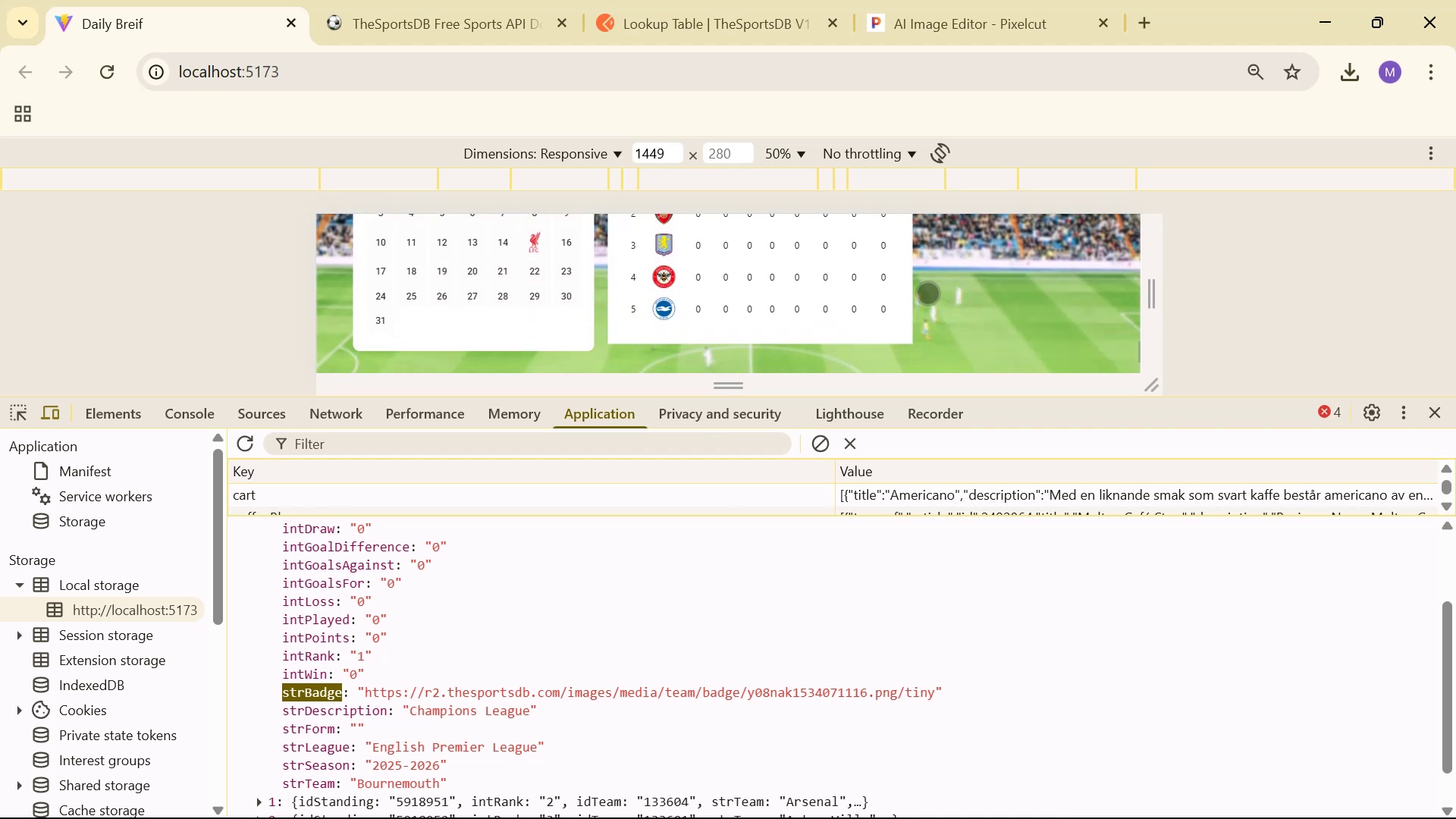 
scroll: coordinate [876, 298], scroll_direction: up, amount: 3.0
 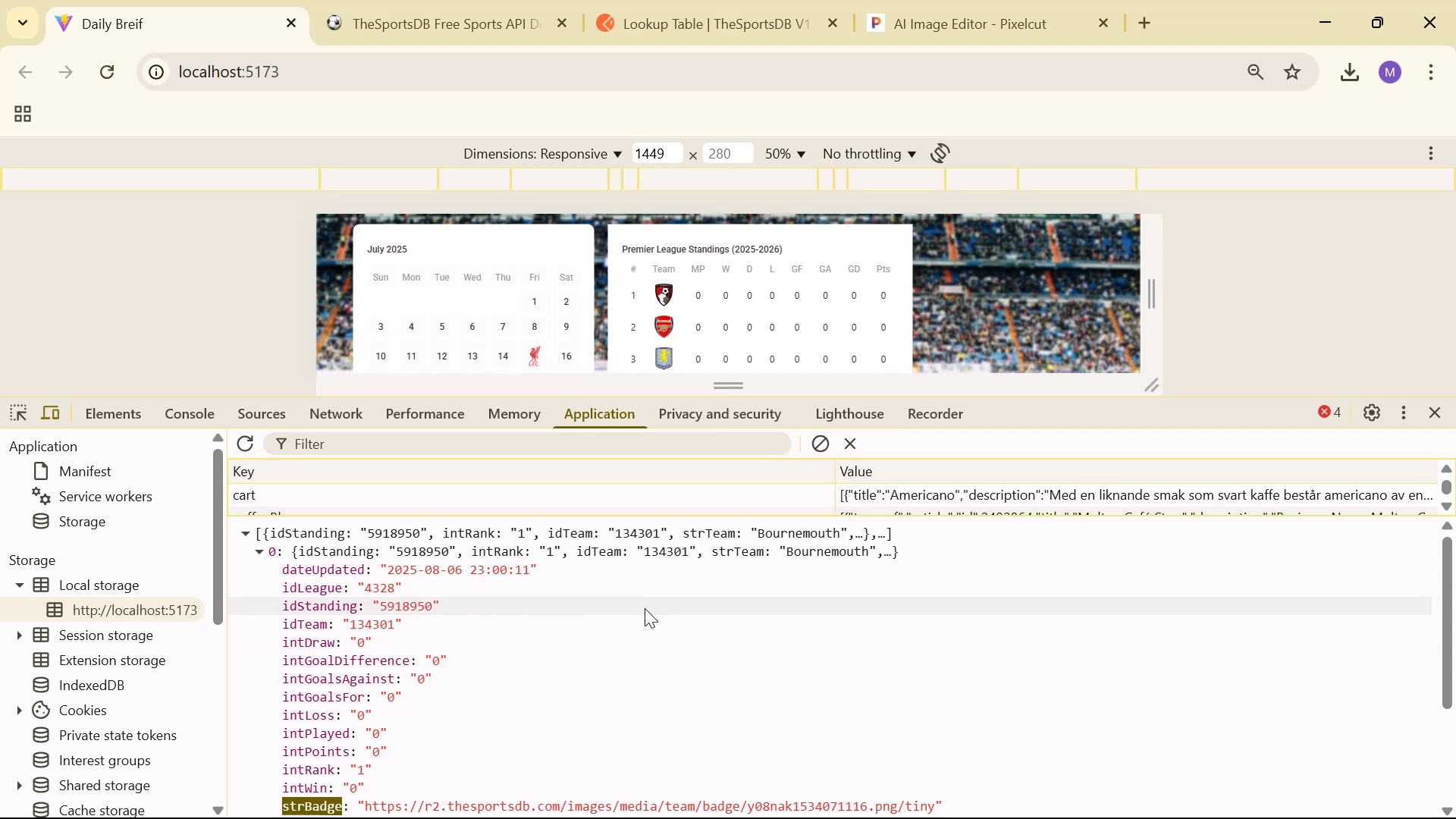 
scroll: coordinate [648, 611], scroll_direction: down, amount: 1.0
 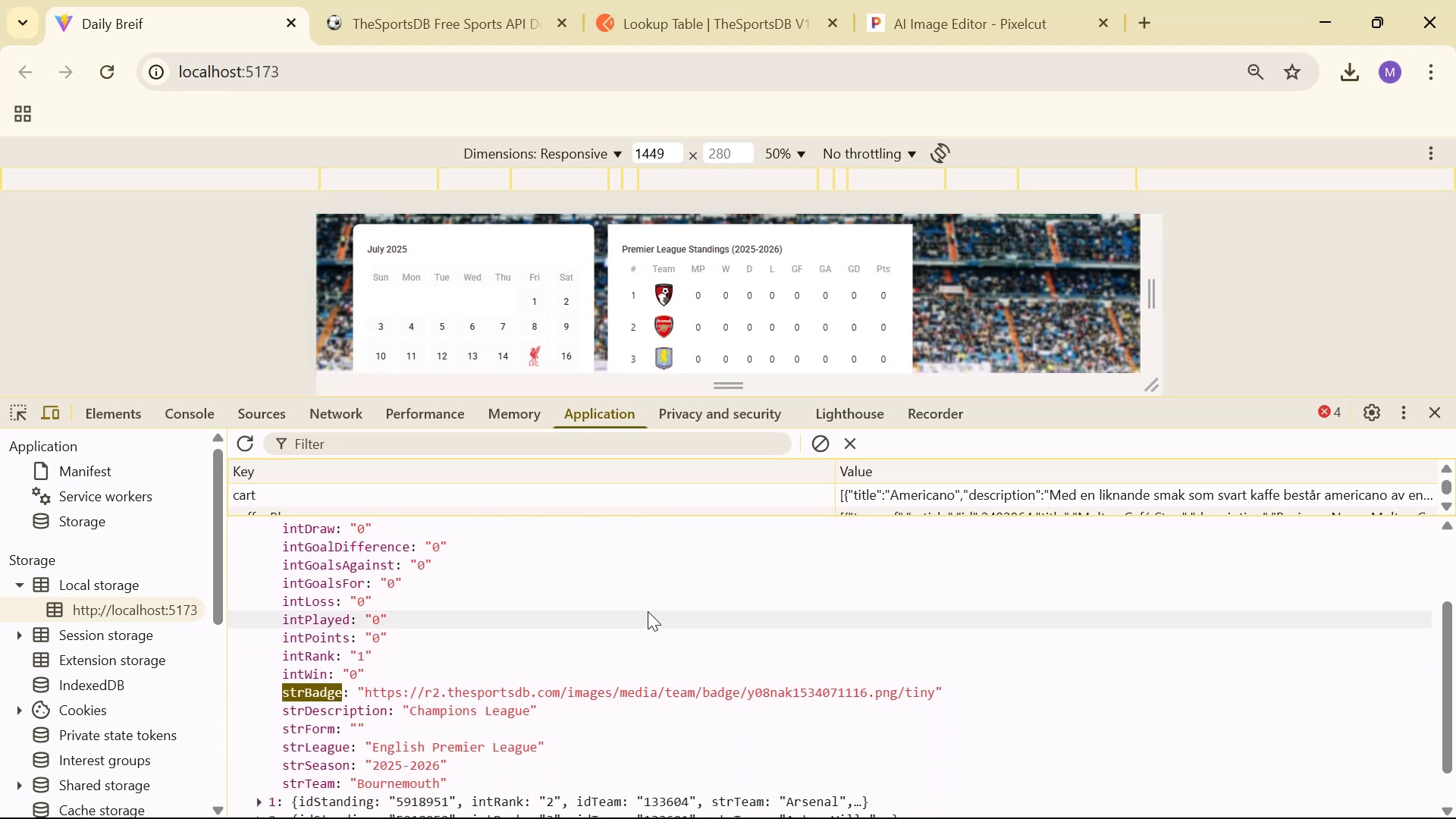 
scroll: coordinate [654, 614], scroll_direction: up, amount: 1.0
 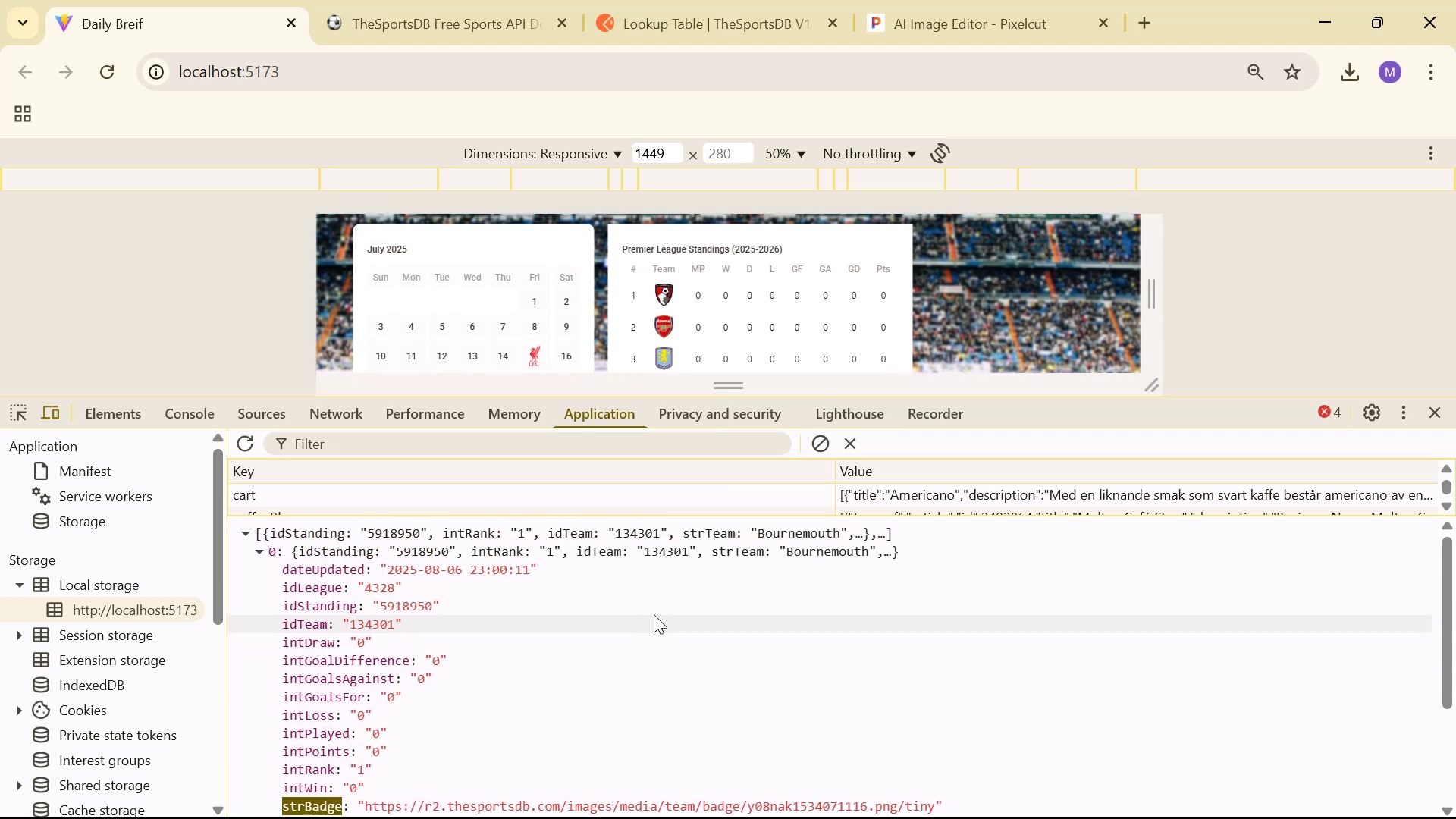 
key(Alt+Tab)
 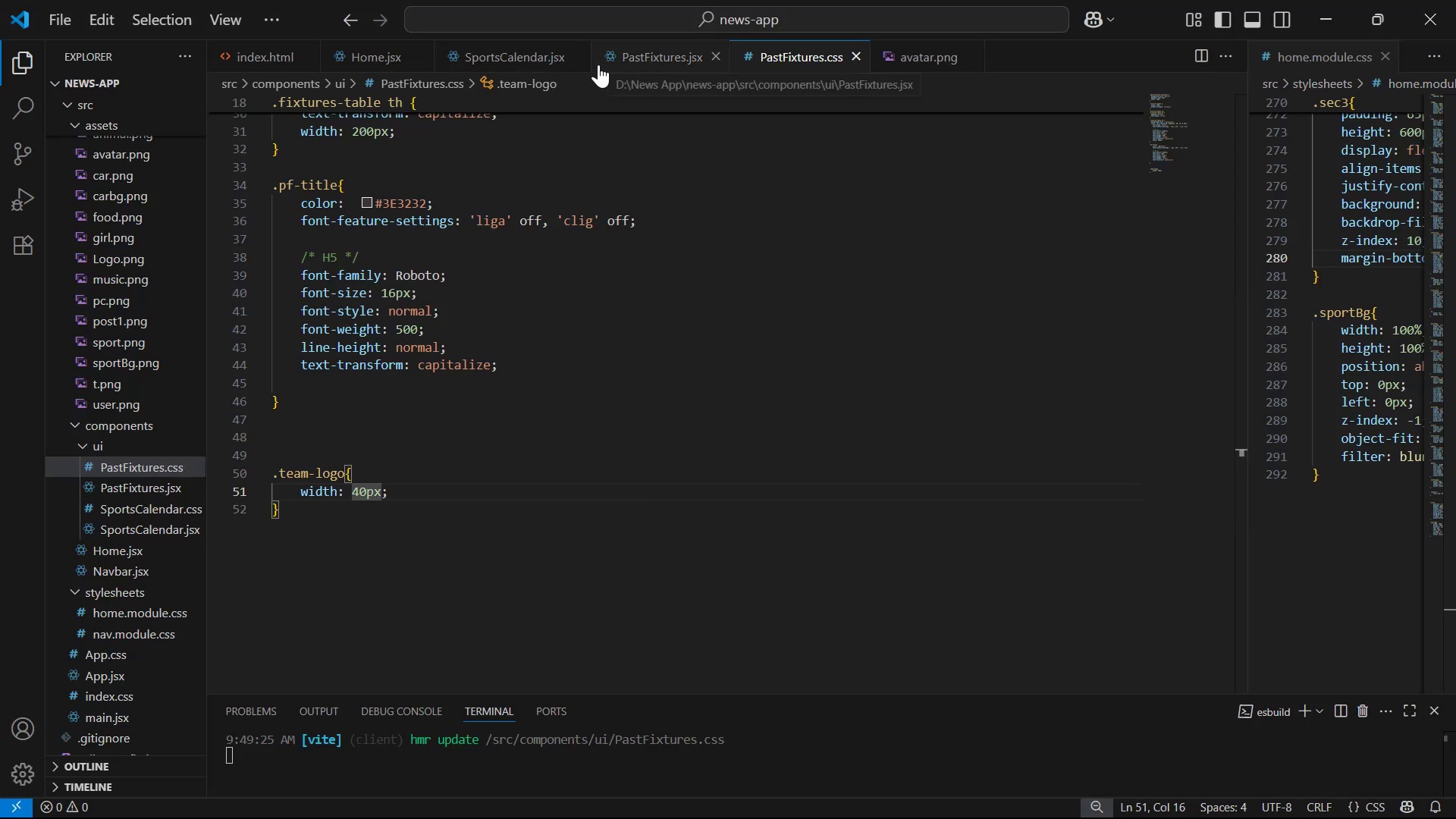 
left_click([701, 61])
 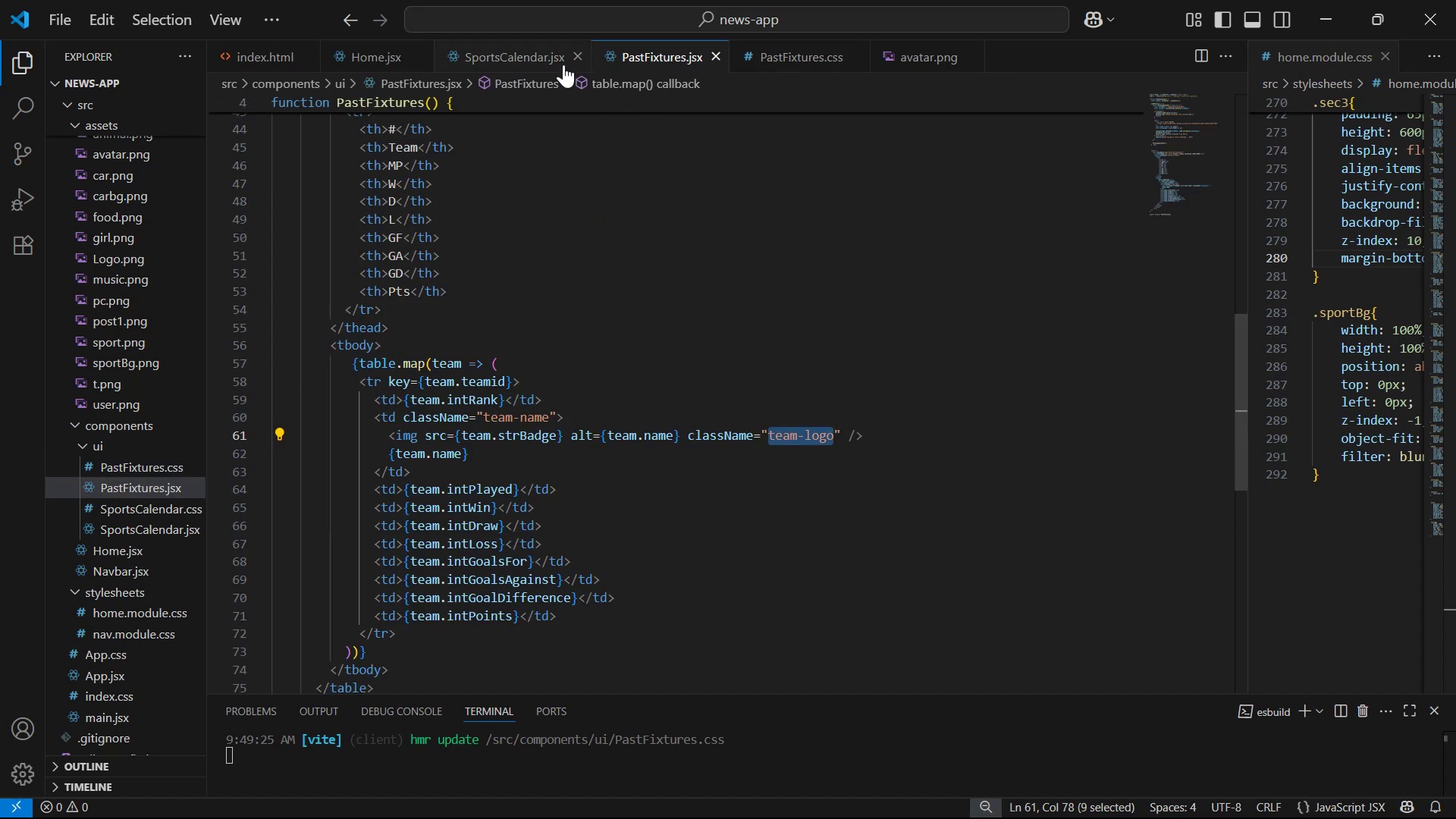 
left_click([575, 56])
 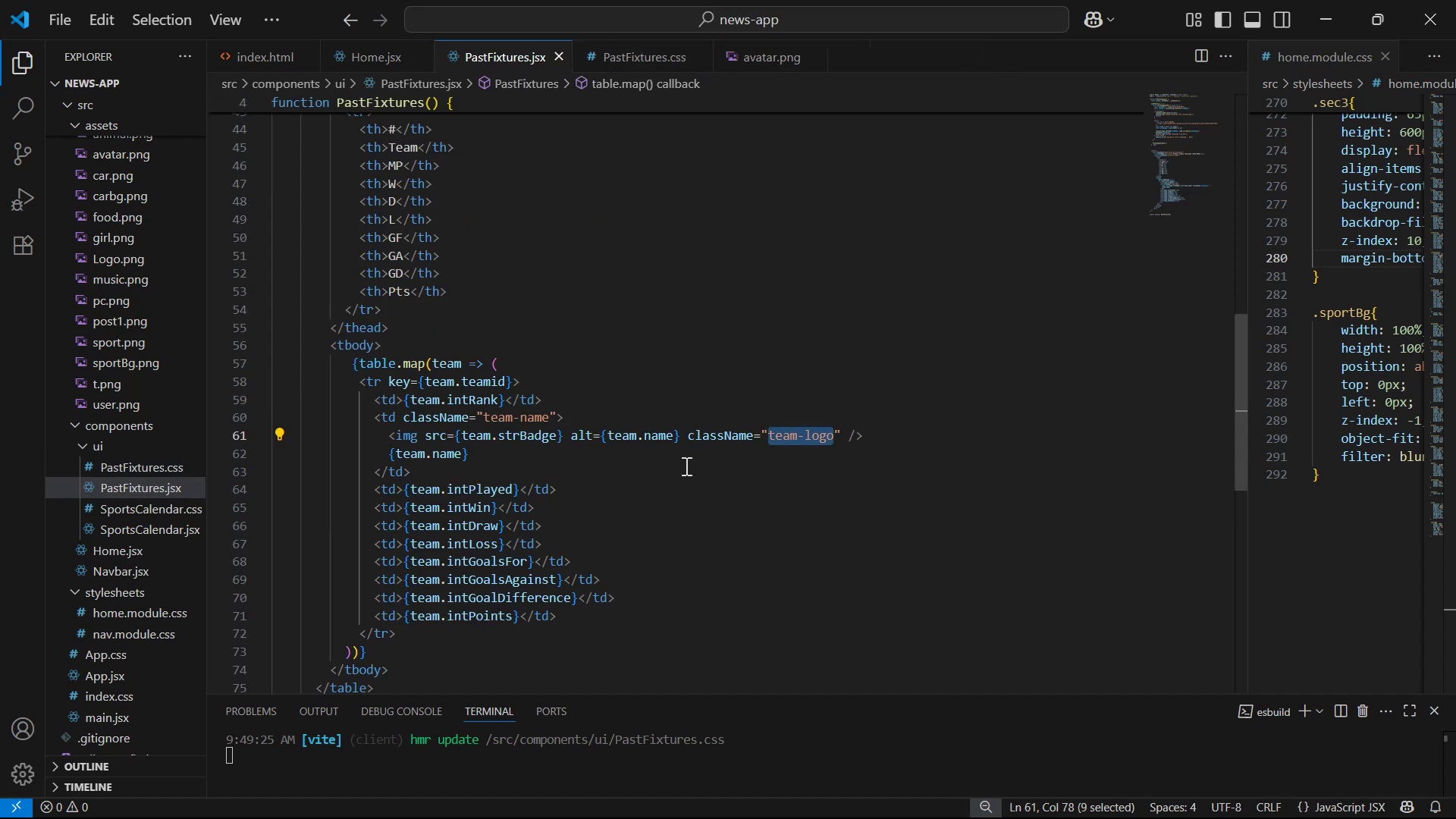 
scroll: coordinate [694, 458], scroll_direction: down, amount: 1.0
 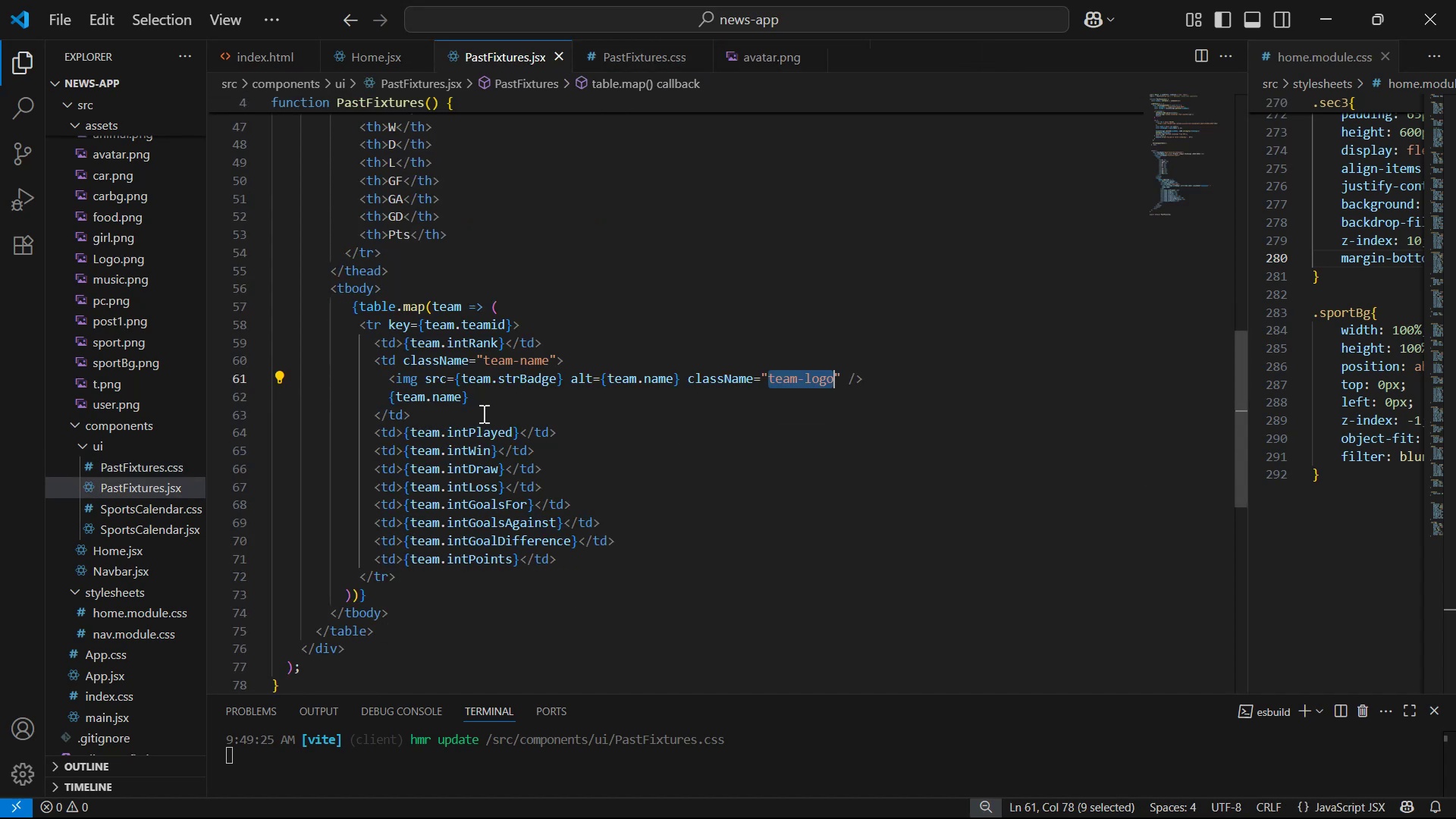 
key(Alt+AltLeft)
 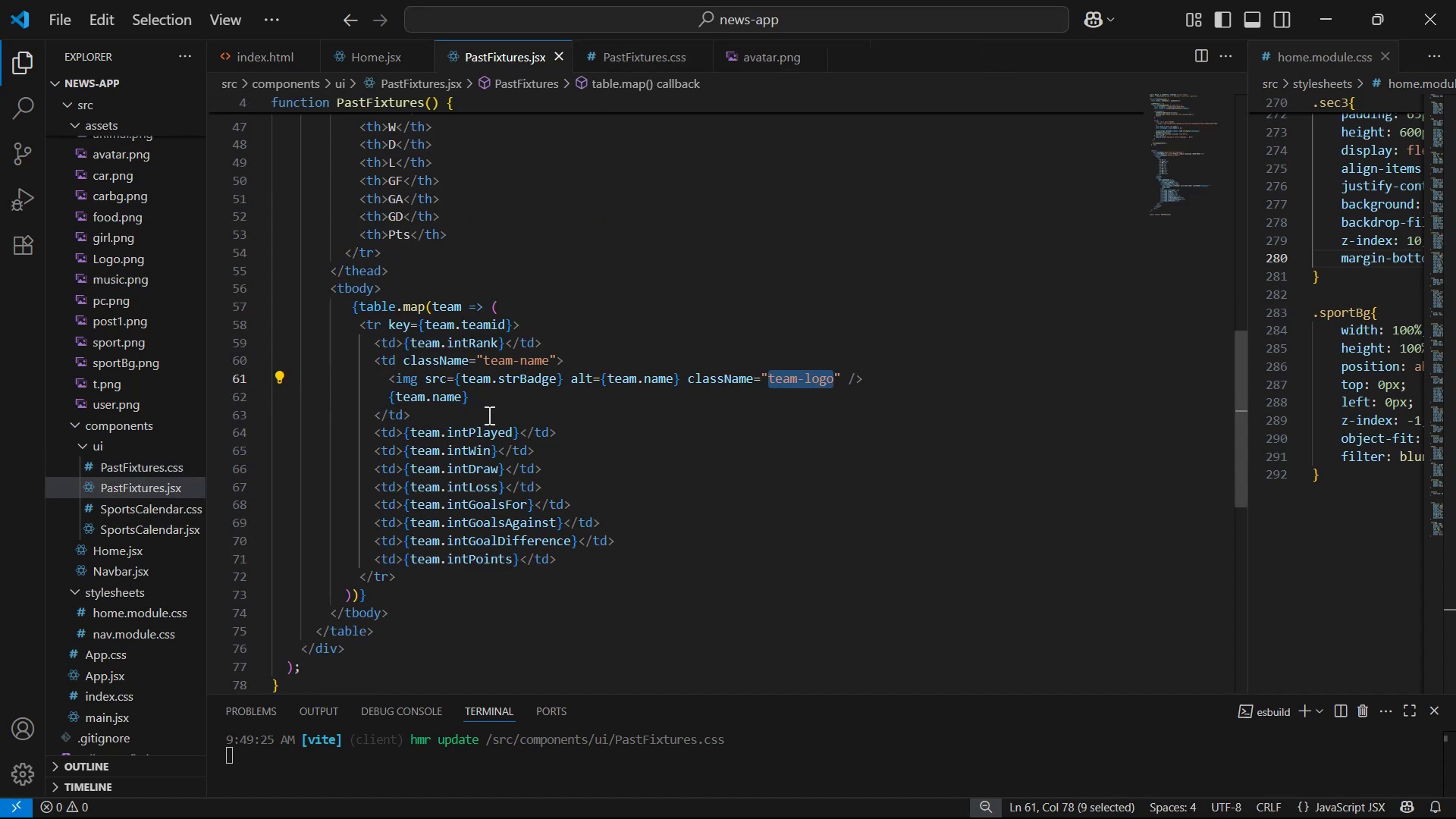 
key(Alt+Tab)
 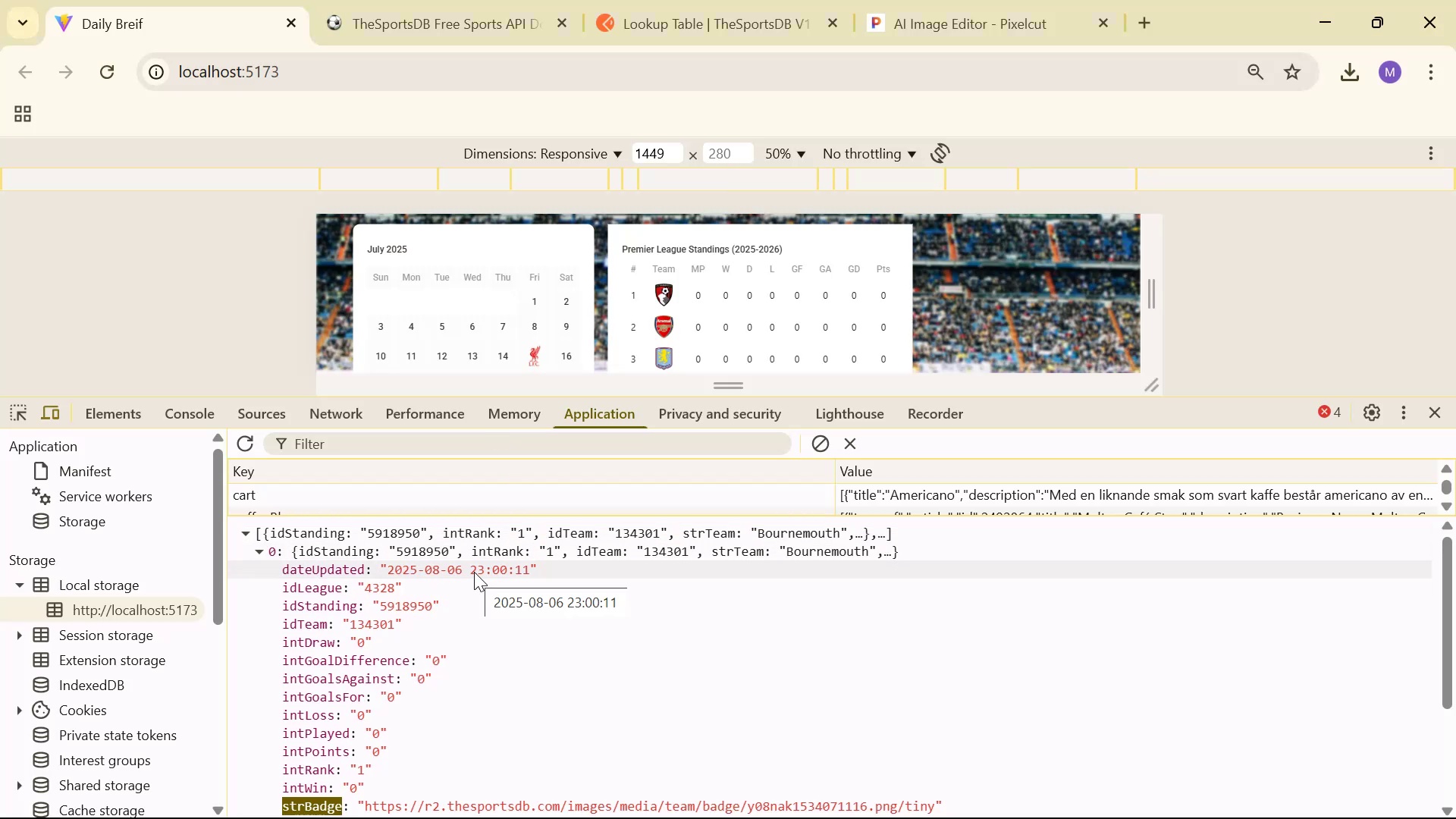 
scroll: coordinate [474, 572], scroll_direction: down, amount: 1.0
 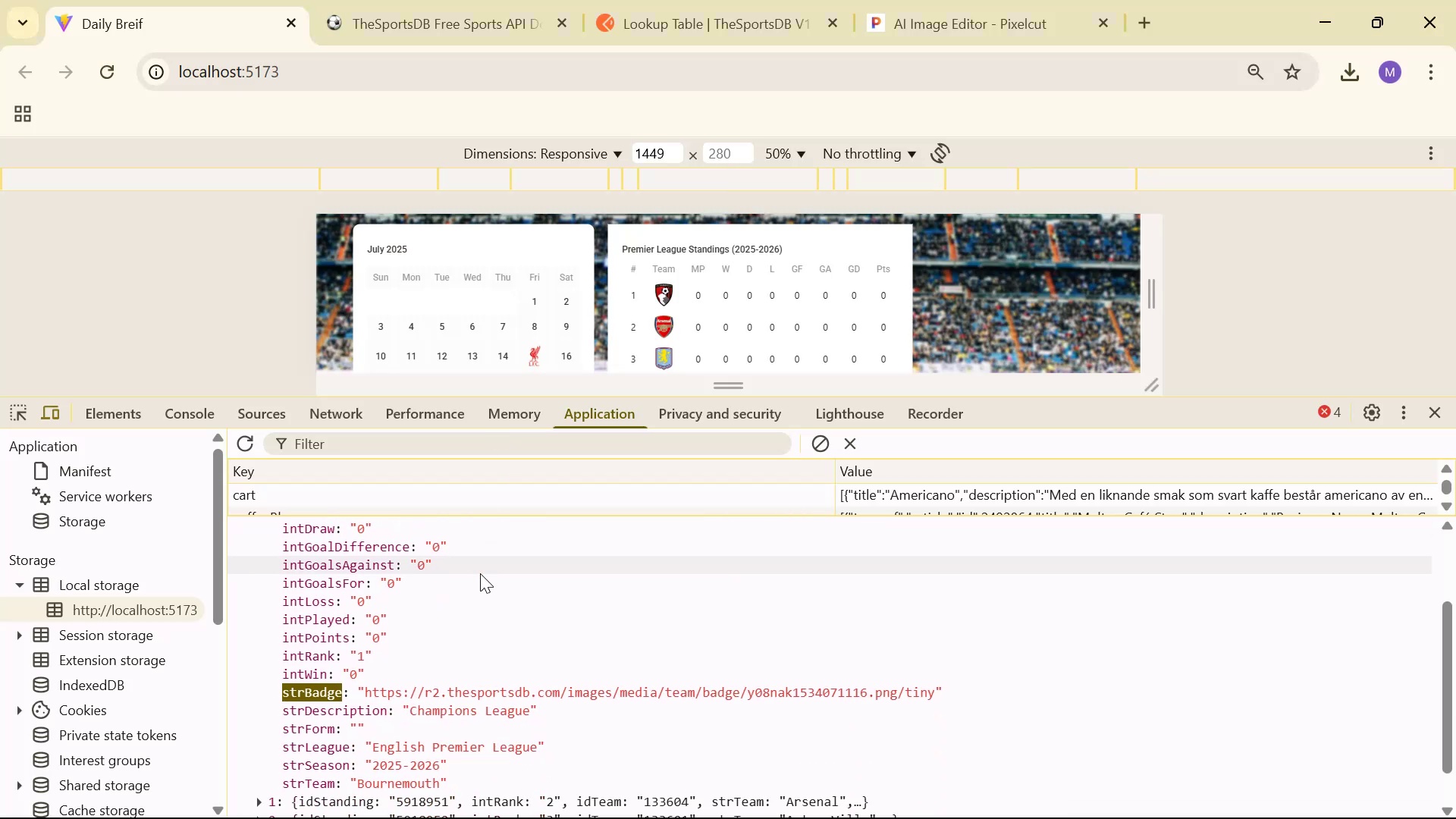 
key(Alt+AltLeft)
 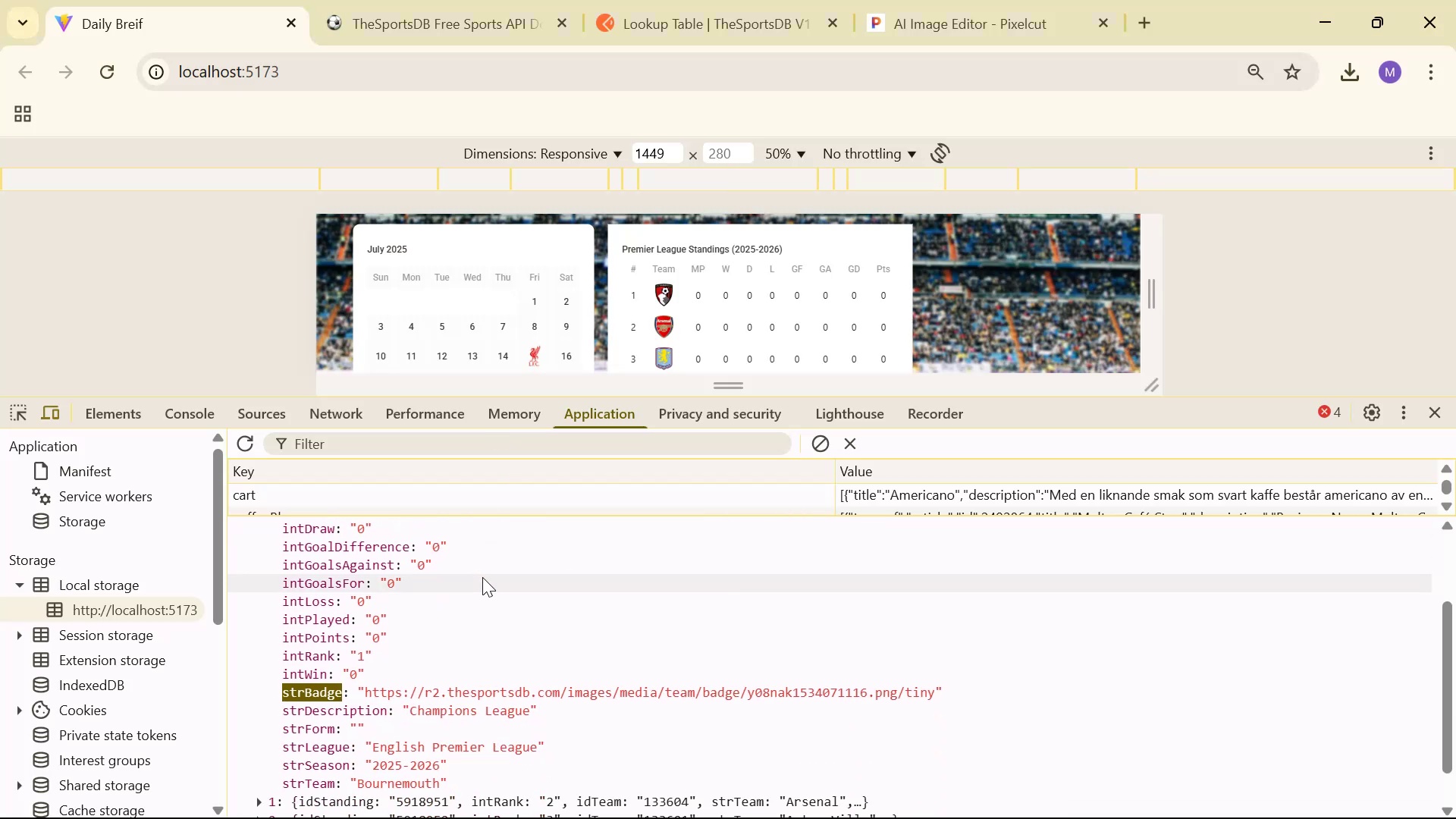 
key(Alt+Tab)
 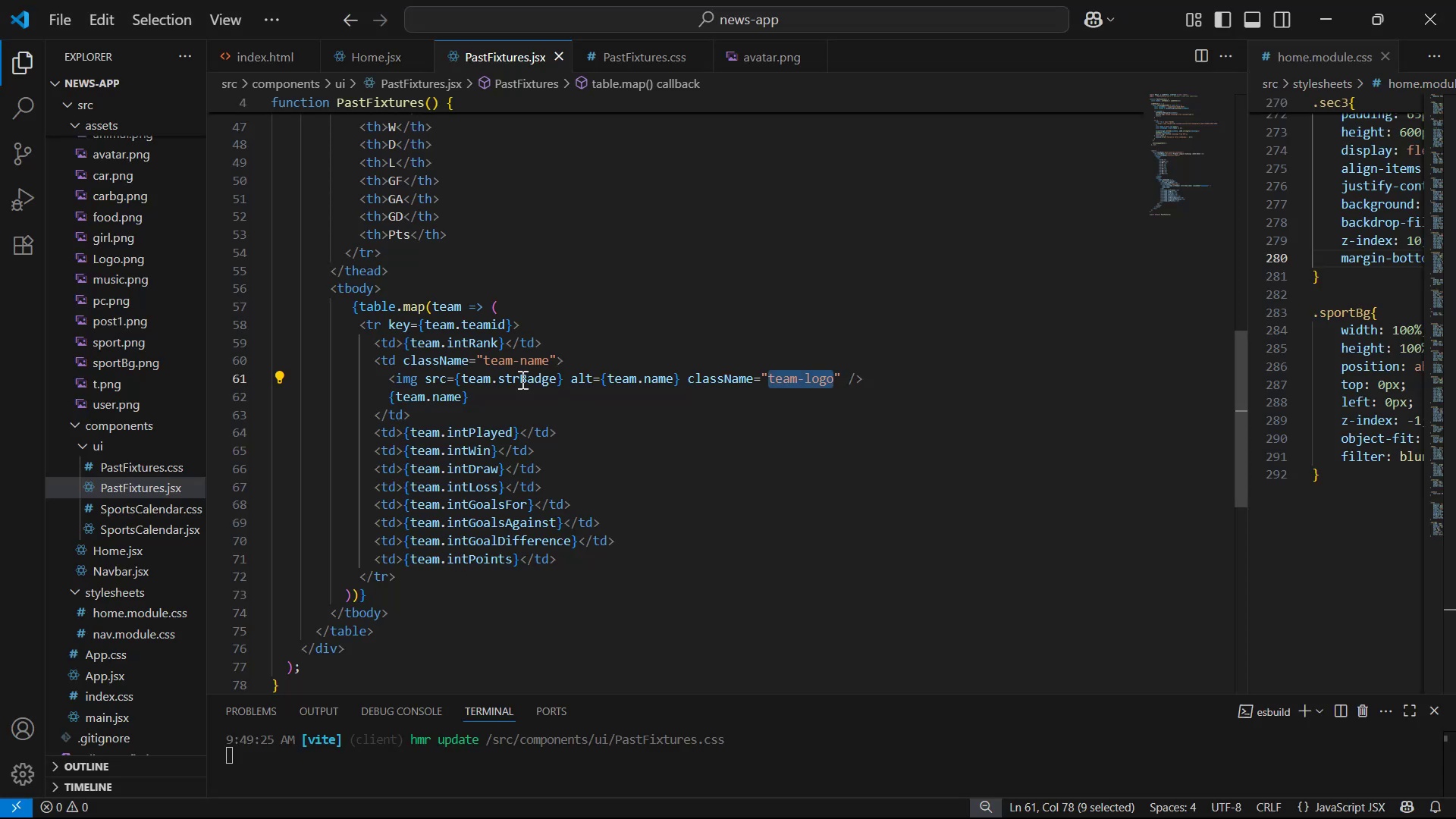 
left_click_drag(start_coordinate=[491, 393], to_coordinate=[387, 393])
 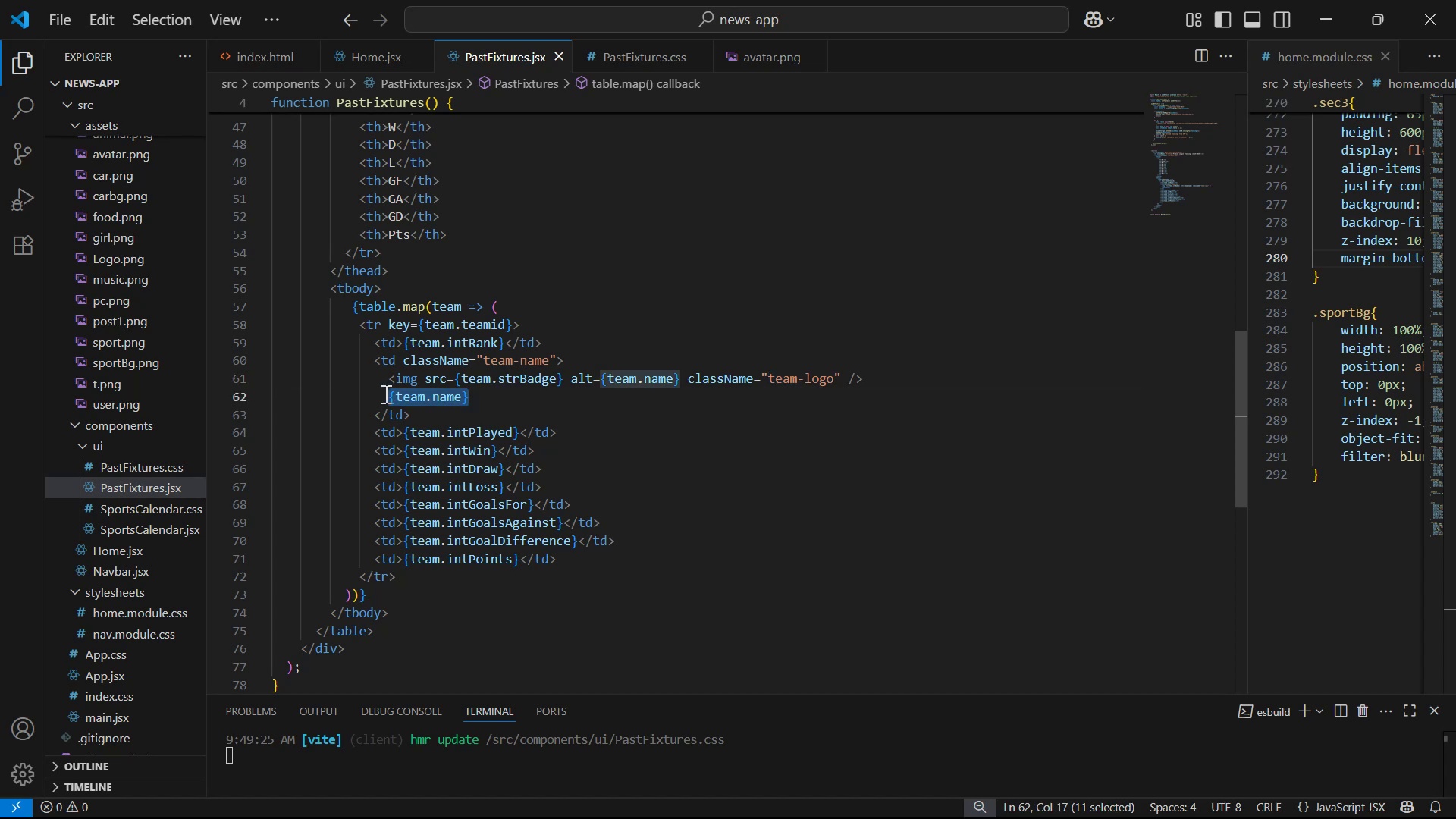 
key(Backspace)
 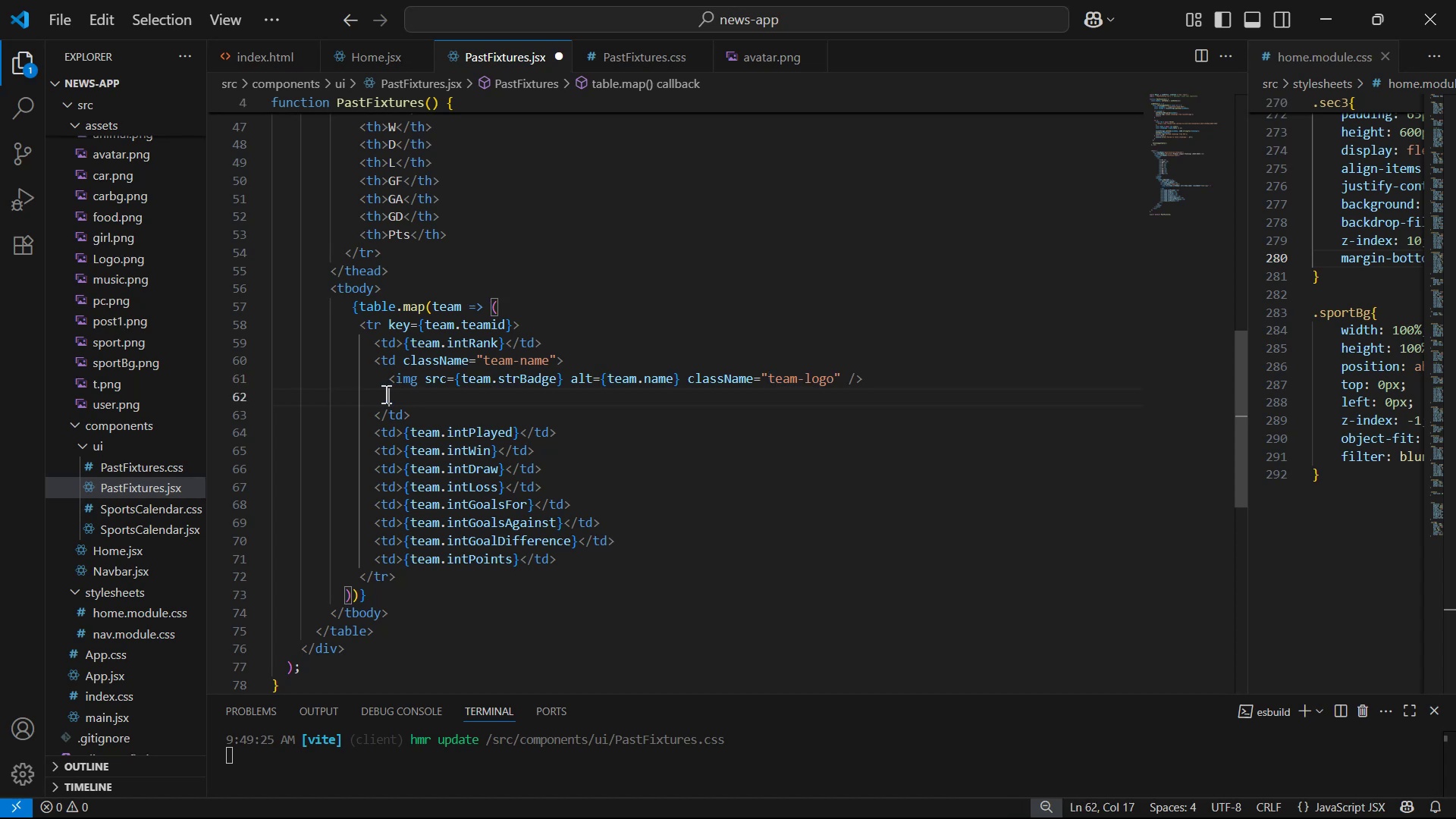 
key(Backspace)
 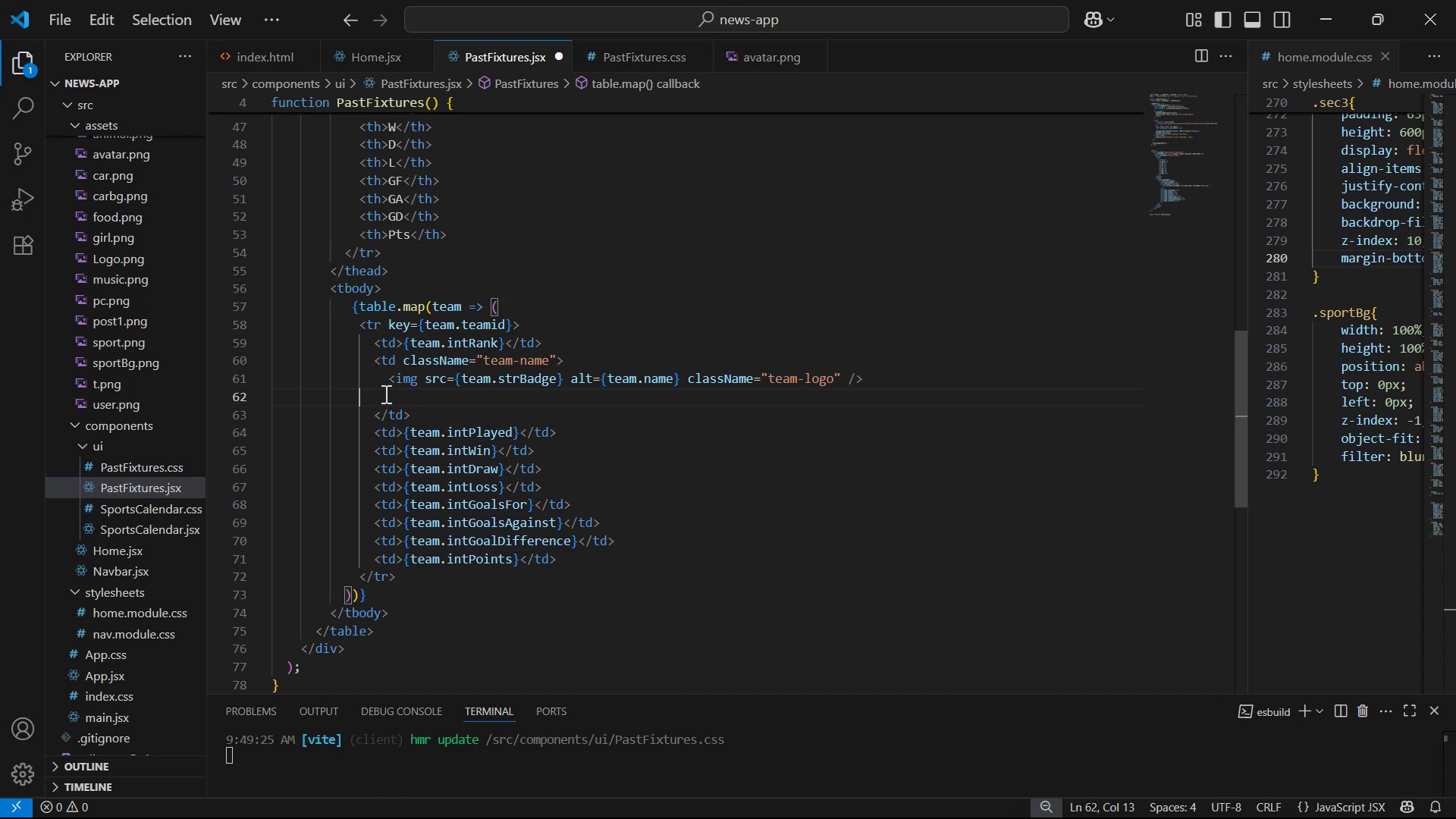 
key(Control+ControlLeft)
 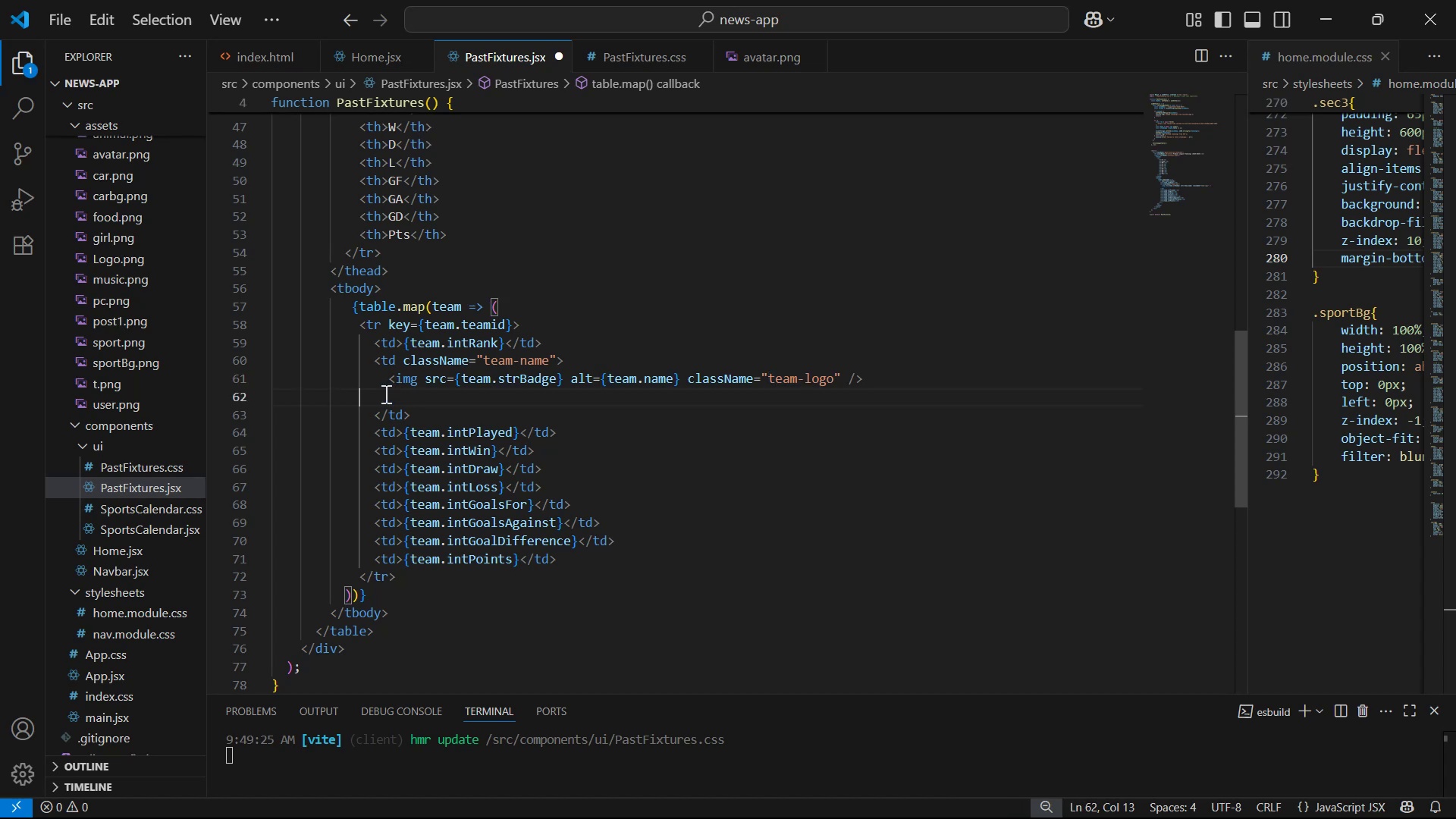 
key(Control+S)
 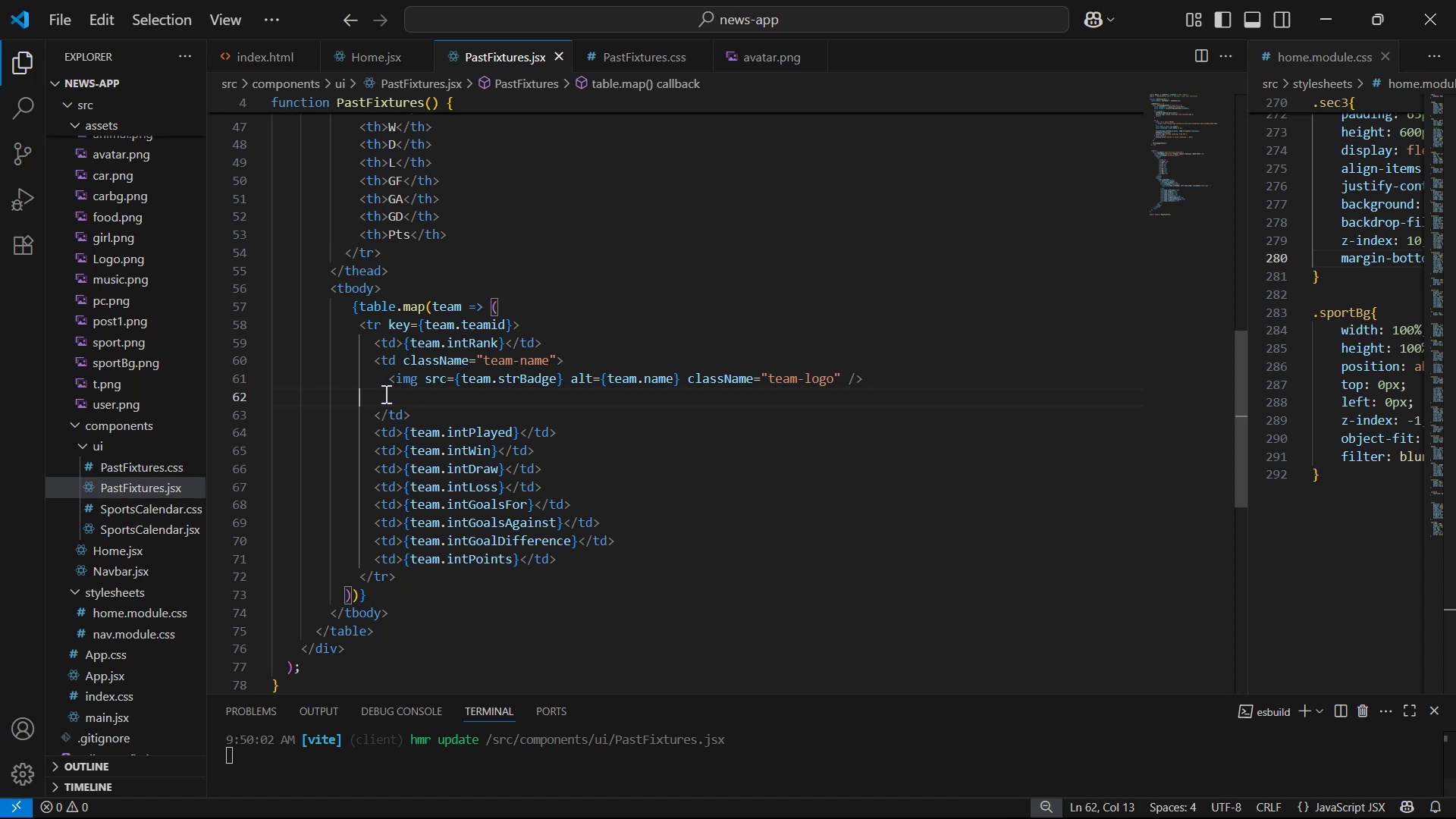 
key(Alt+AltLeft)
 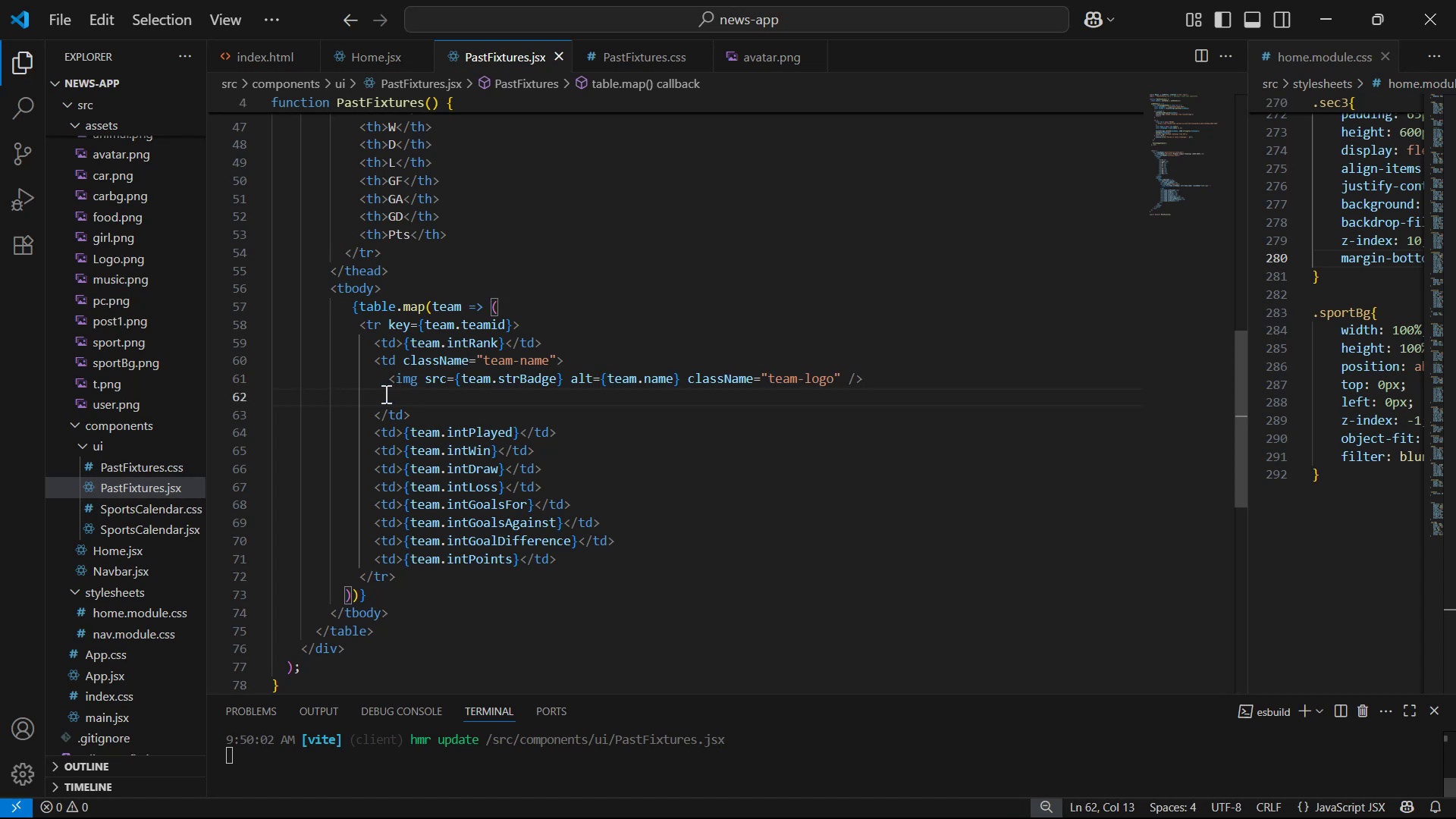 
key(Alt+Tab)
 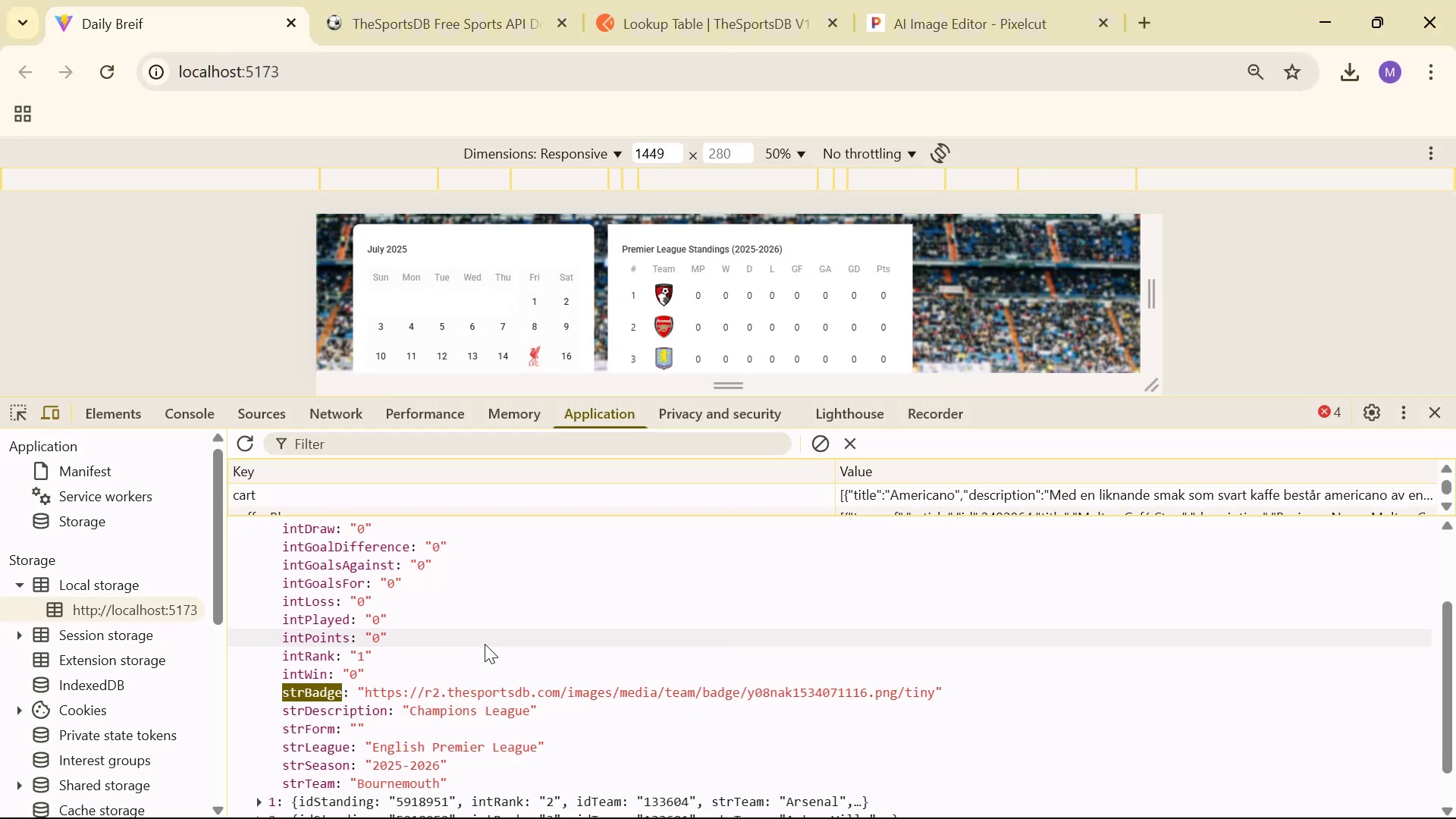 
scroll: coordinate [485, 644], scroll_direction: down, amount: 1.0
 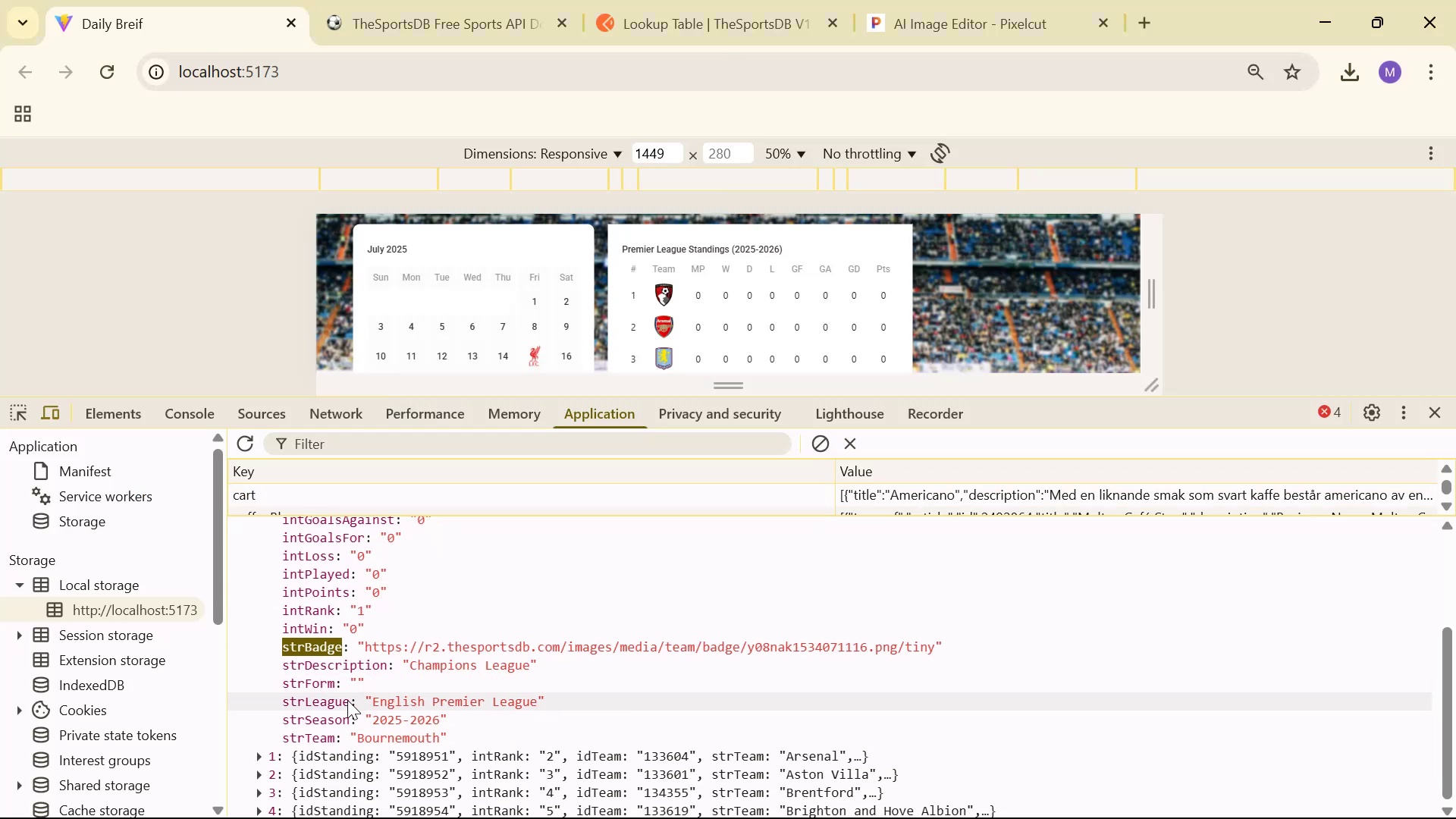 
left_click_drag(start_coordinate=[372, 701], to_coordinate=[541, 699])
 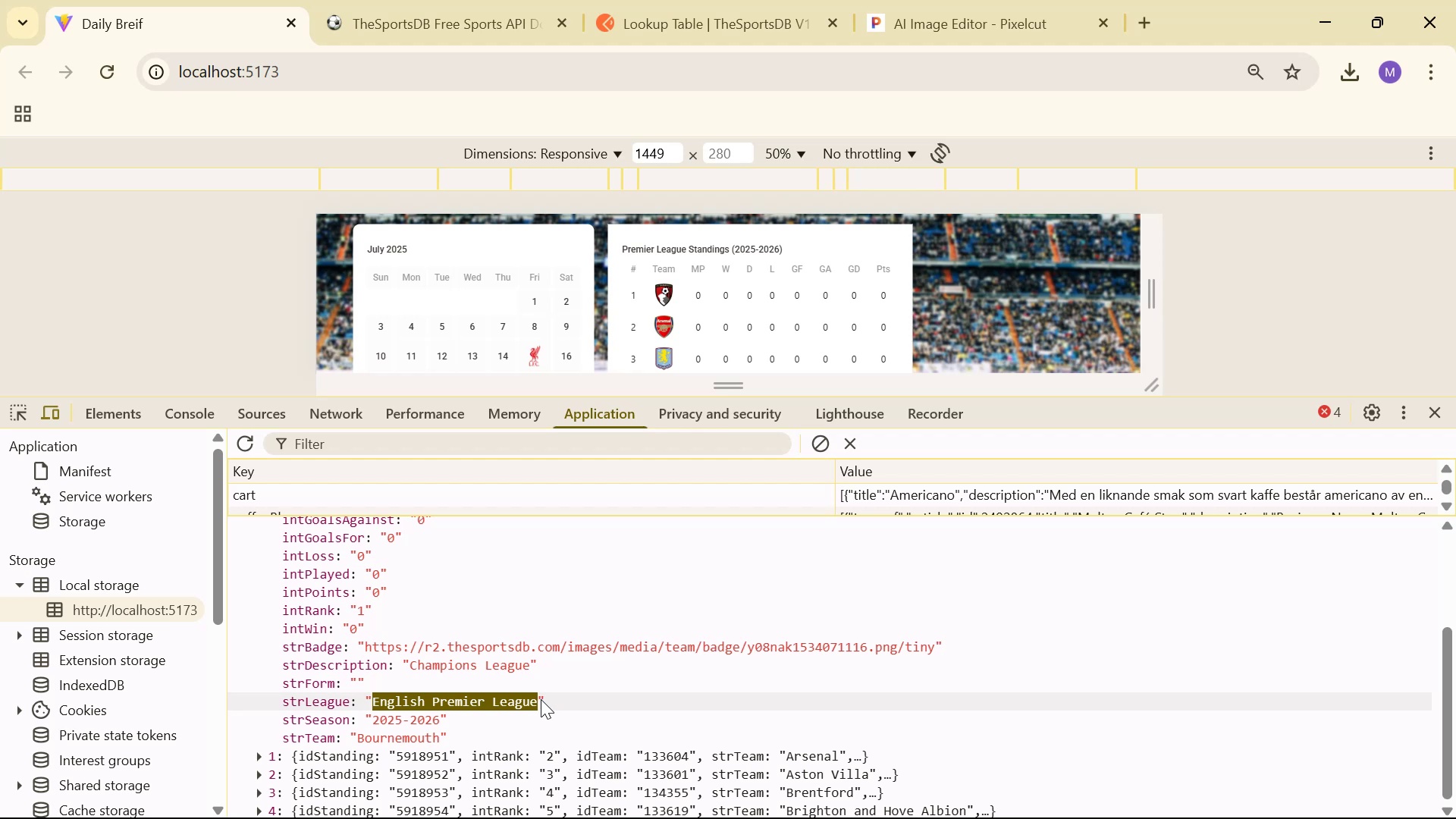 
key(Control+ControlLeft)
 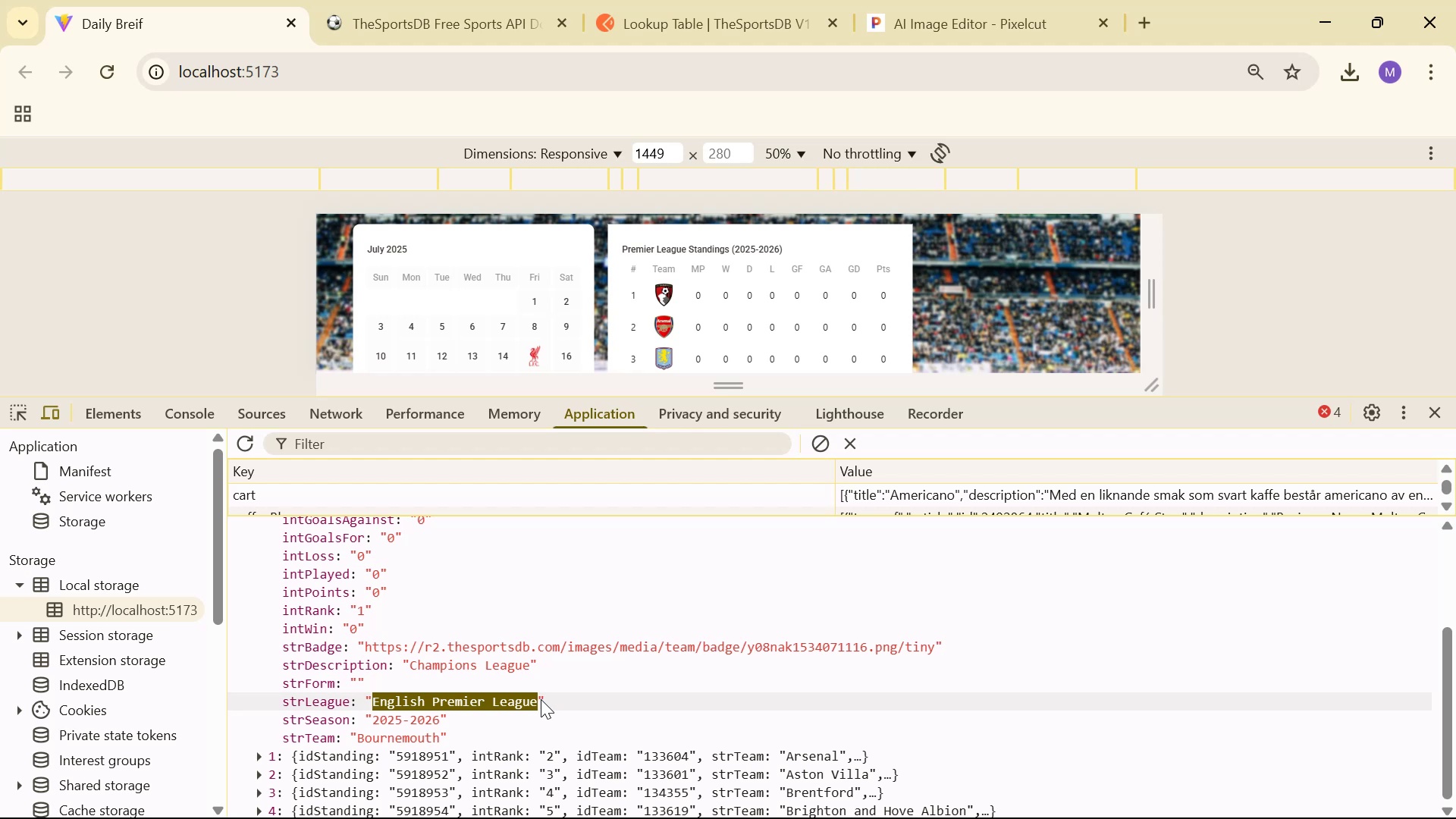 
key(Control+C)
 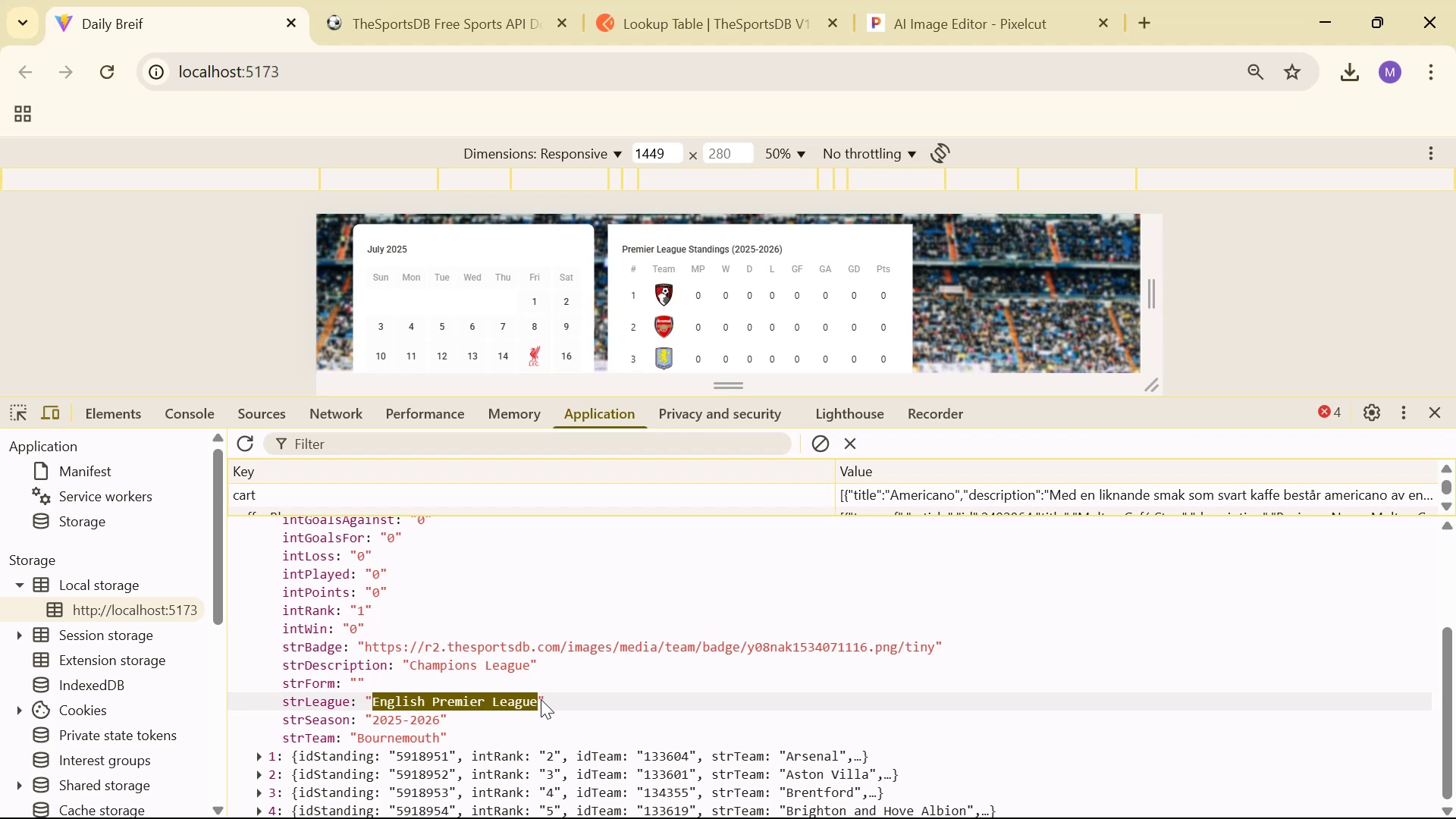 
key(Alt+AltLeft)
 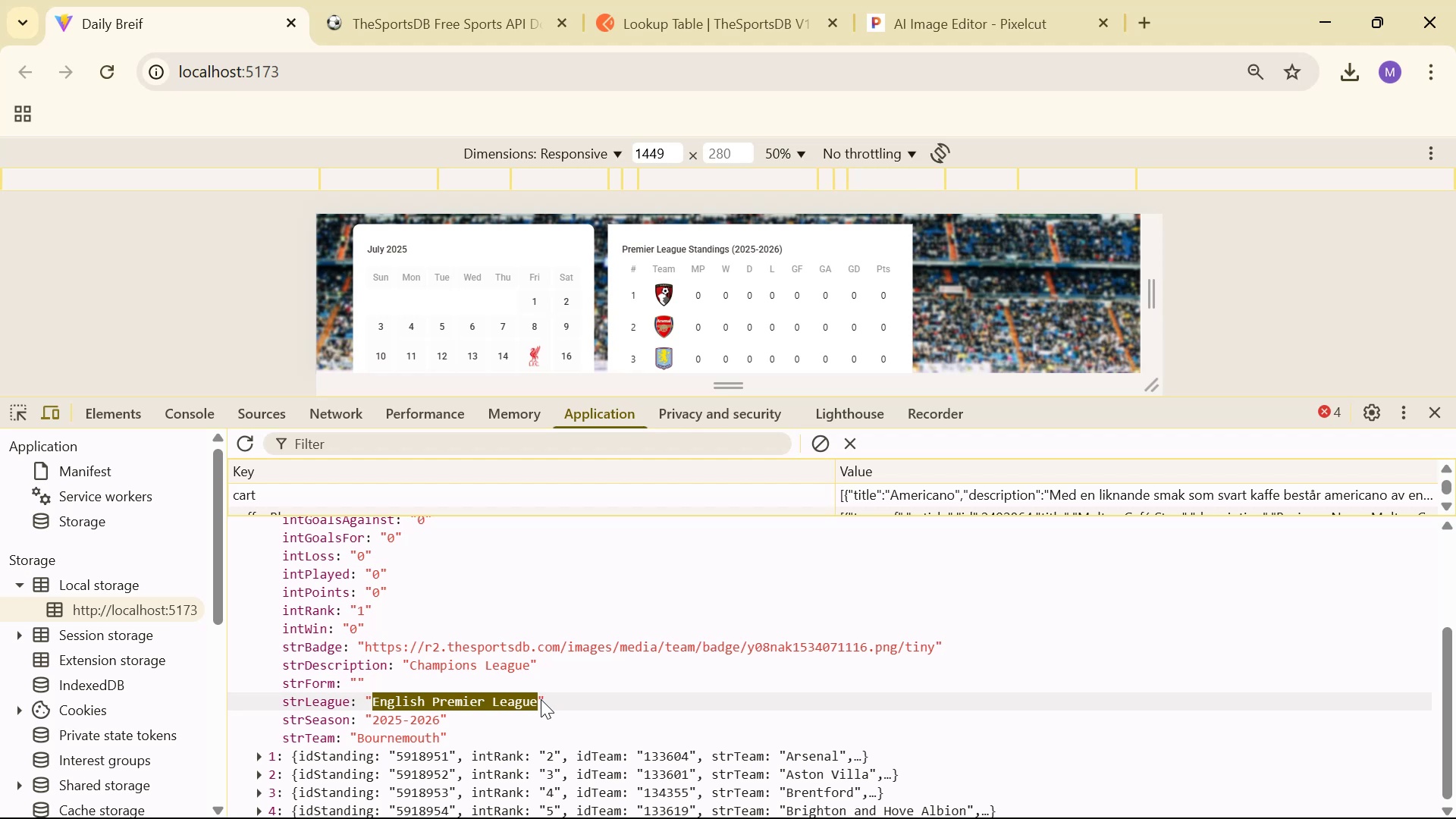 
key(Alt+Tab)
 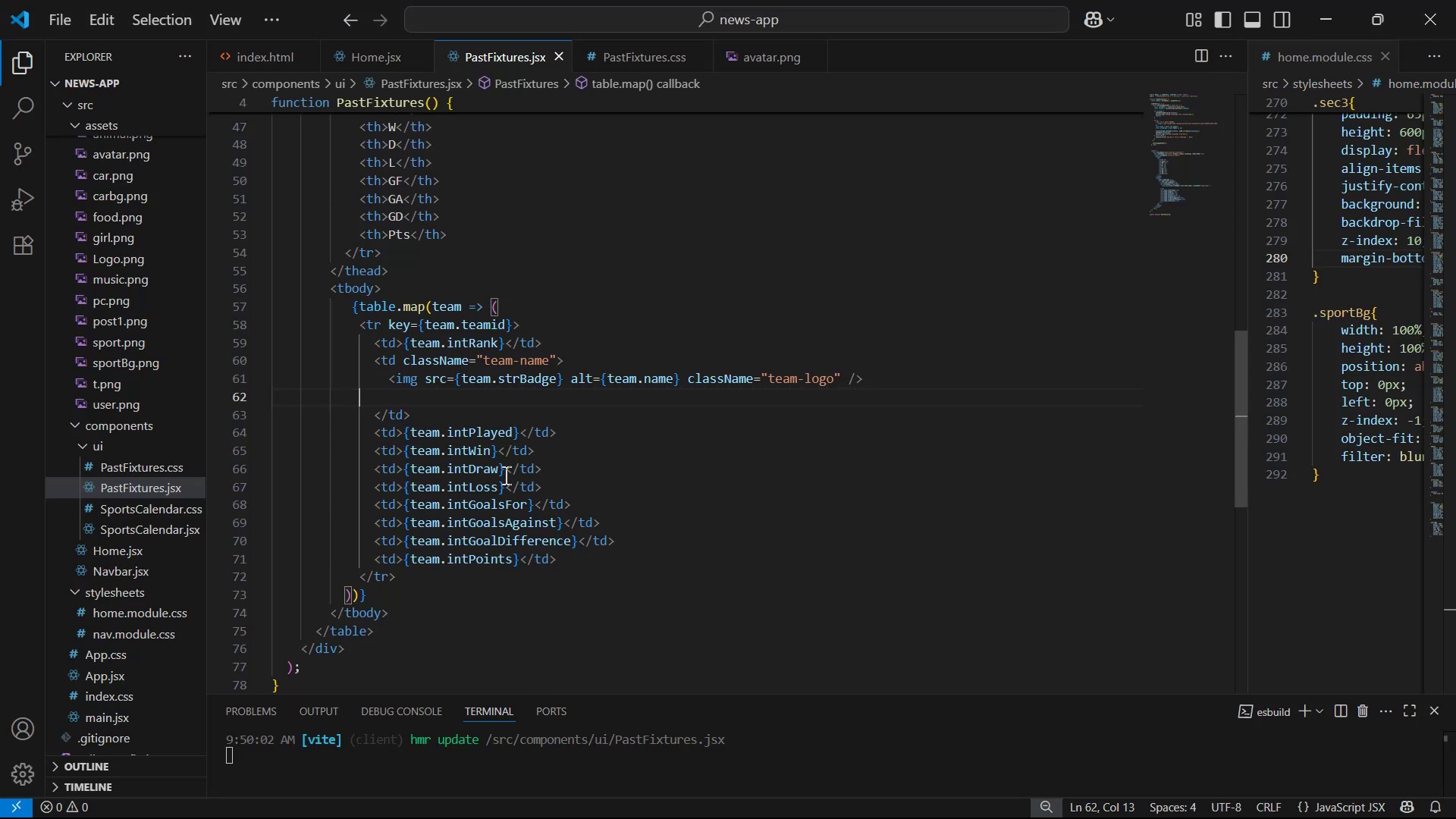 
scroll: coordinate [610, 401], scroll_direction: up, amount: 7.0
 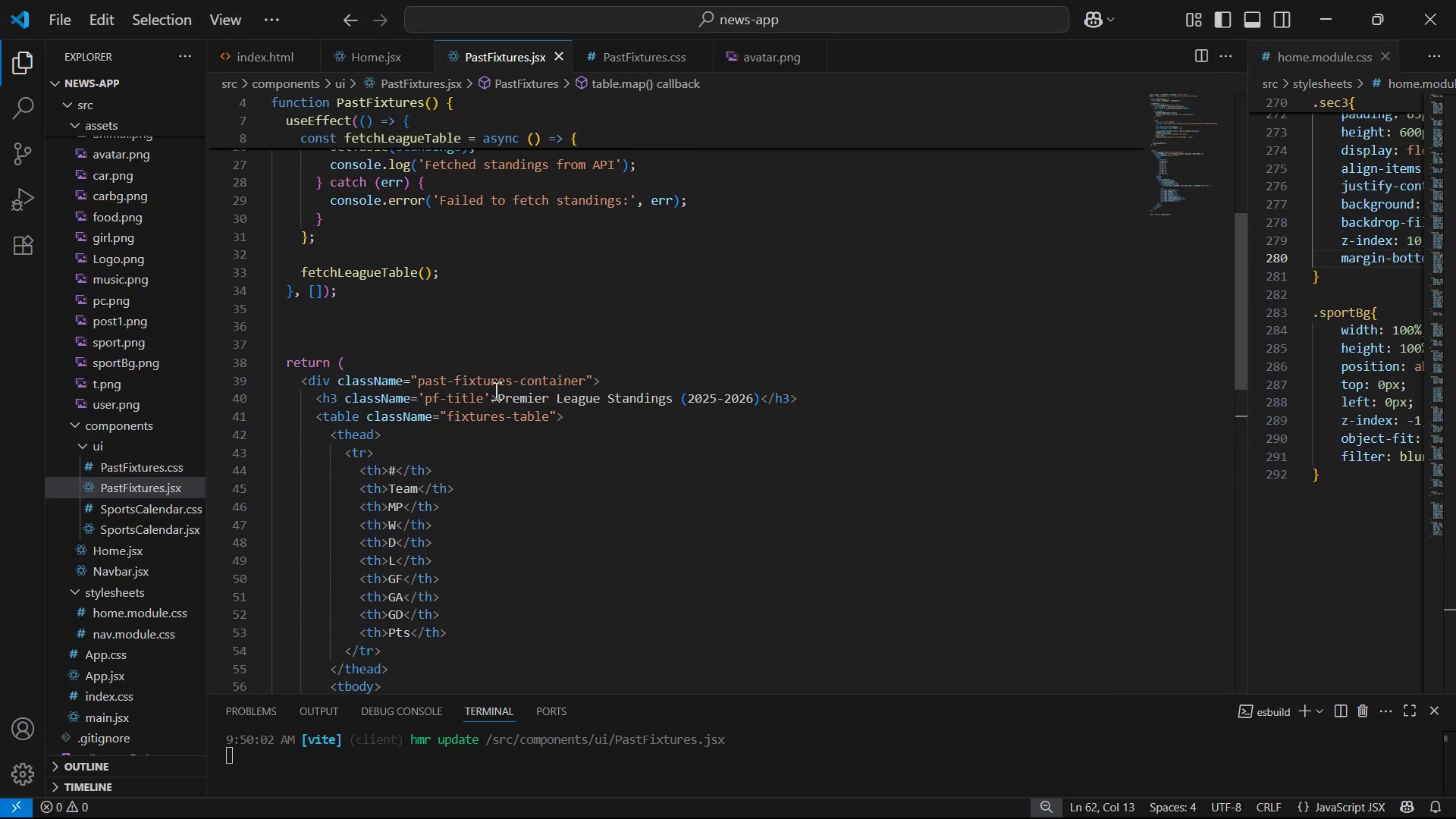 
left_click_drag(start_coordinate=[501, 394], to_coordinate=[674, 399])
 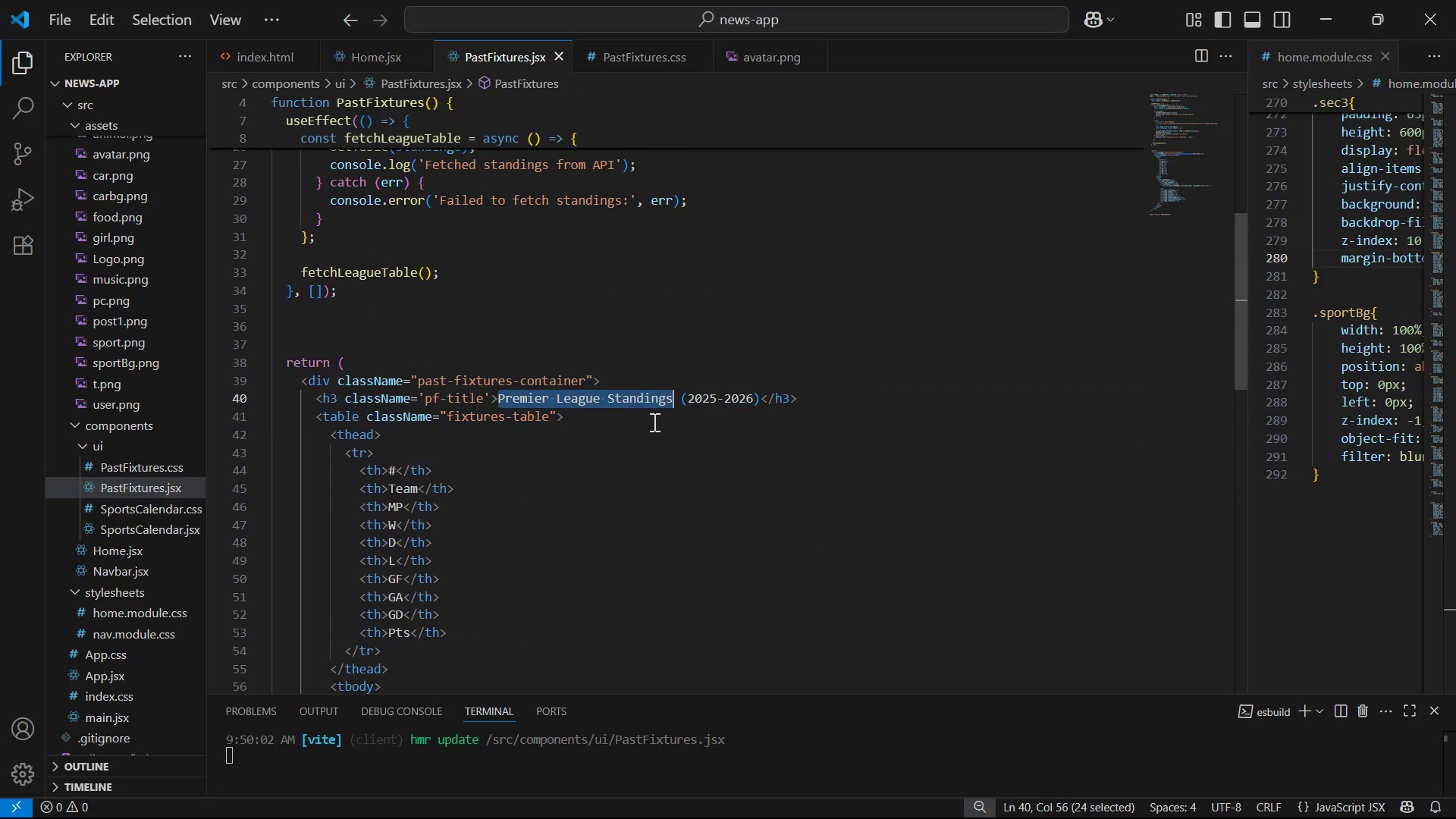 
hold_key(key=ControlLeft, duration=0.47)
 